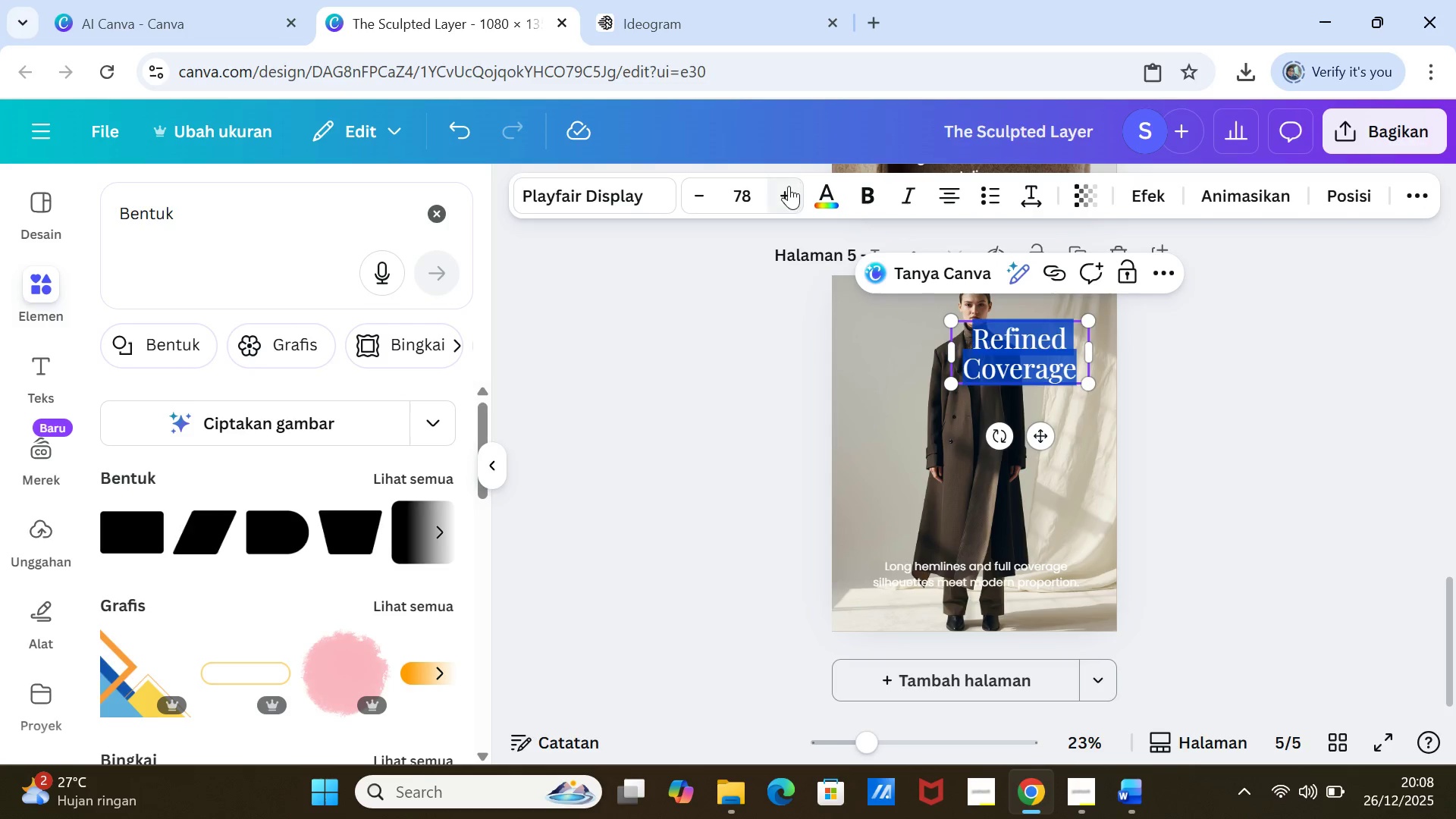 
double_click([787, 186])
 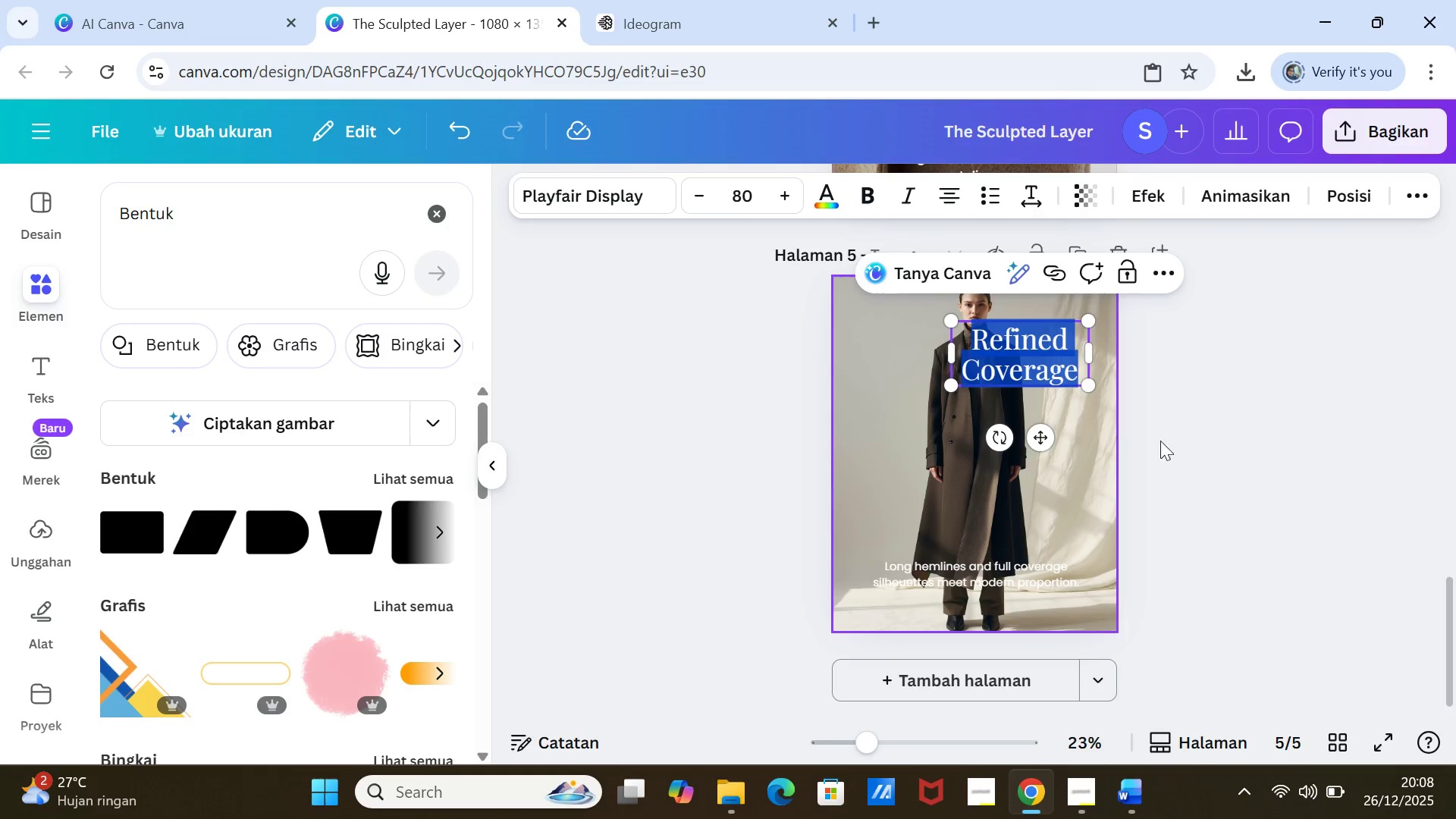 
left_click([1188, 451])
 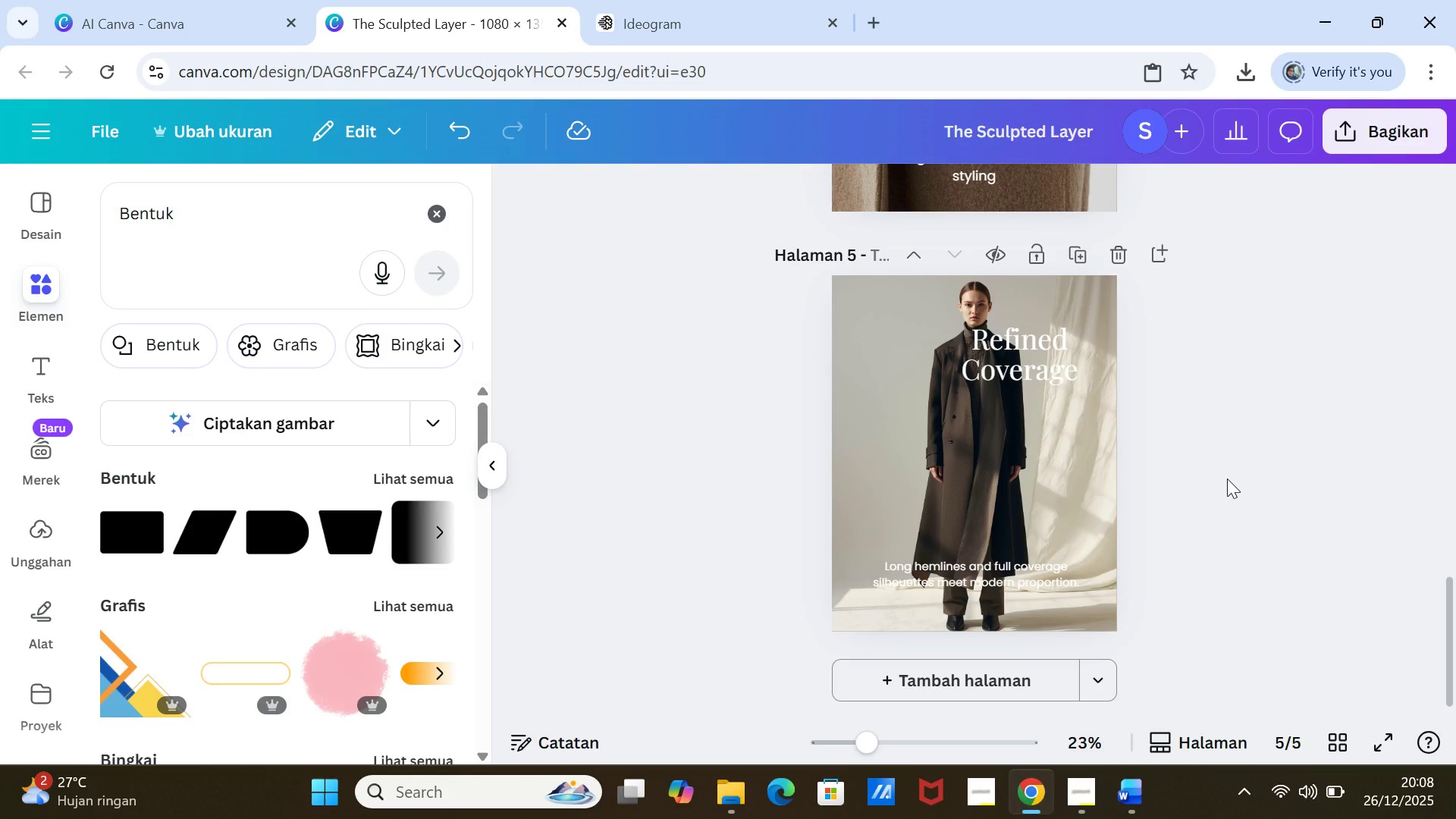 
left_click([1227, 479])
 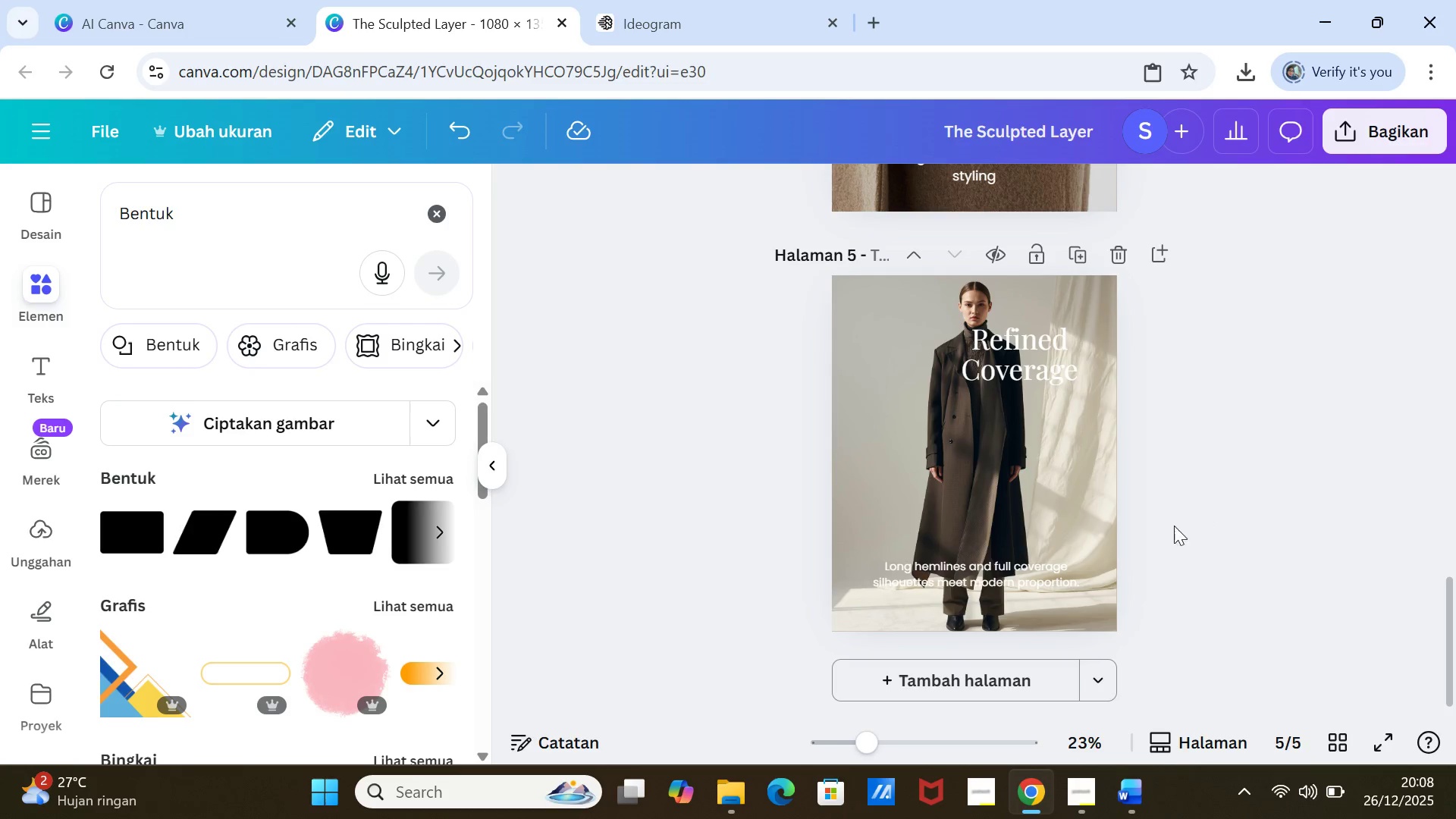 
wait(5.02)
 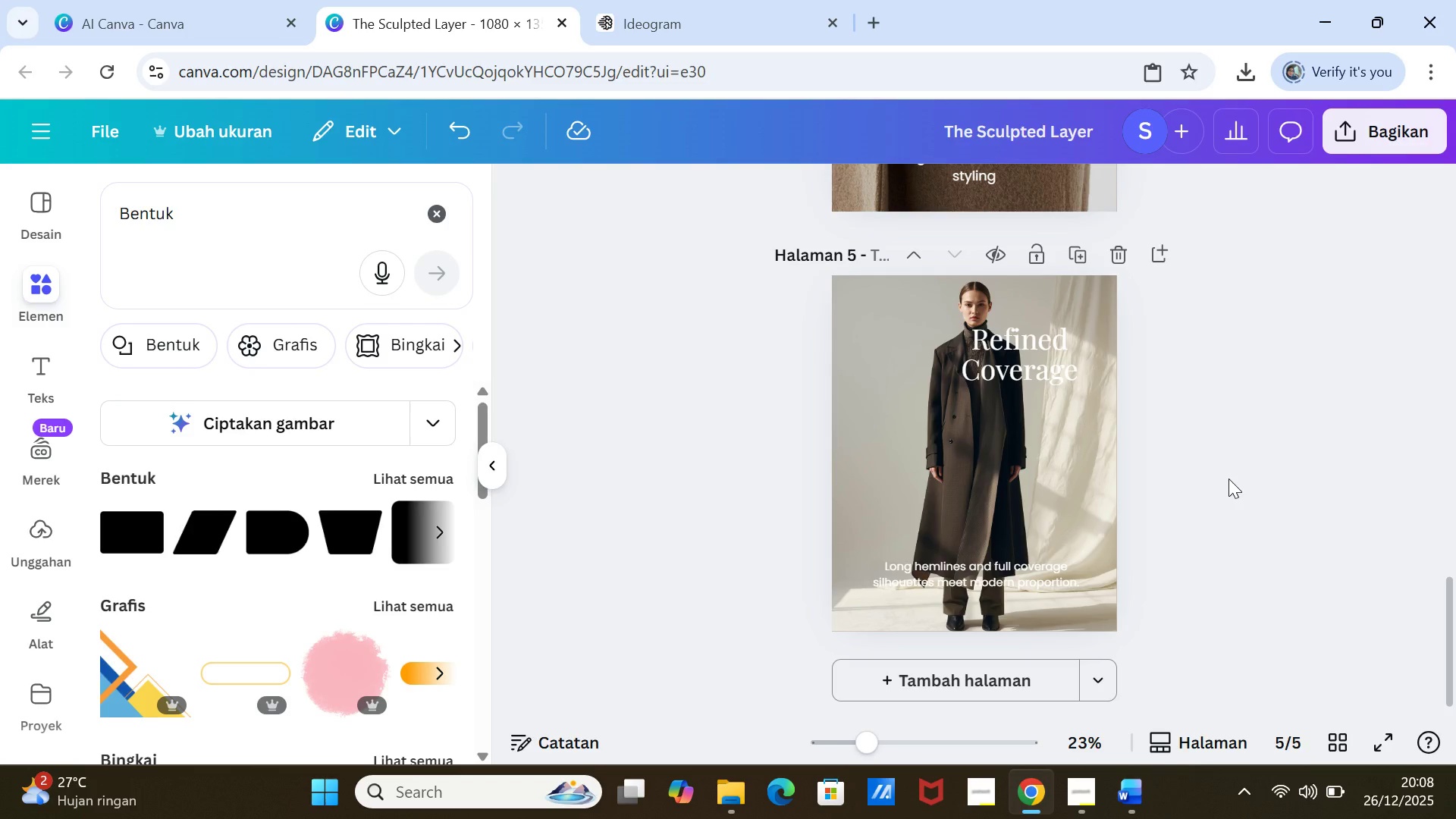 
left_click([1029, 570])
 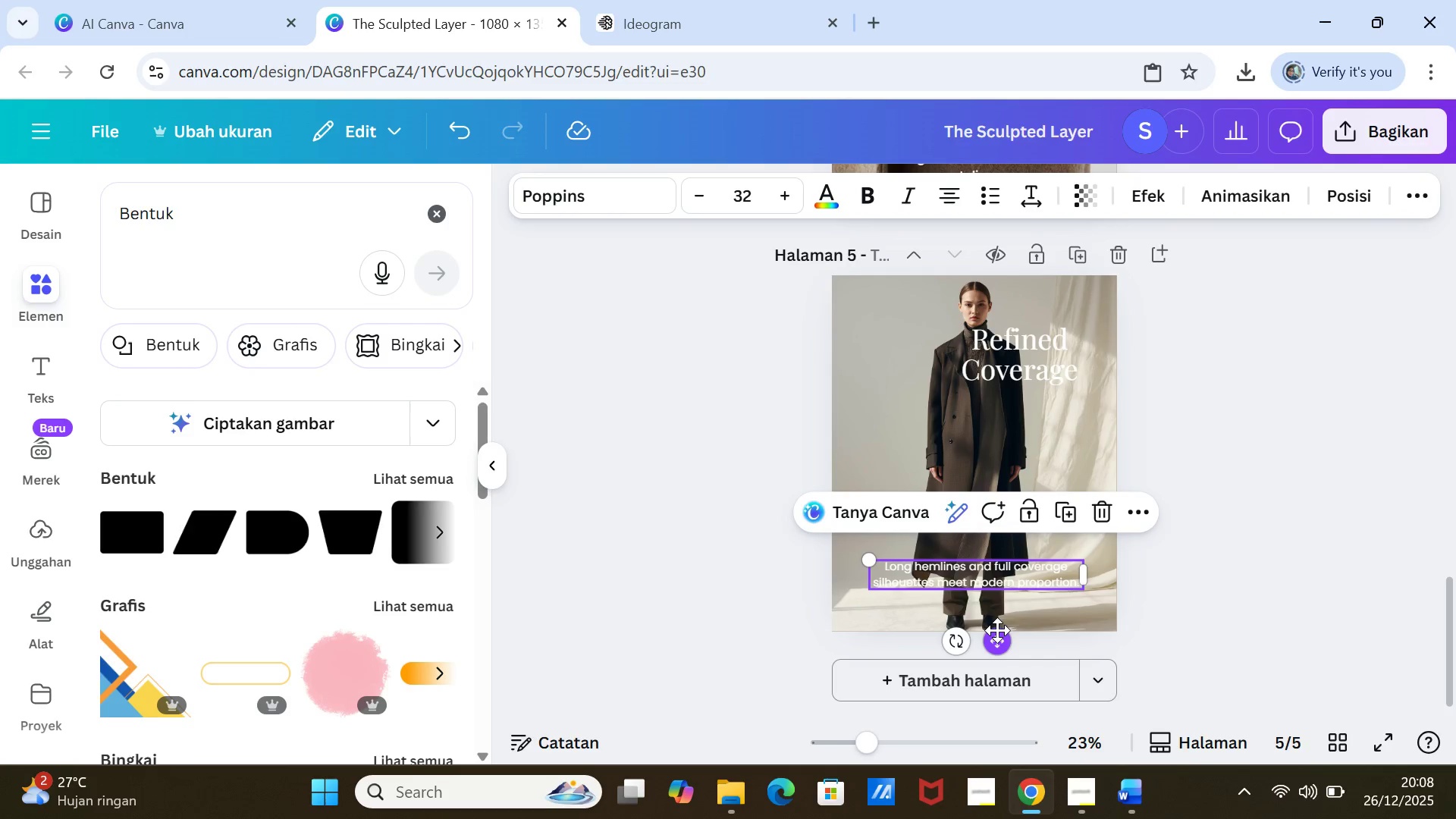 
left_click_drag(start_coordinate=[997, 632], to_coordinate=[999, 598])
 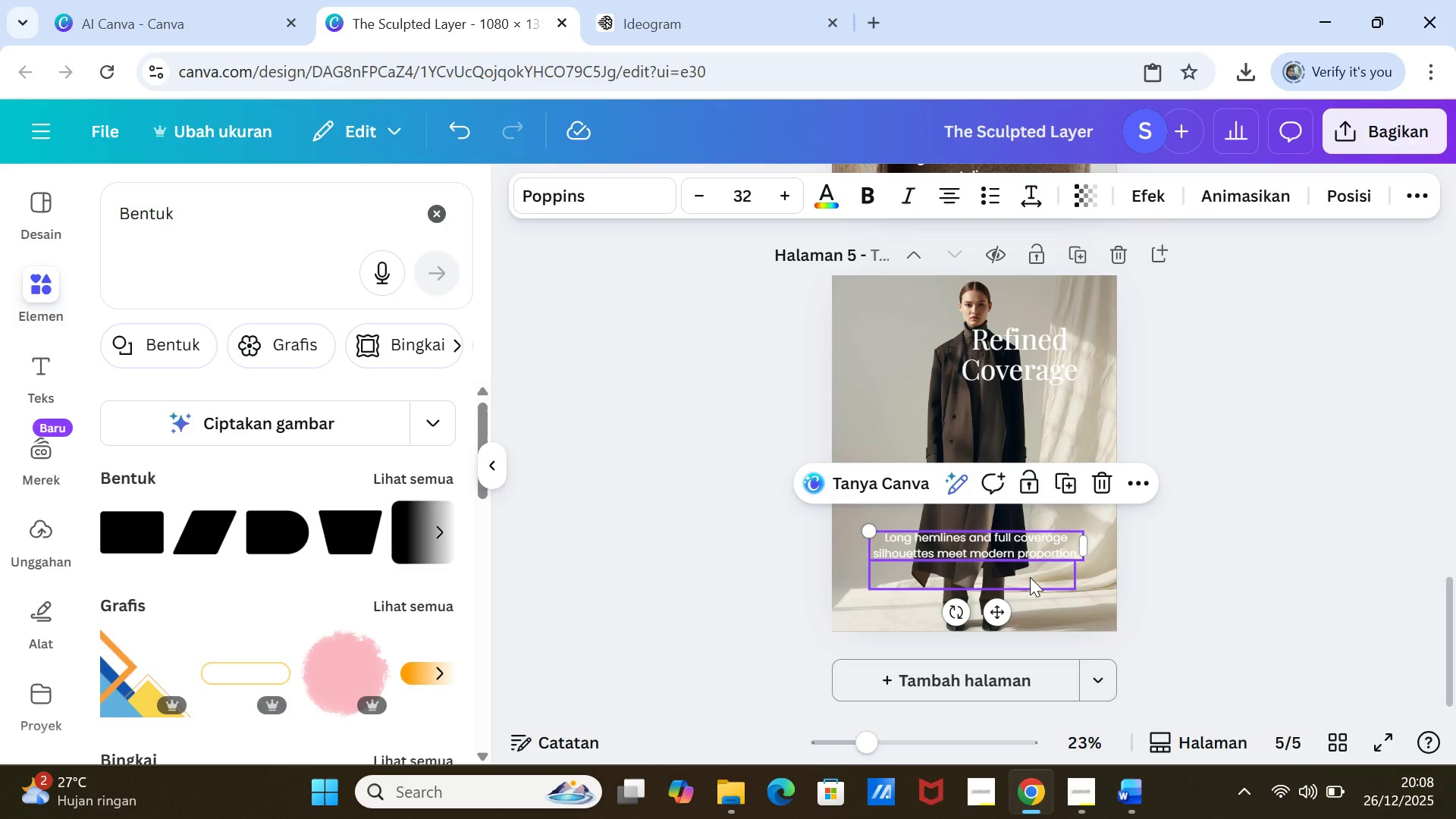 
left_click([1030, 577])
 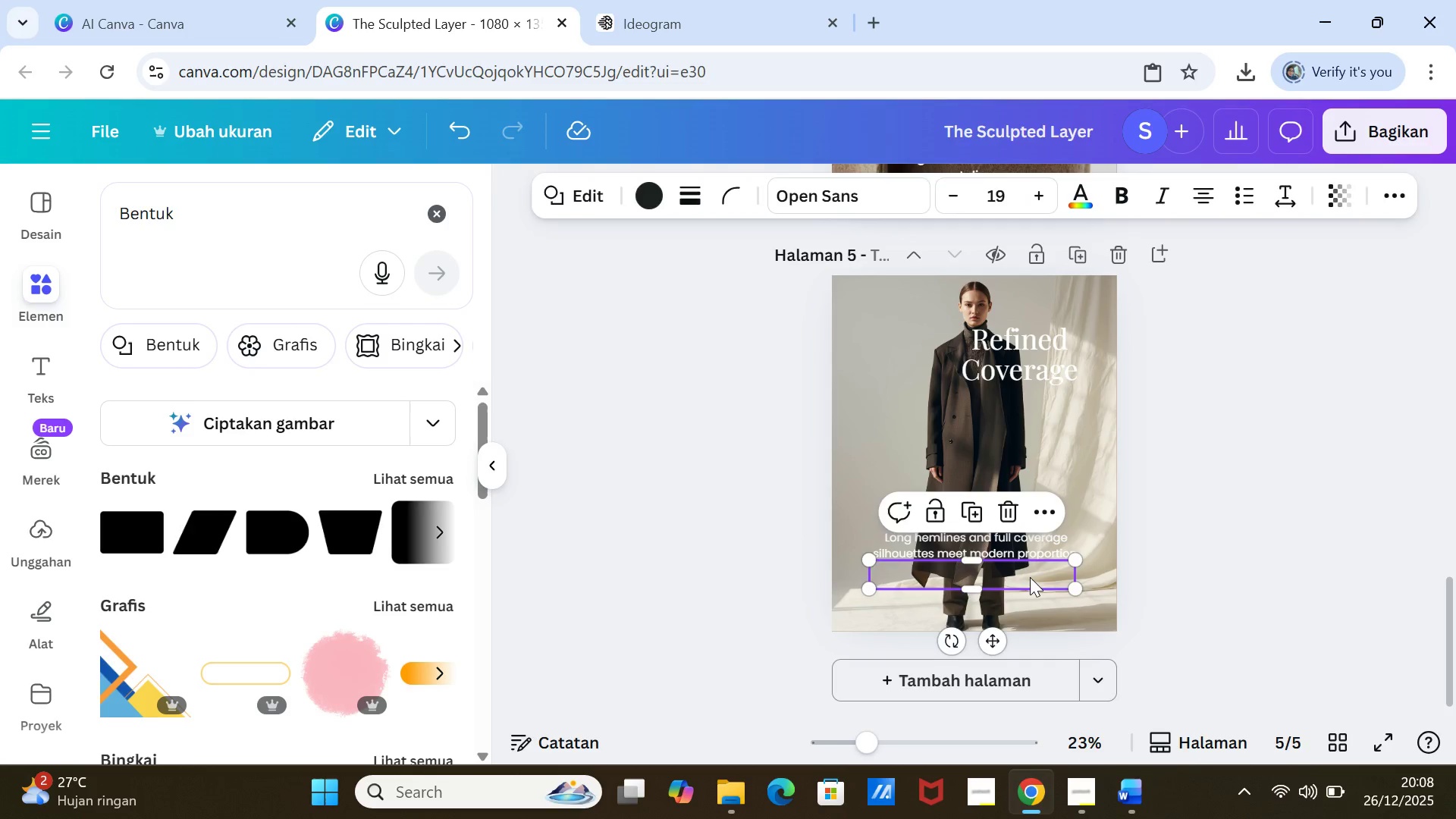 
key(Delete)
 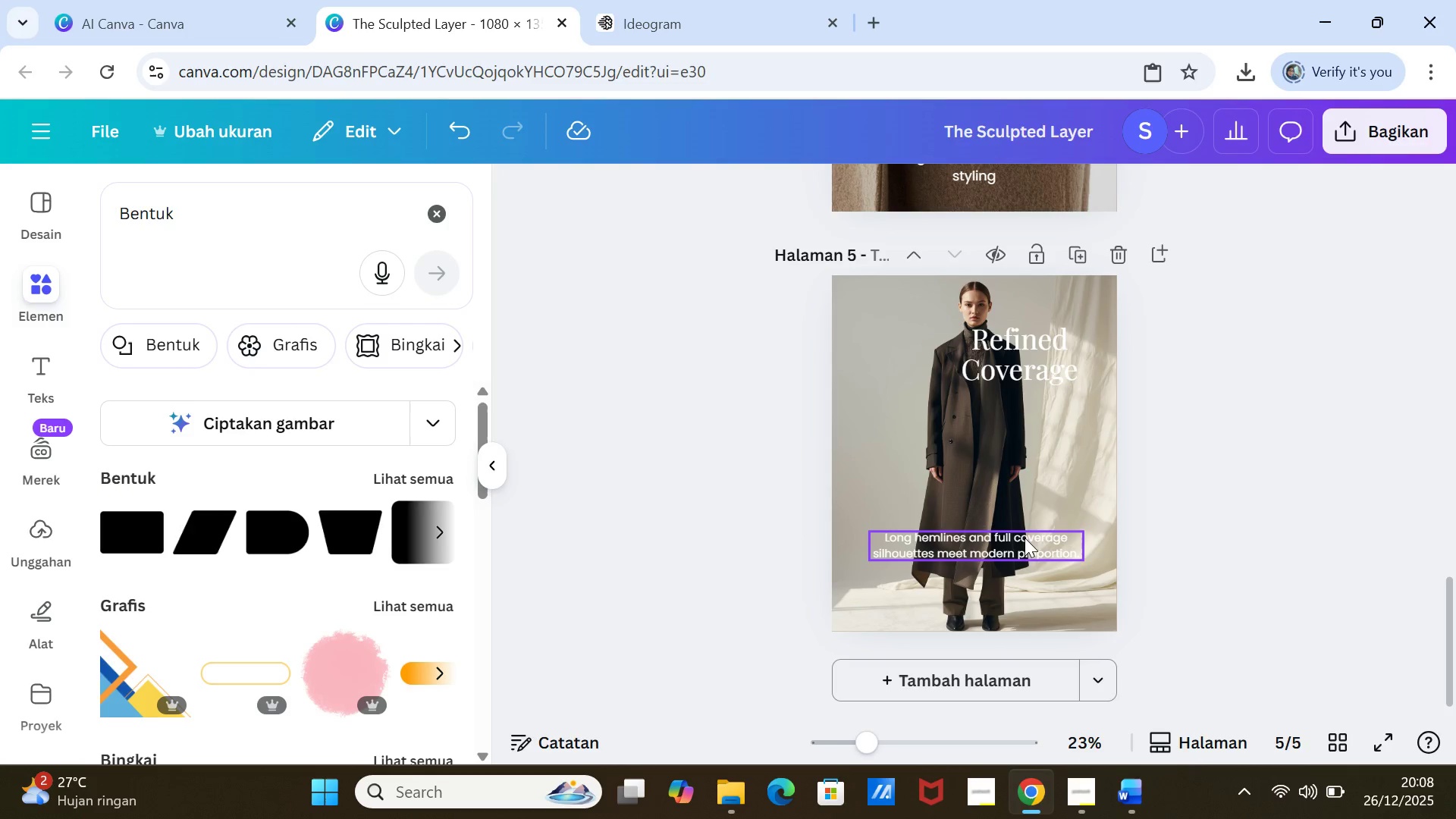 
left_click([1025, 537])
 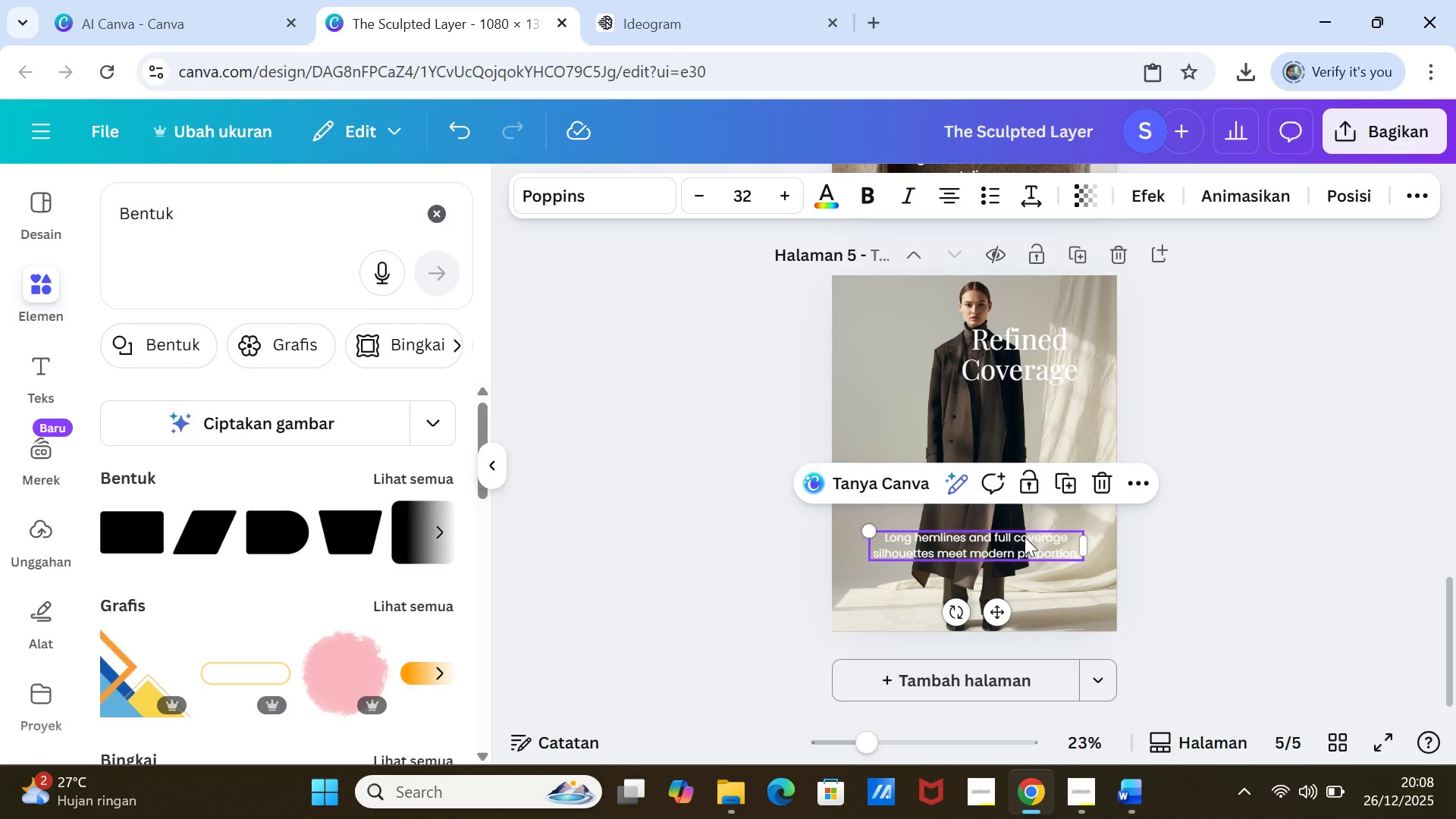 
double_click([1025, 537])
 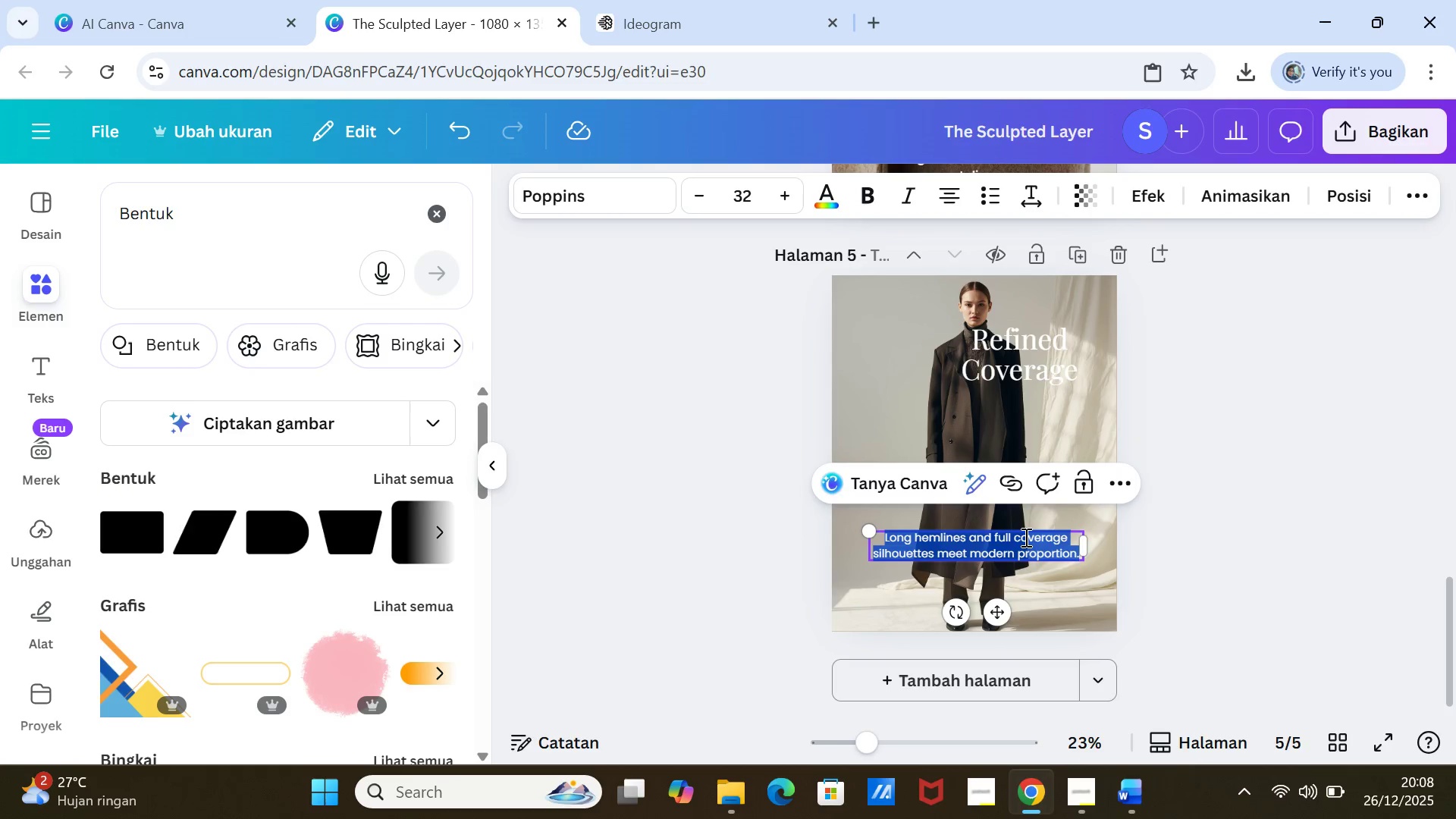 
triple_click([1025, 537])
 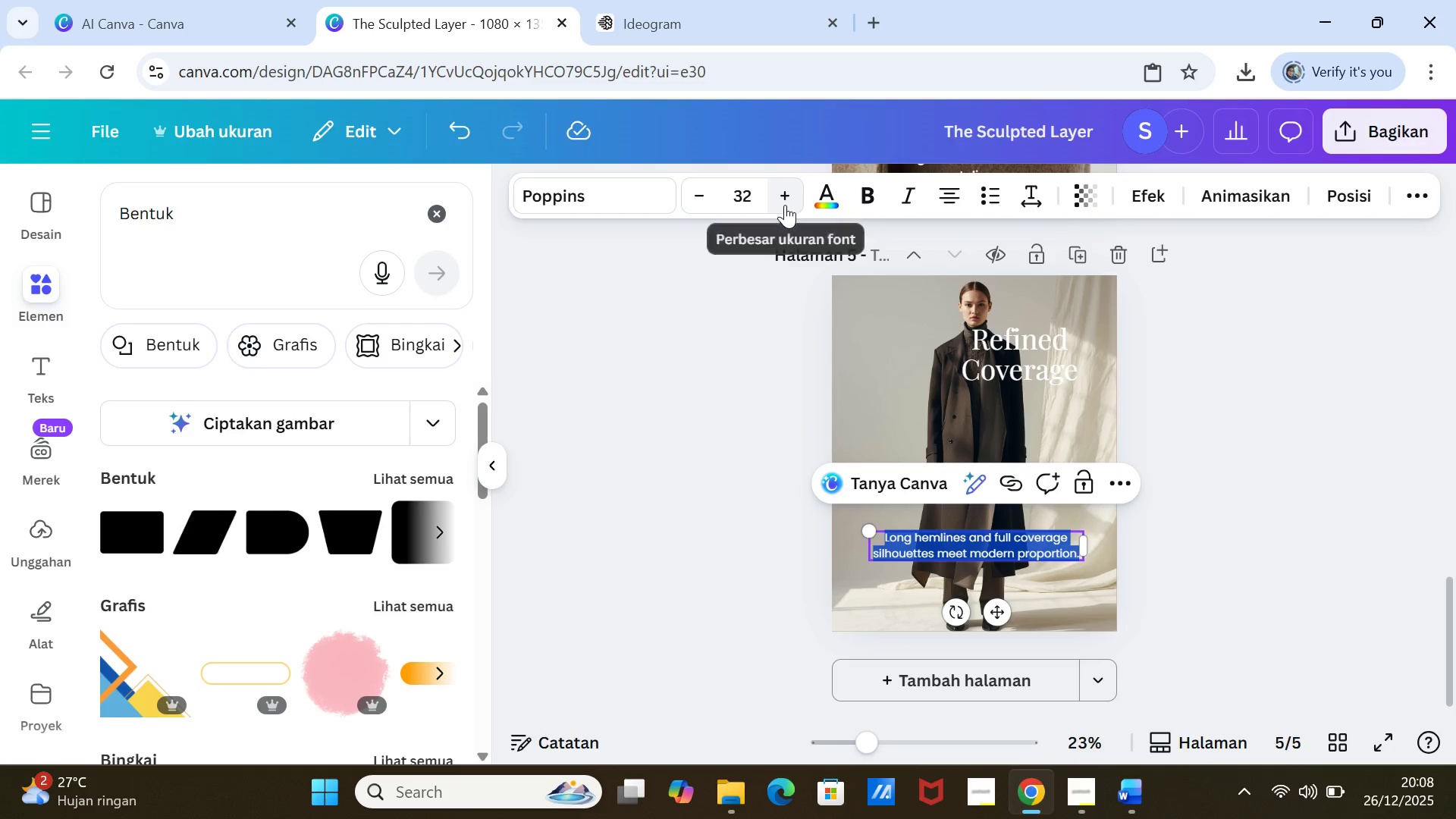 
double_click([785, 205])
 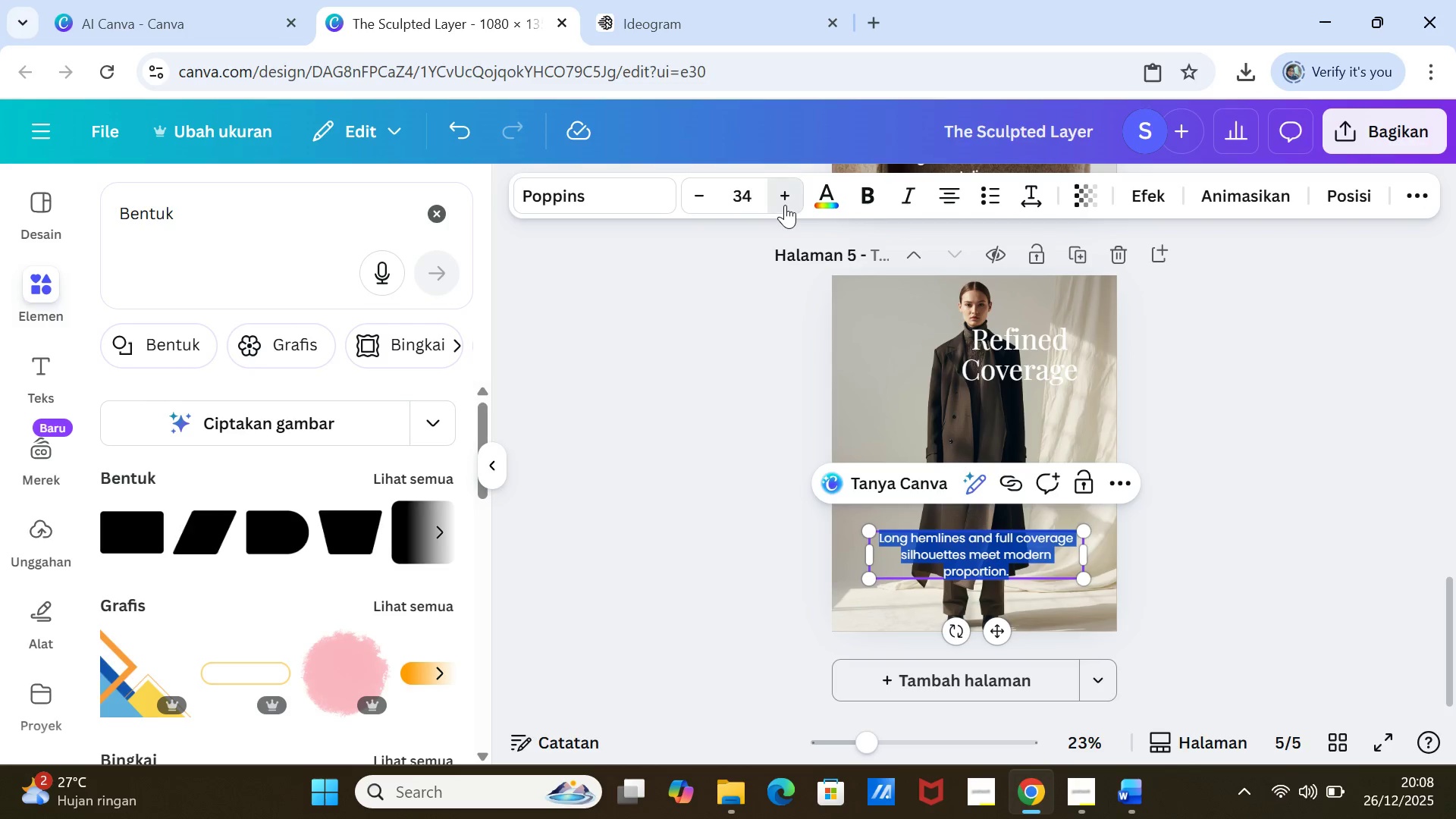 
triple_click([785, 205])
 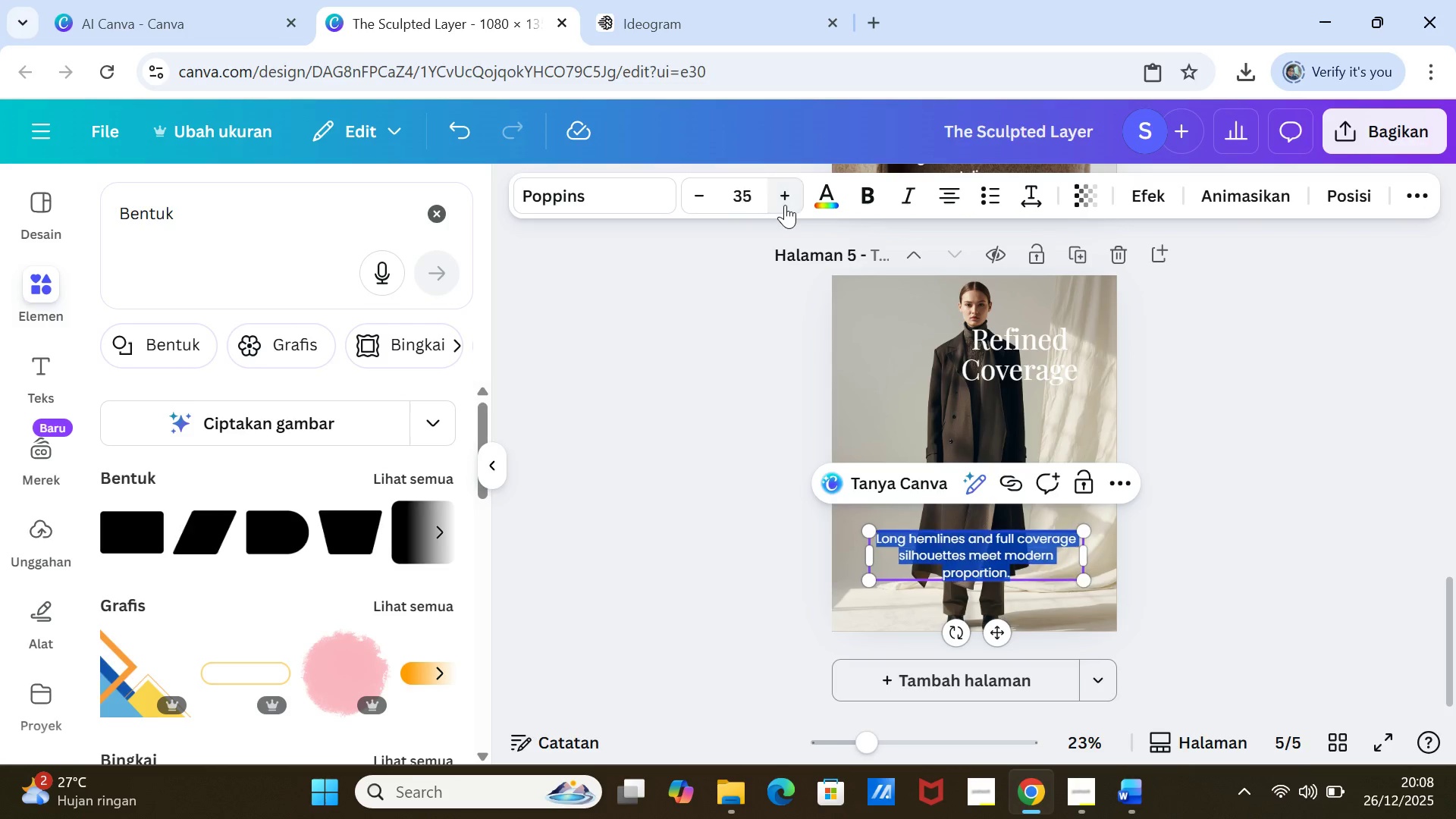 
triple_click([785, 205])
 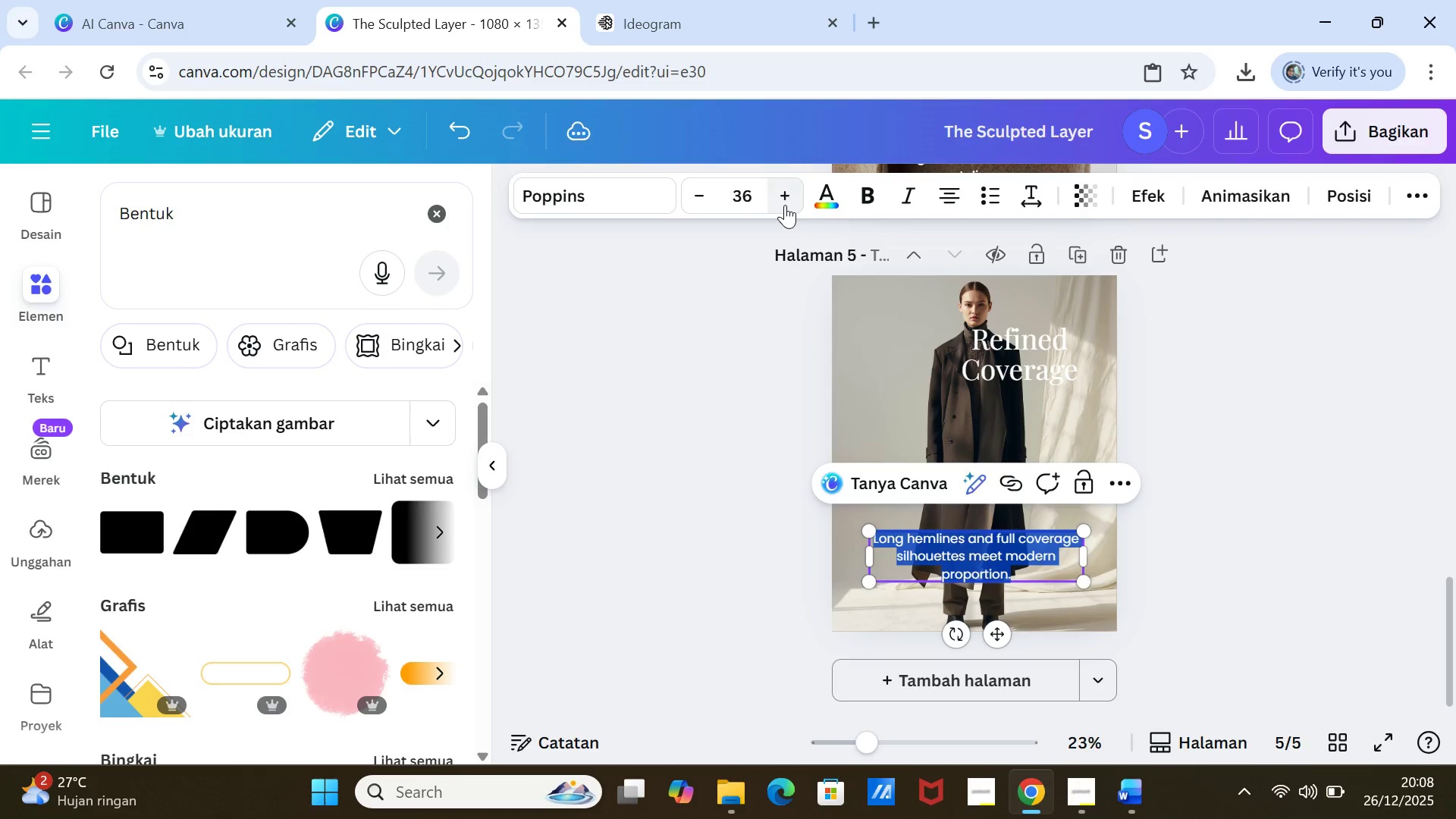 
left_click([785, 205])
 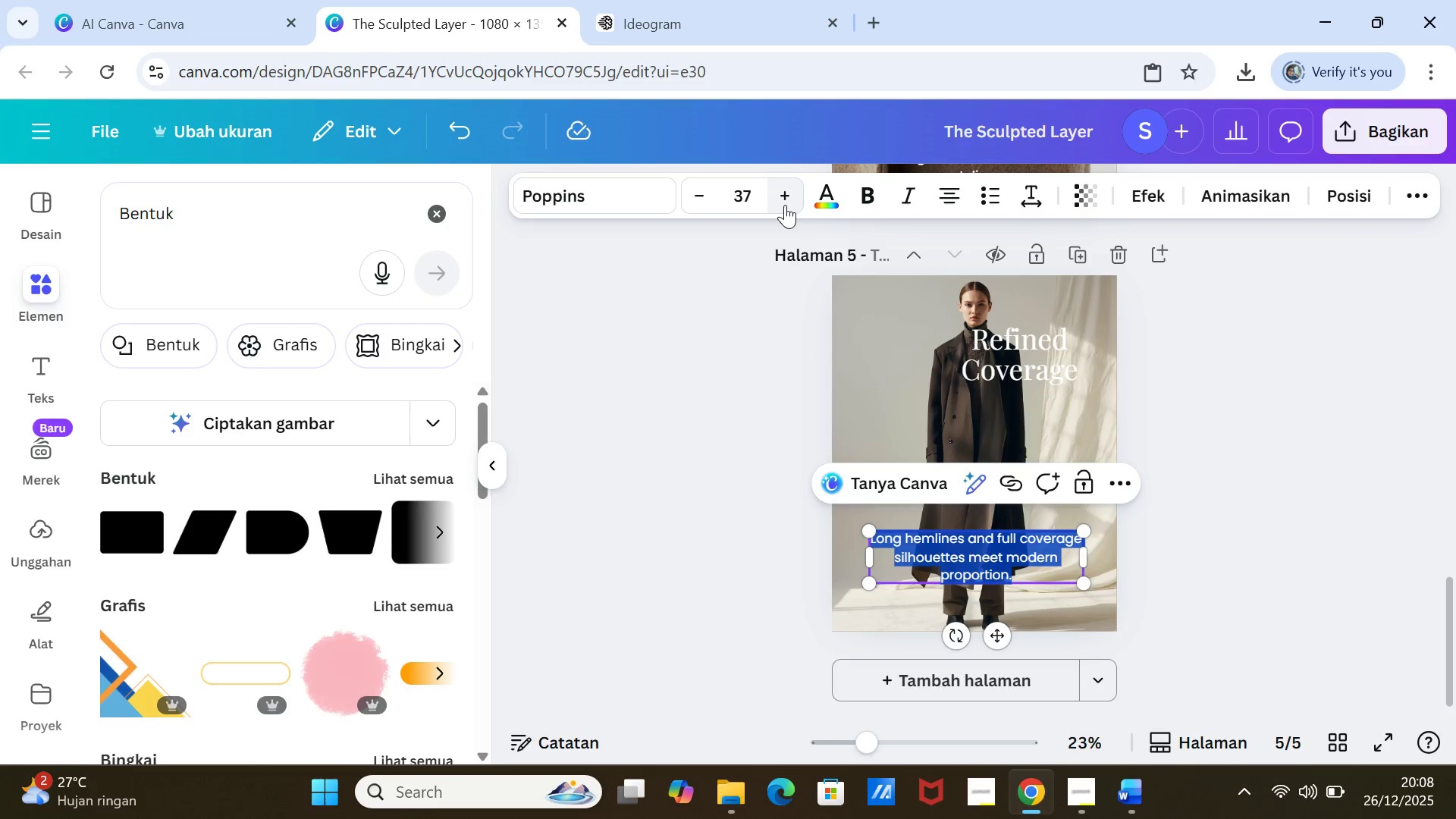 
left_click([785, 205])
 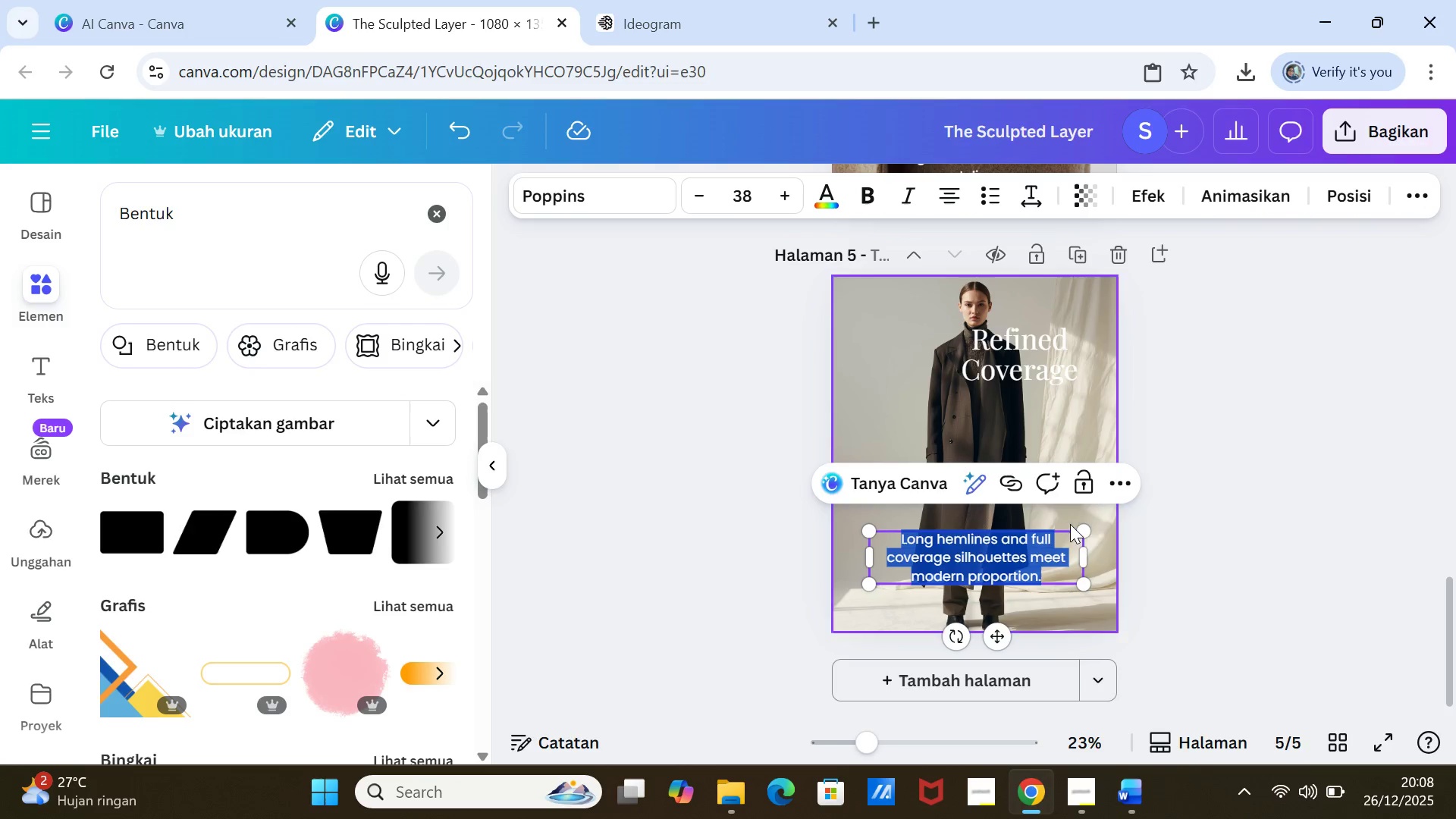 
left_click([1257, 555])
 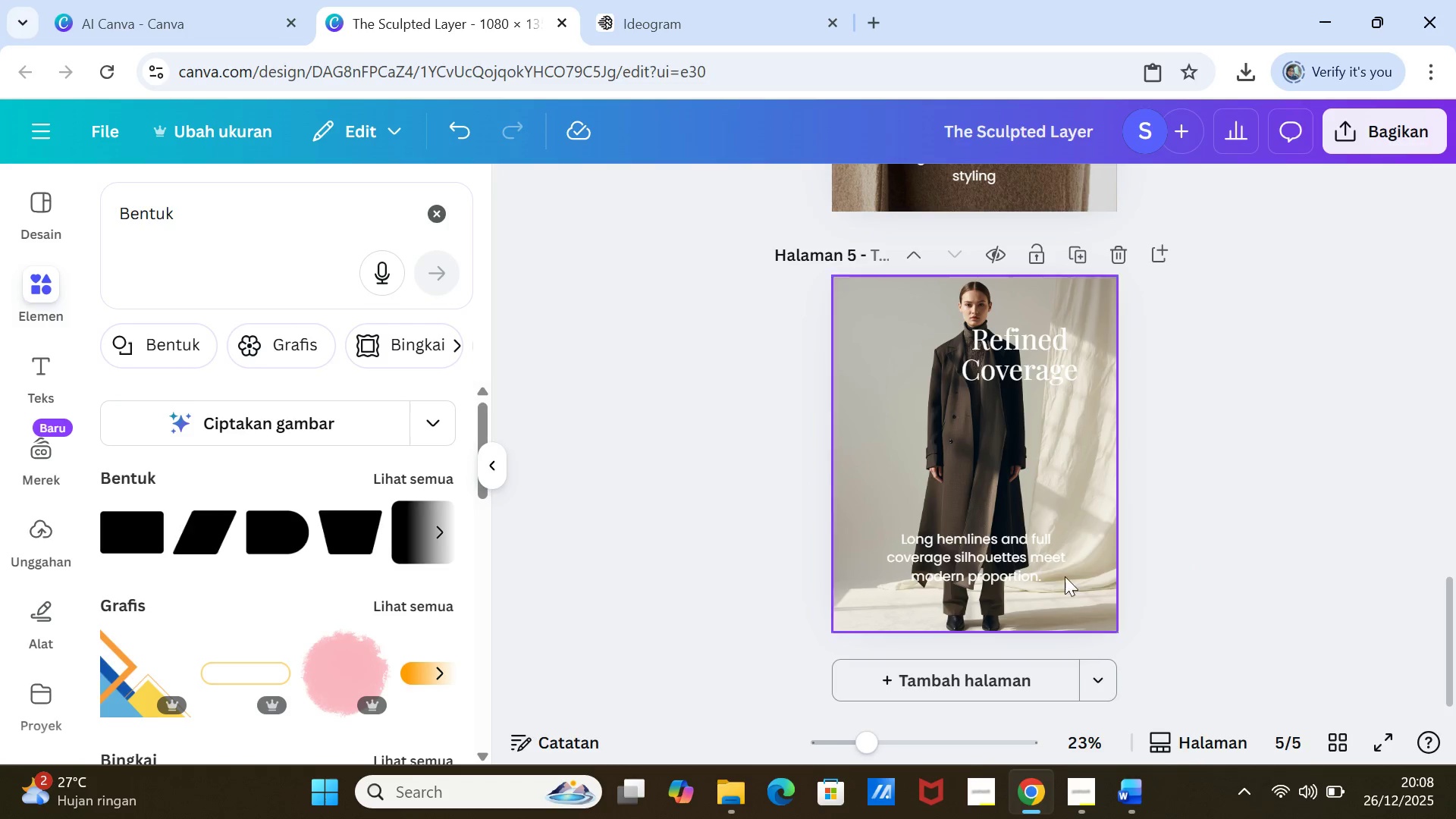 
mouse_move([1043, 558])
 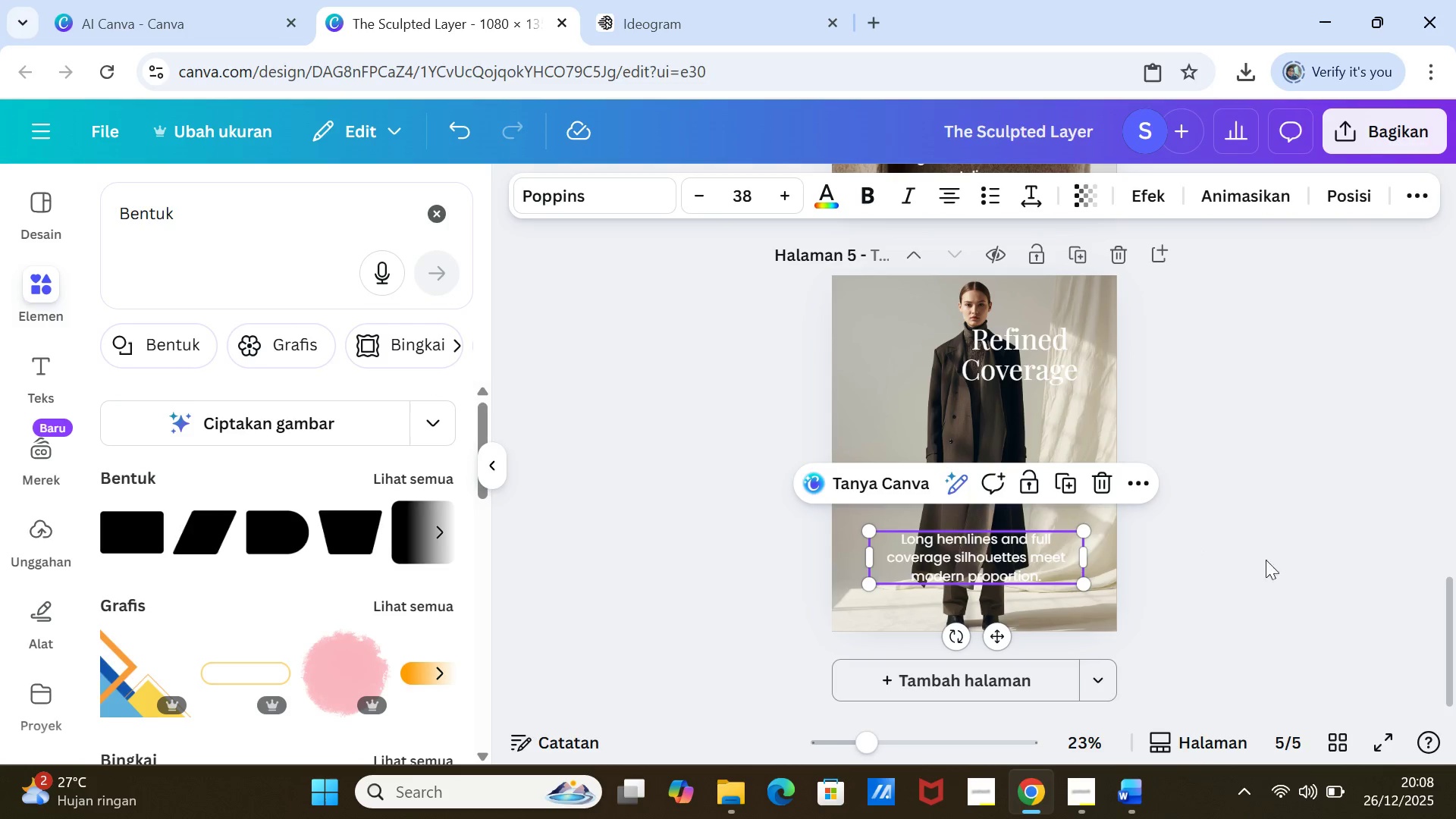 
left_click([1399, 546])
 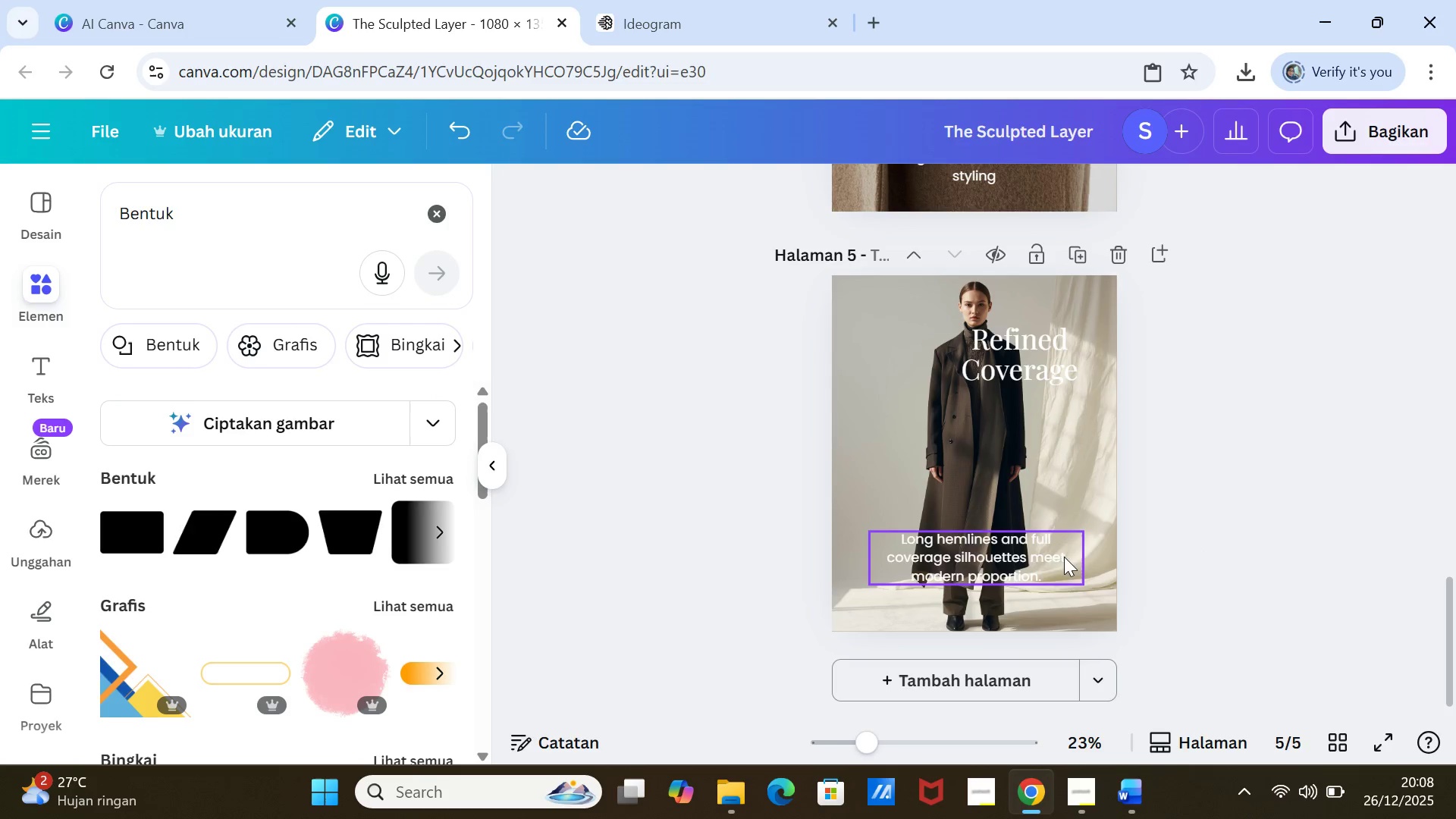 
mouse_move([1046, 539])
 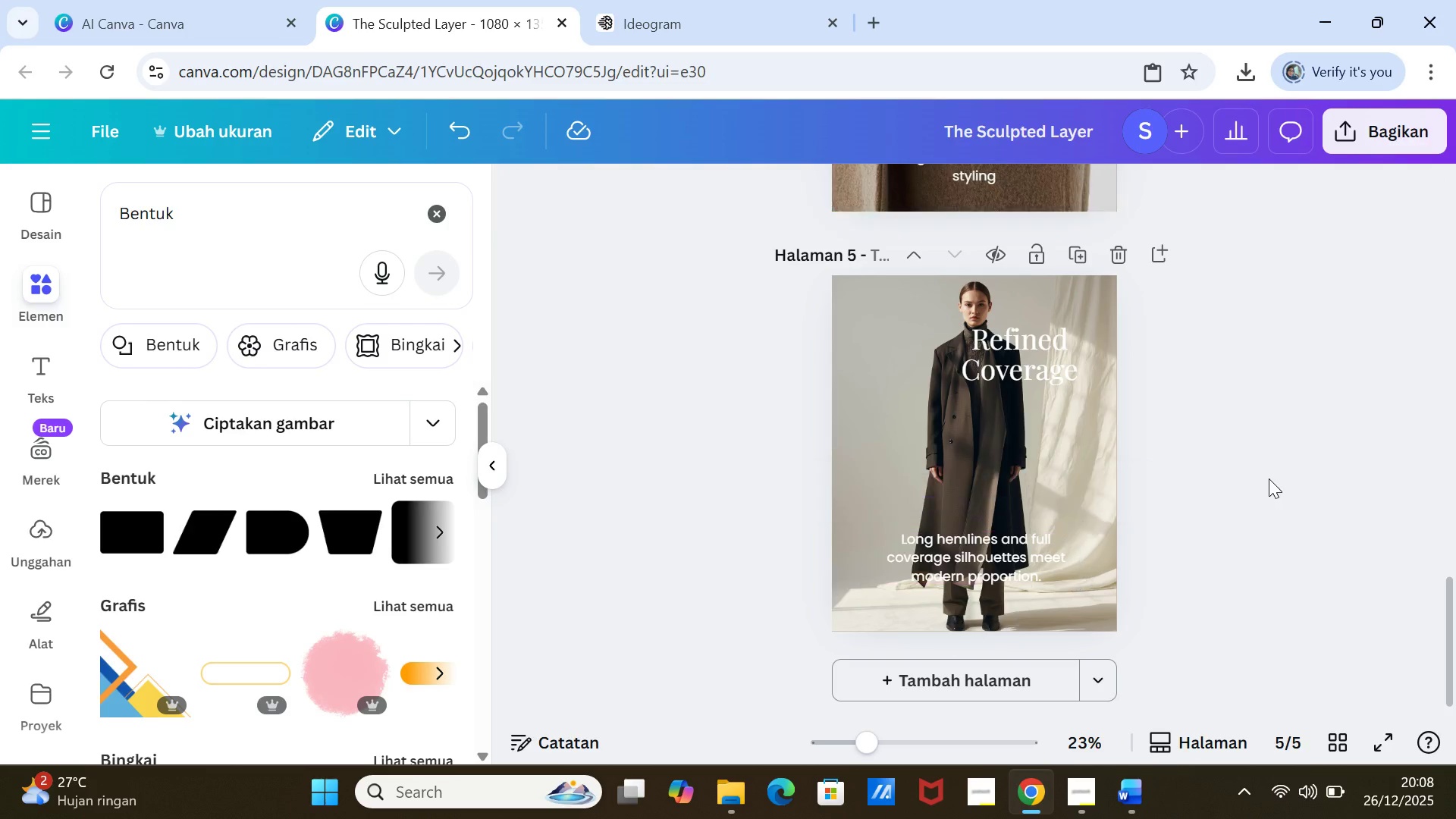 
left_click([1268, 479])
 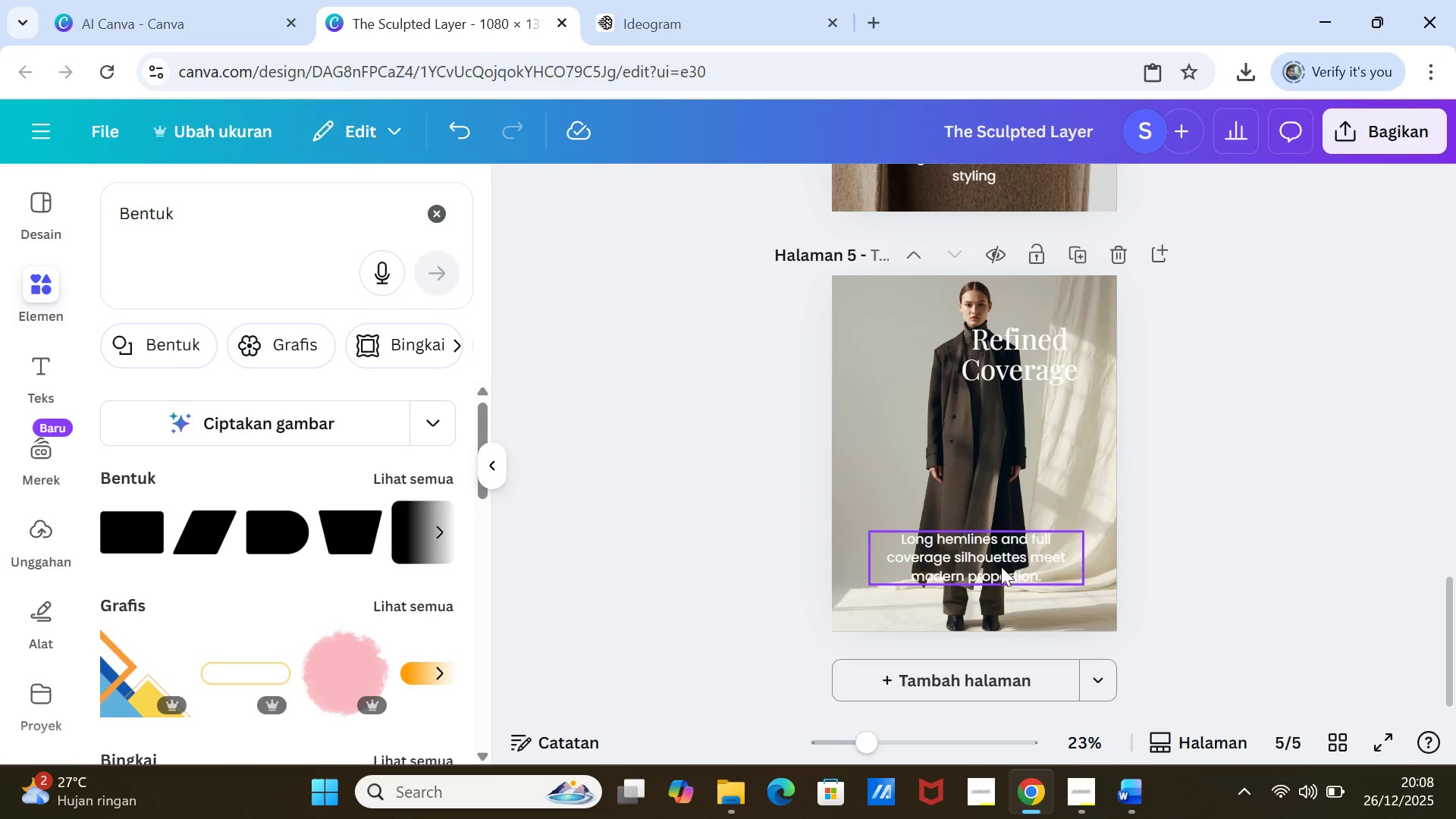 
left_click([1001, 566])
 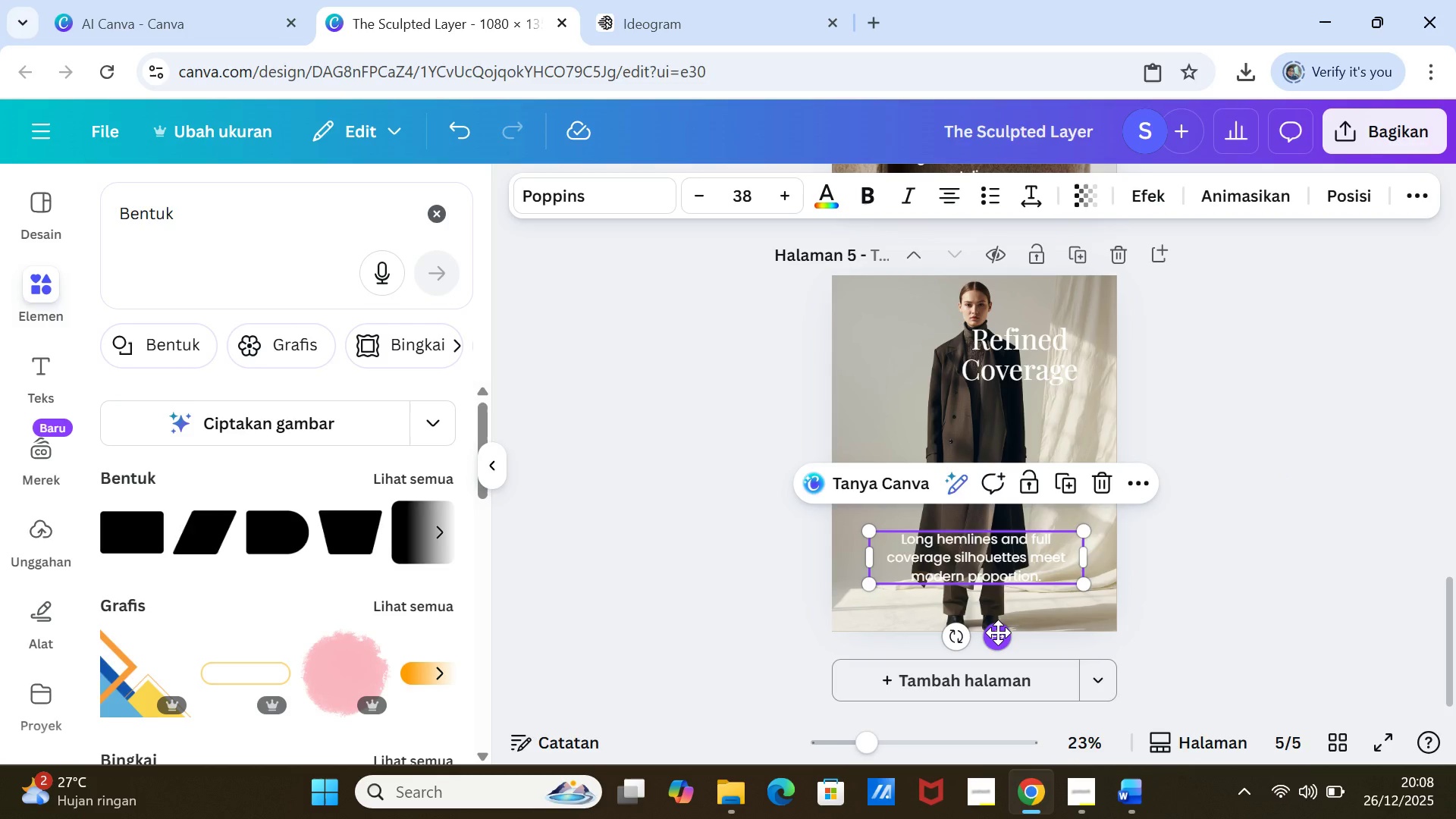 
left_click_drag(start_coordinate=[998, 632], to_coordinate=[997, 627])
 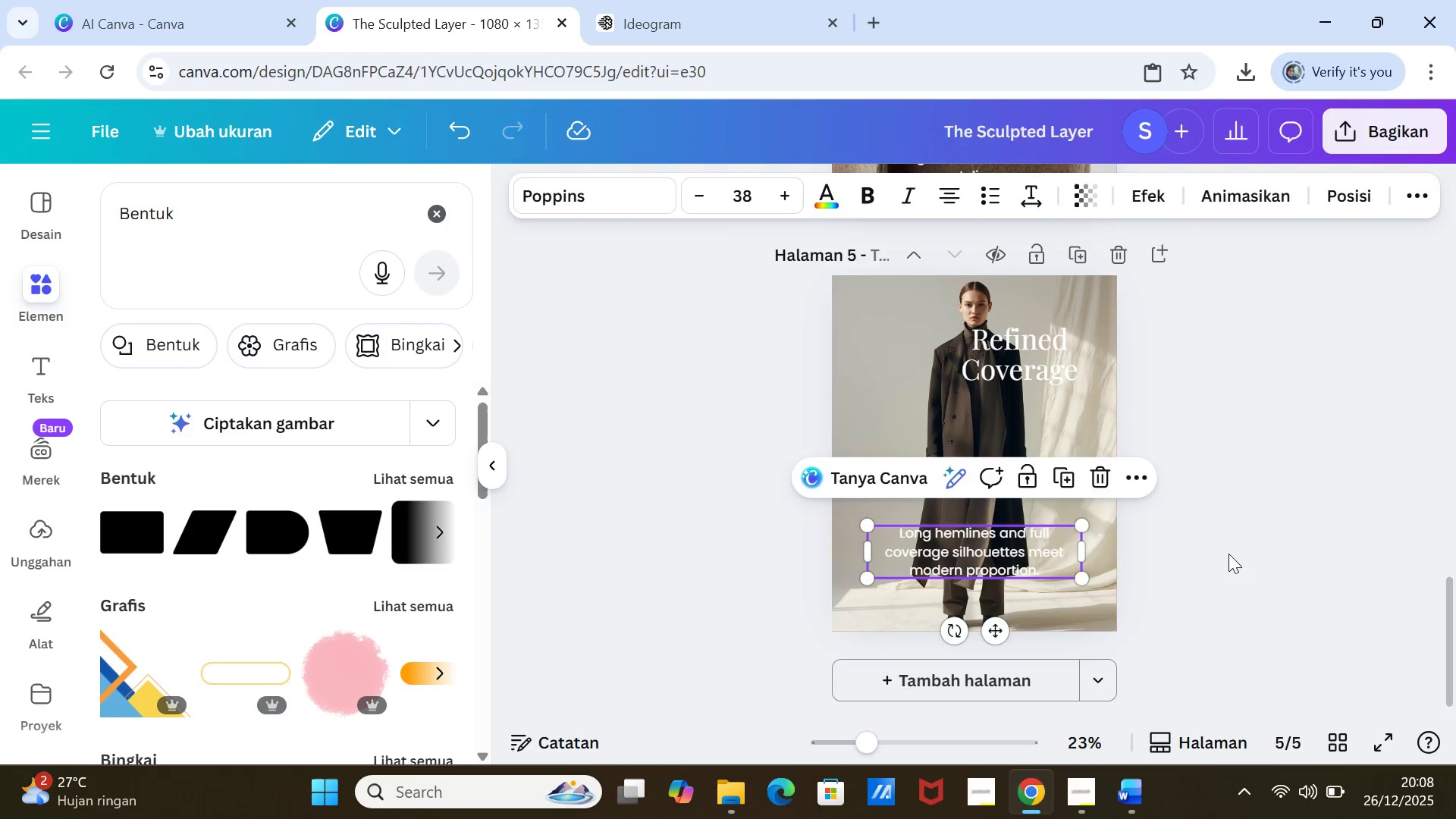 
left_click([1228, 554])
 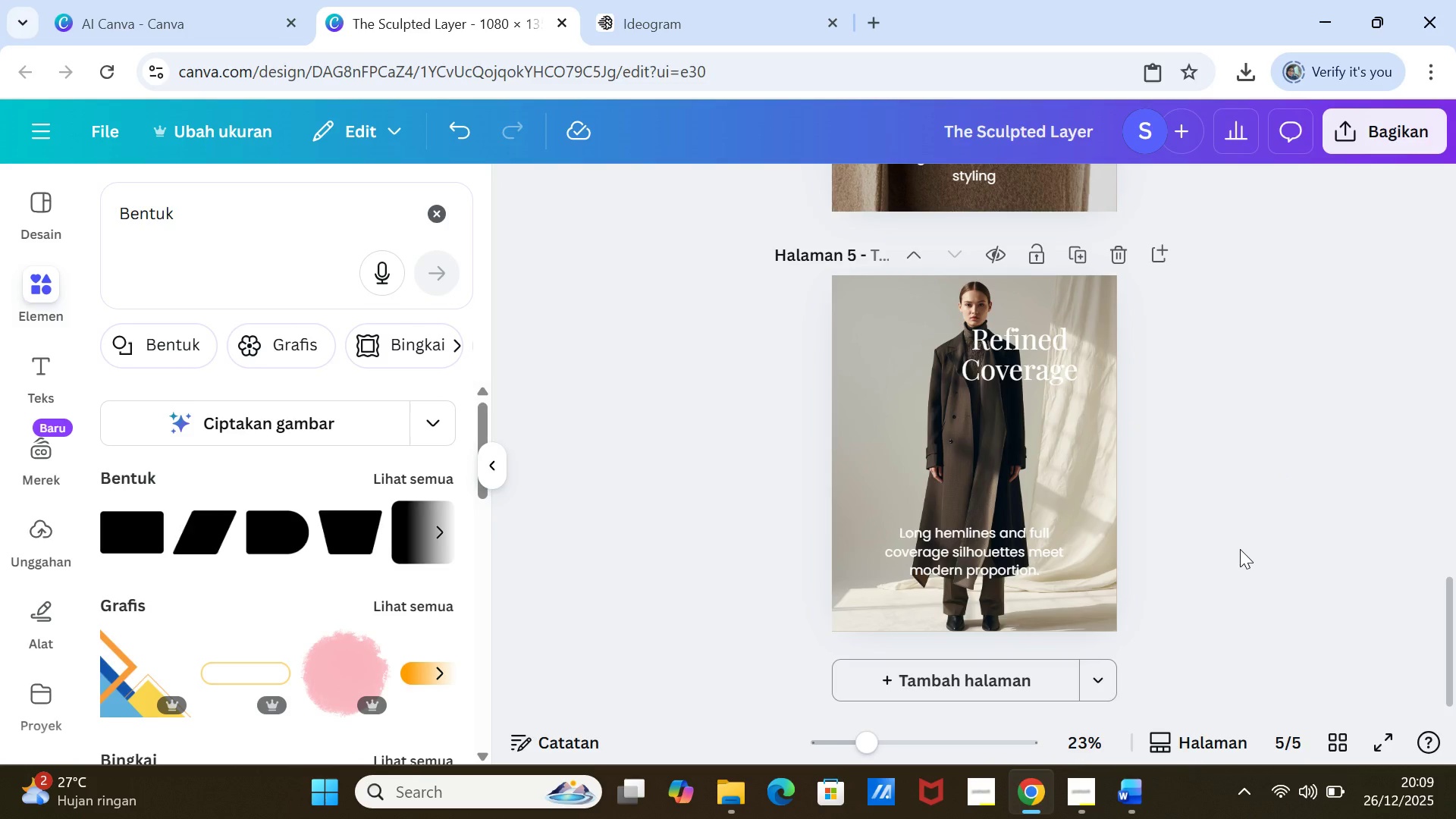 
wait(23.83)
 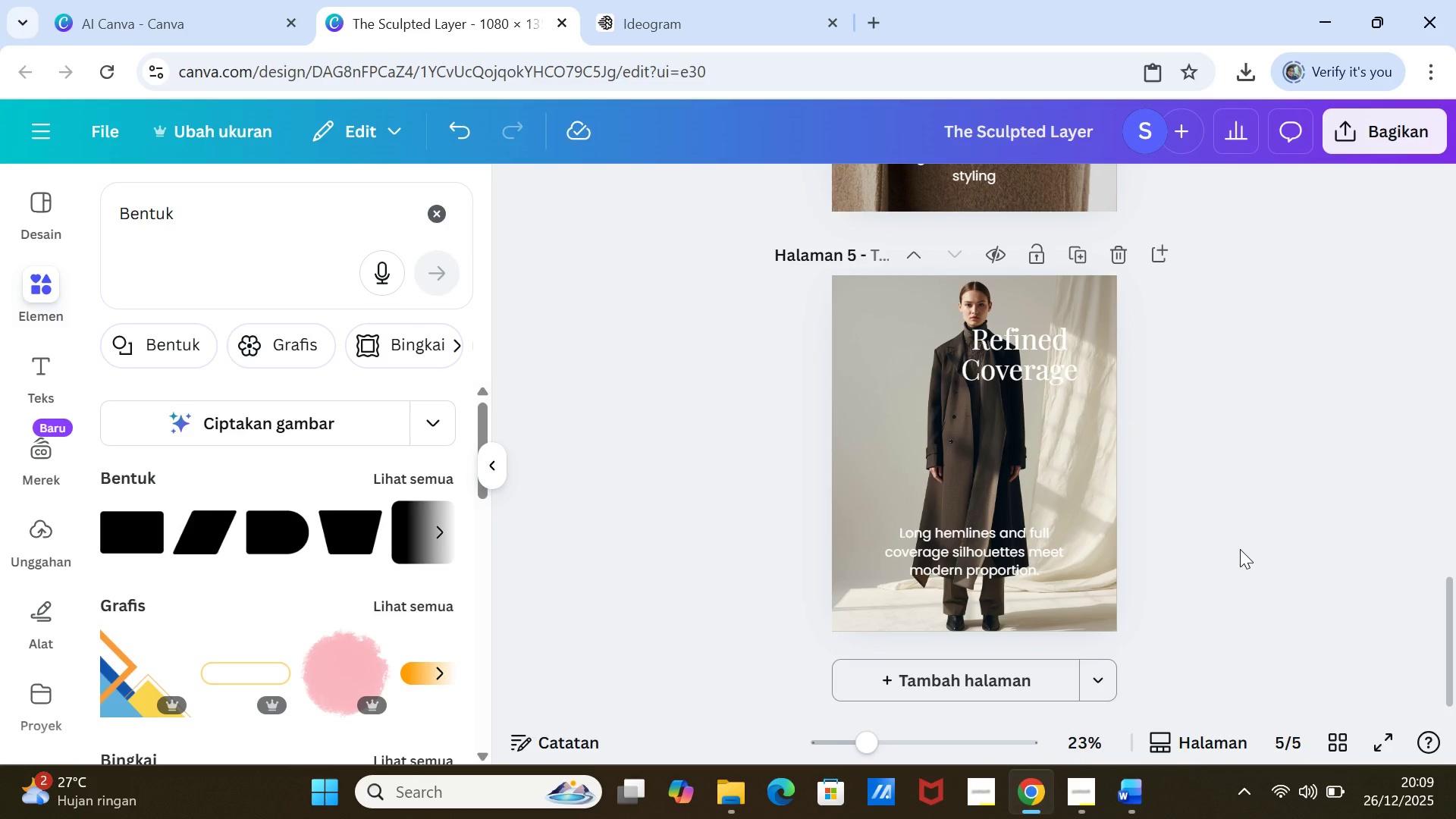 
left_click([996, 355])
 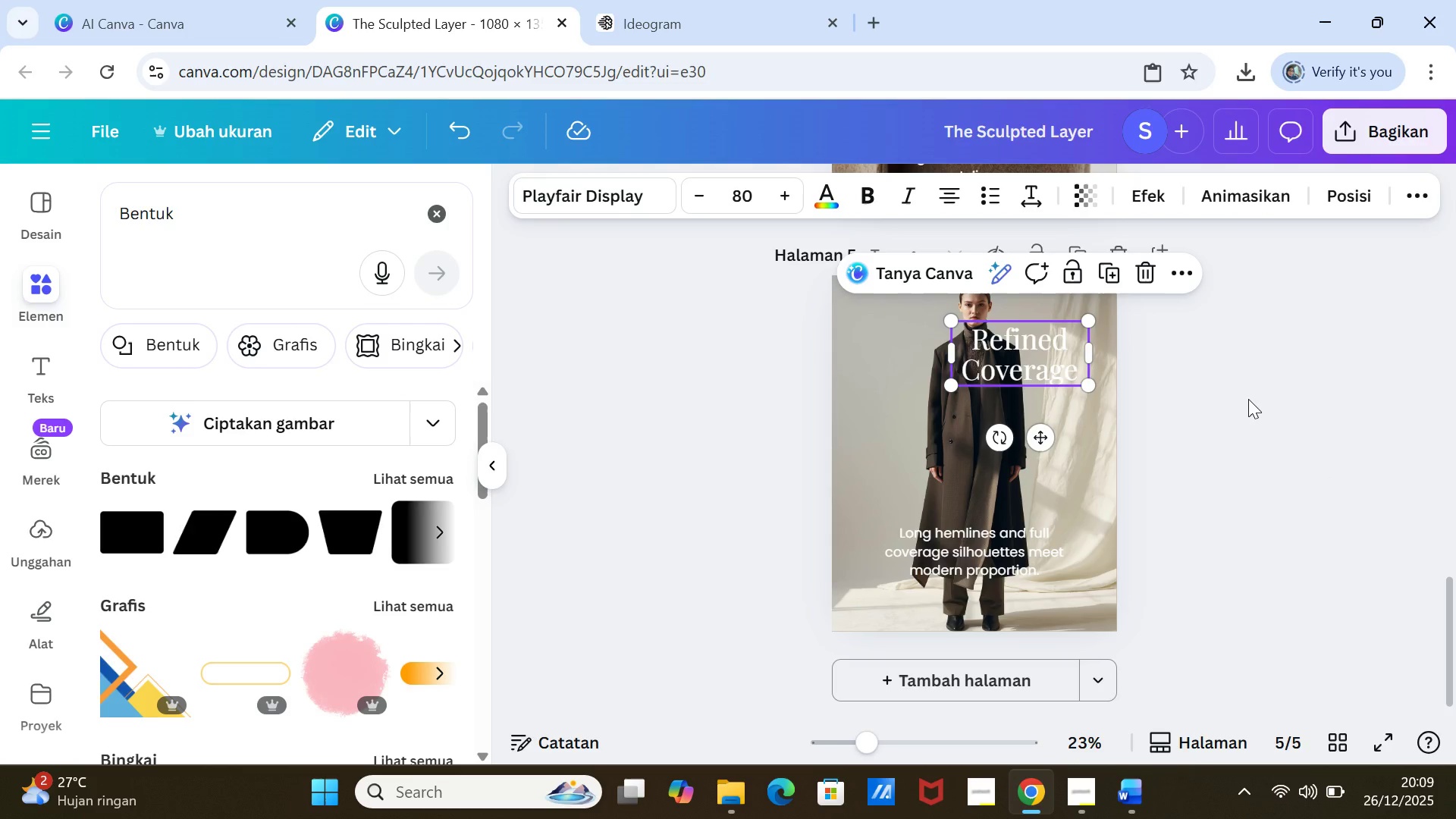 
left_click([1248, 399])
 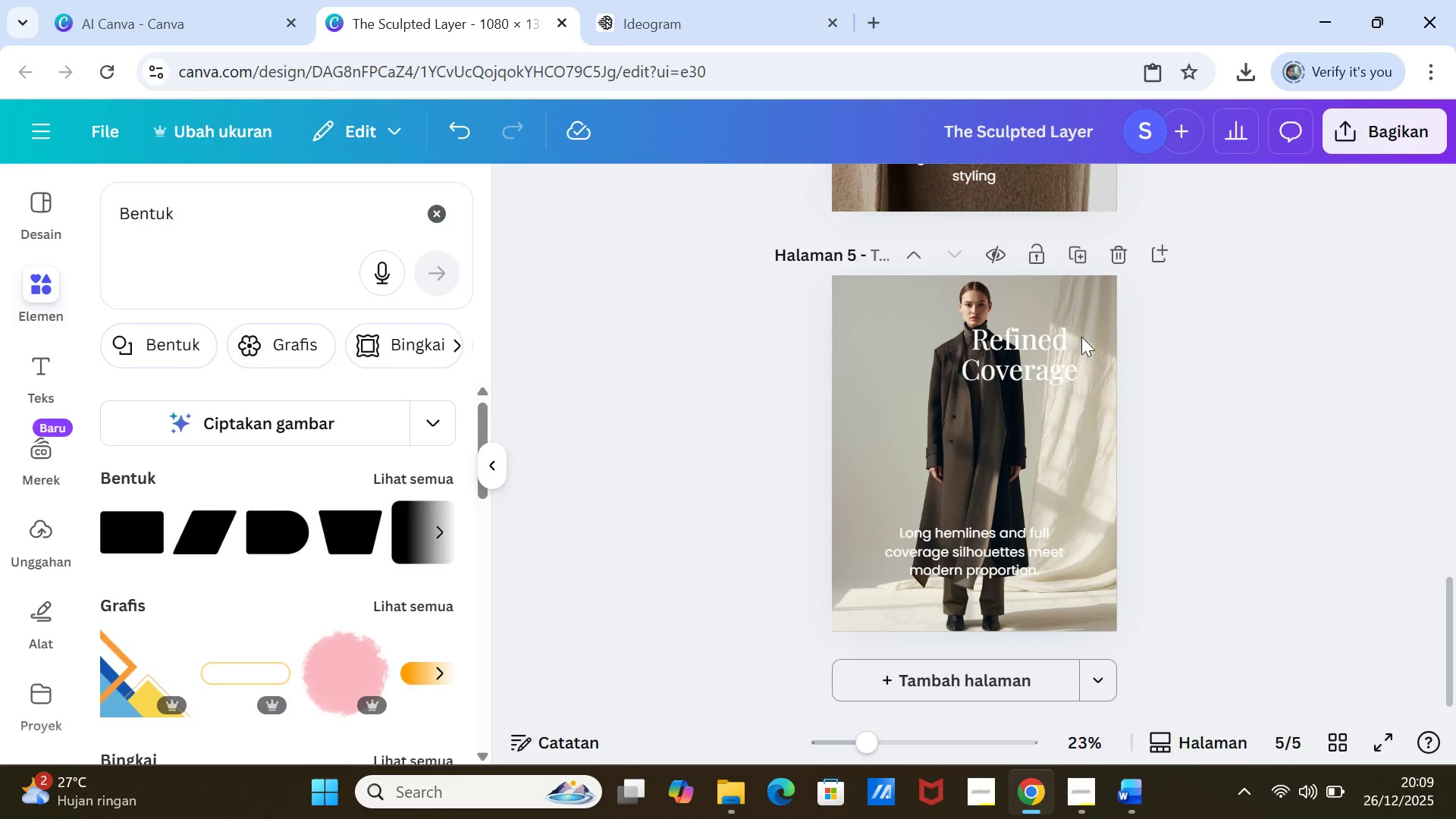 
left_click([1074, 256])
 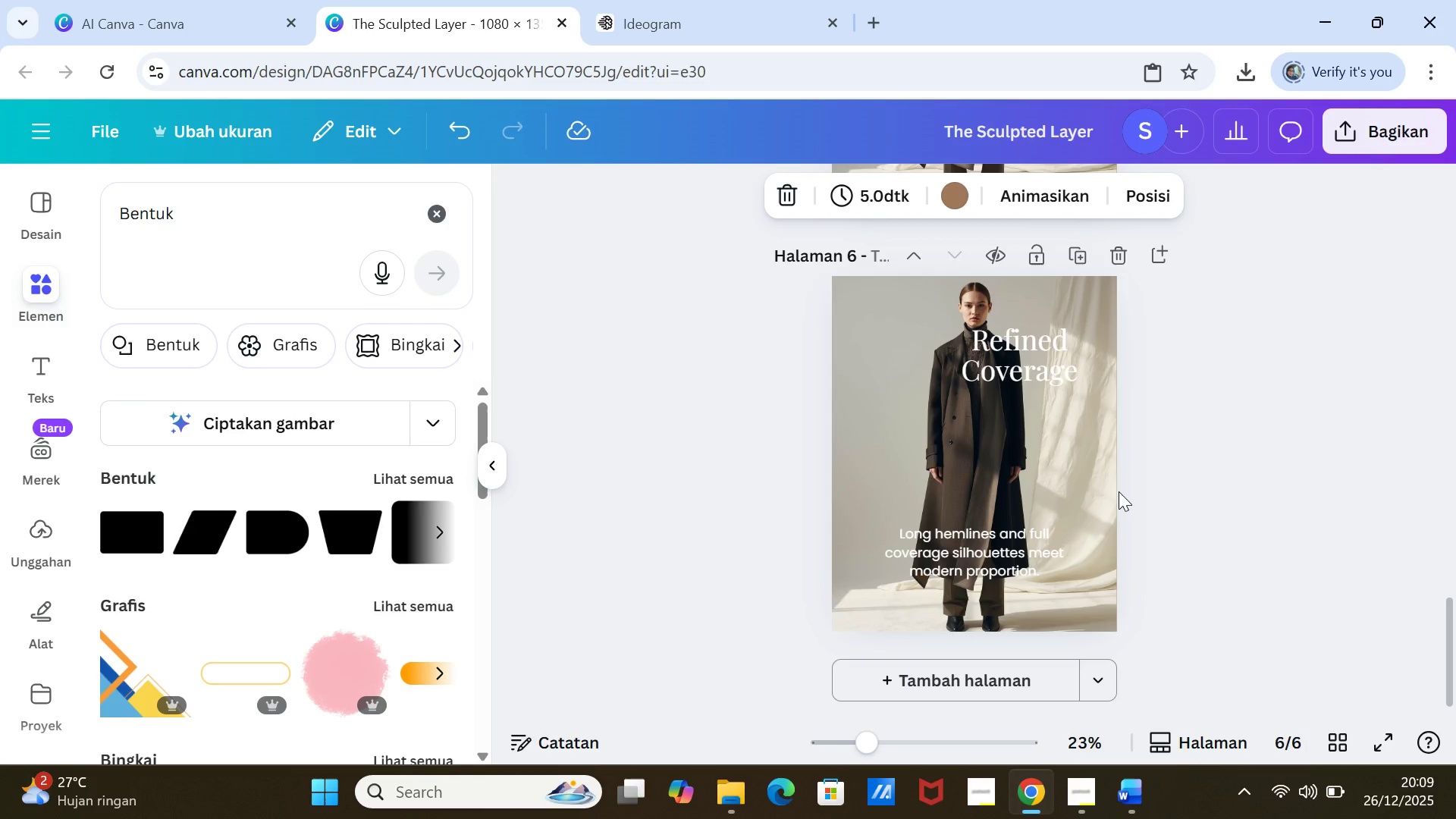 
left_click([1096, 491])
 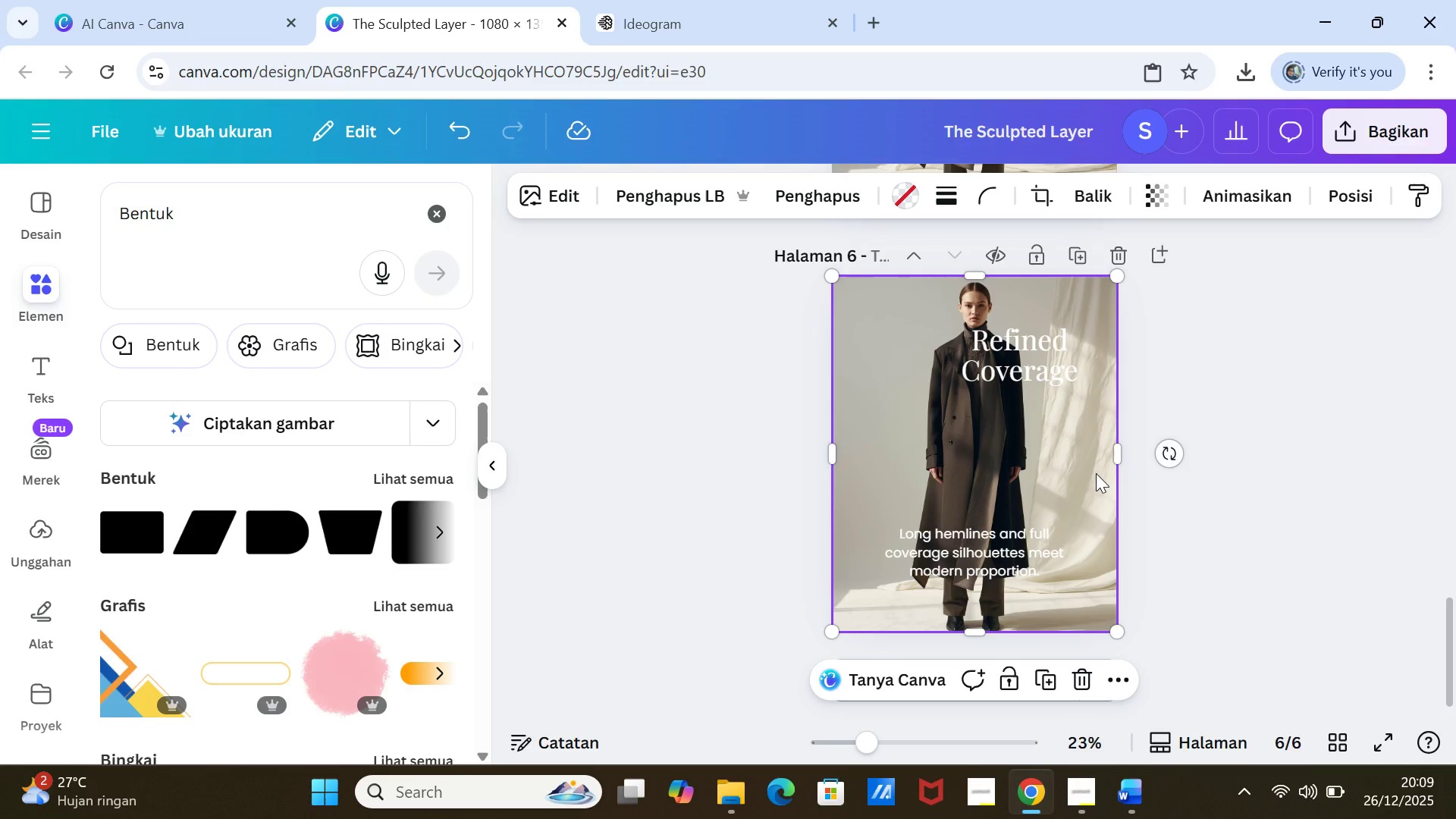 
key(Delete)
 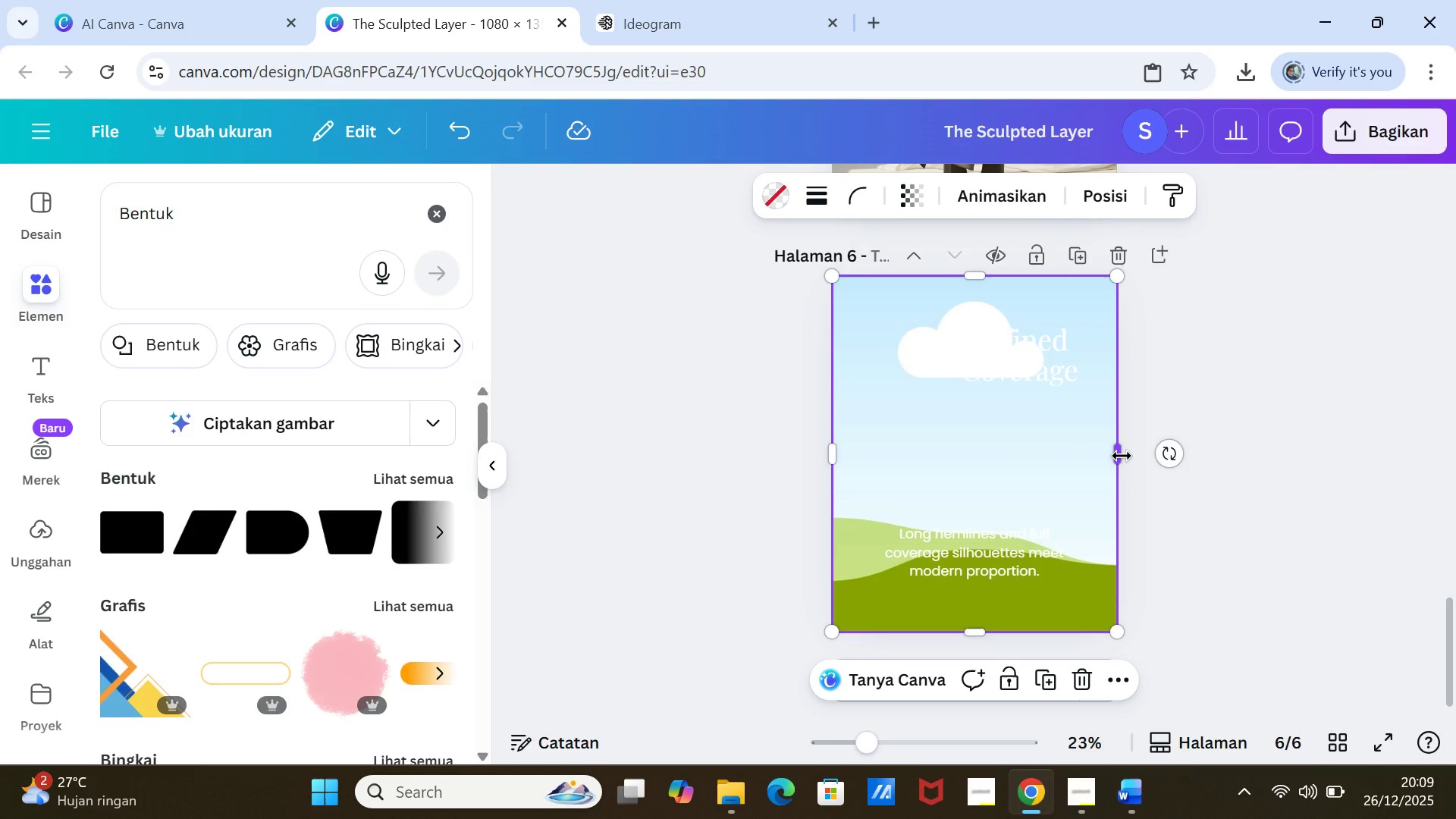 
left_click_drag(start_coordinate=[1122, 456], to_coordinate=[987, 445])
 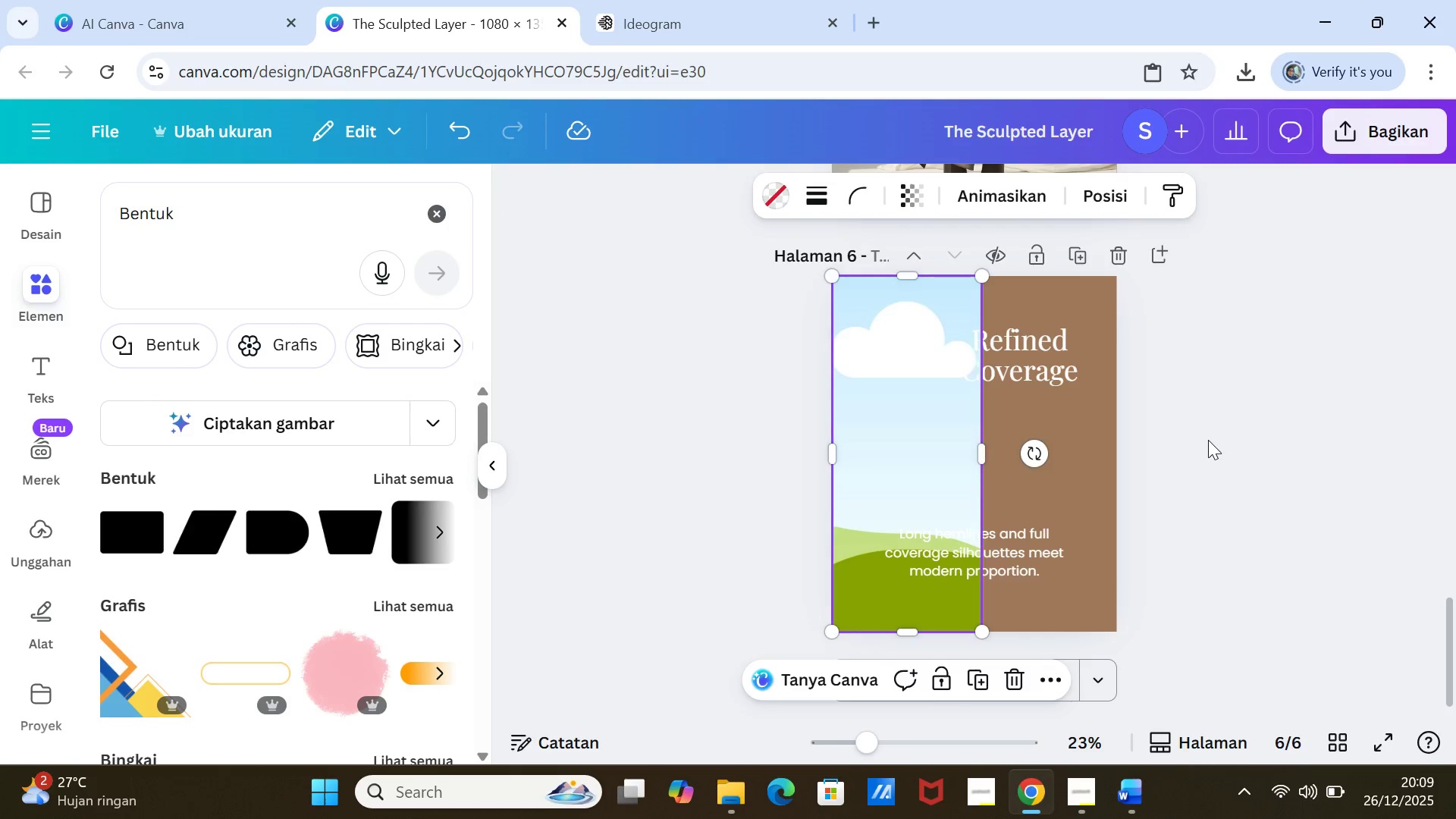 
left_click([1208, 440])
 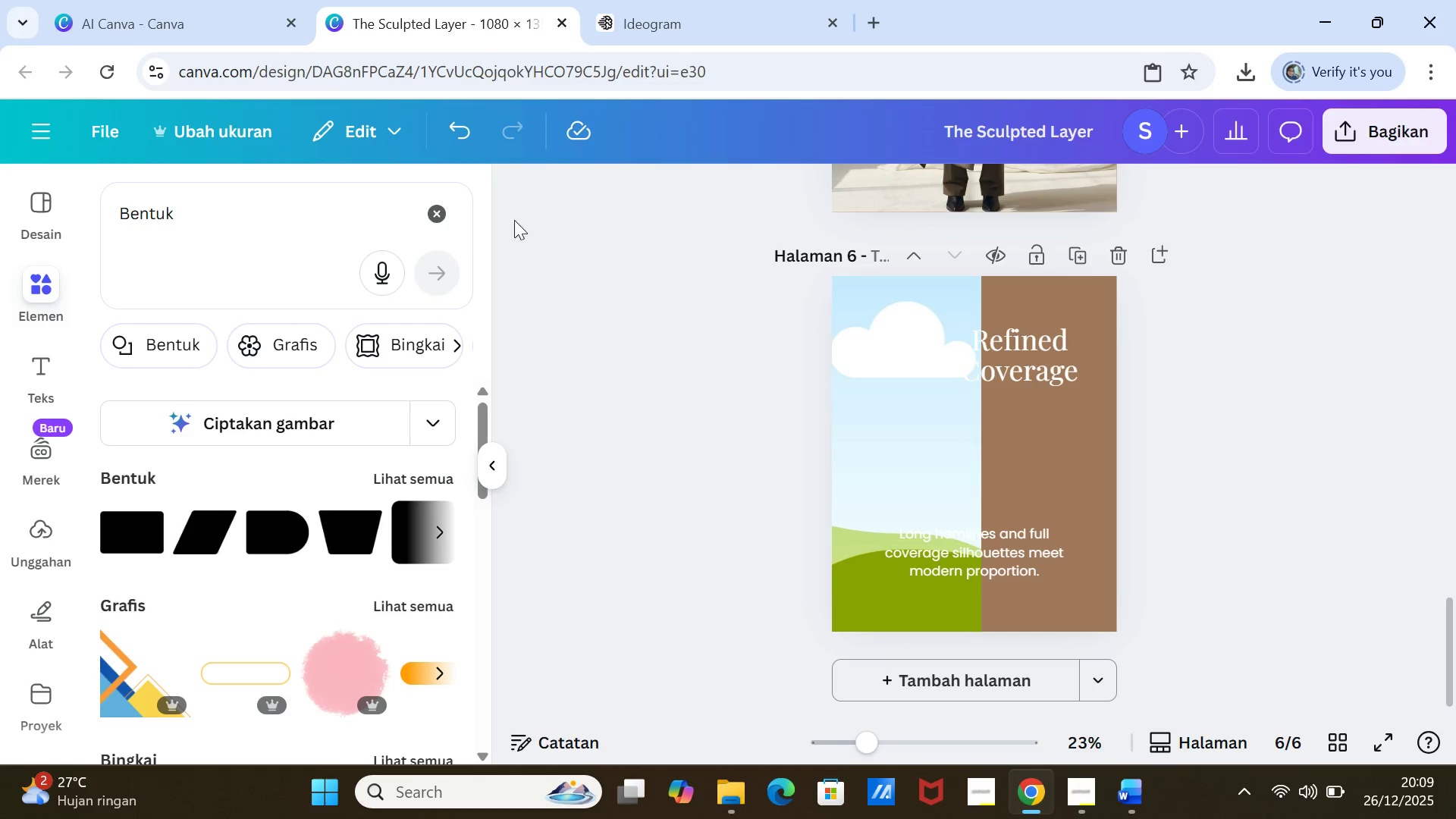 
wait(5.73)
 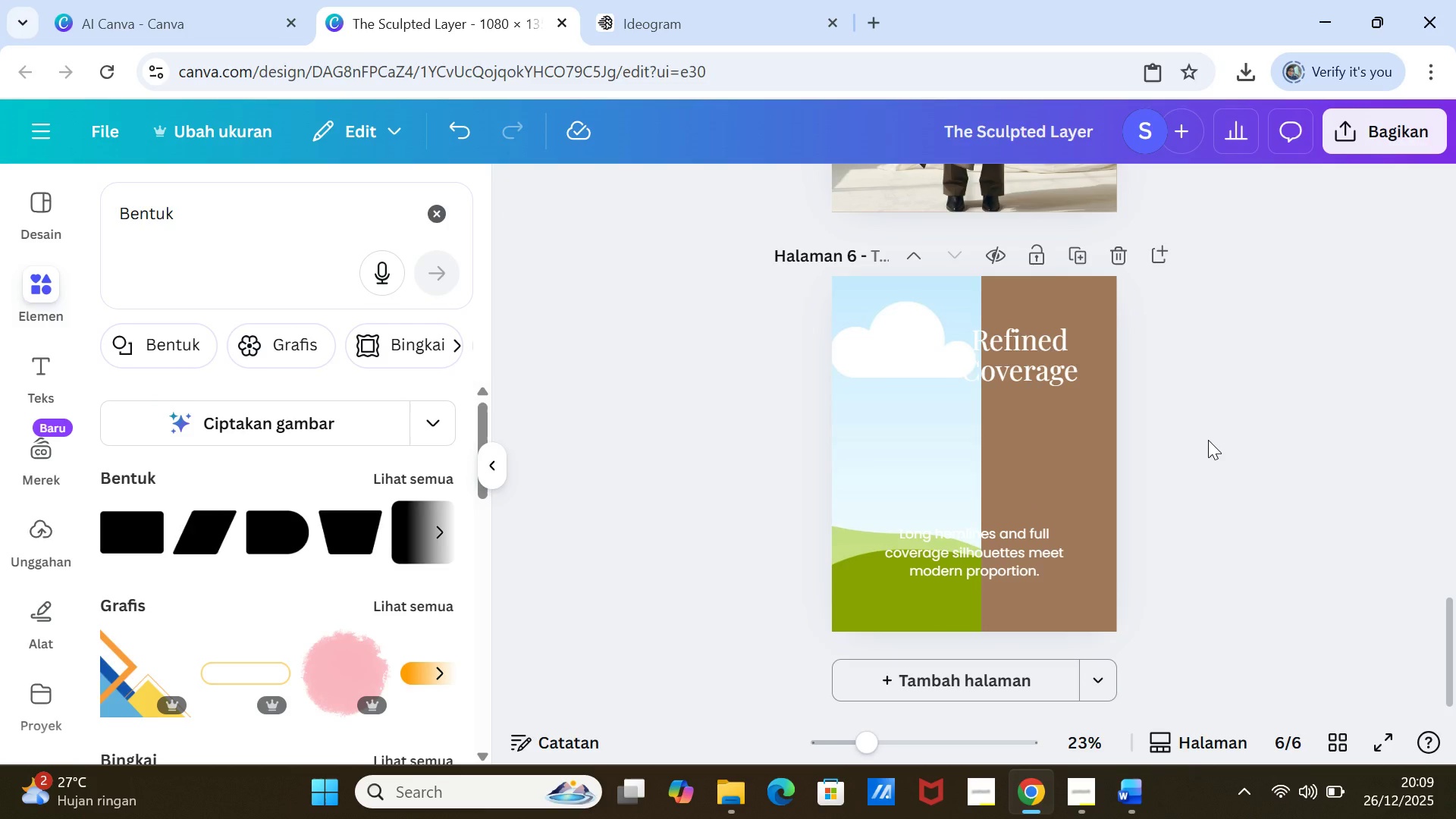 
left_click([1125, 790])
 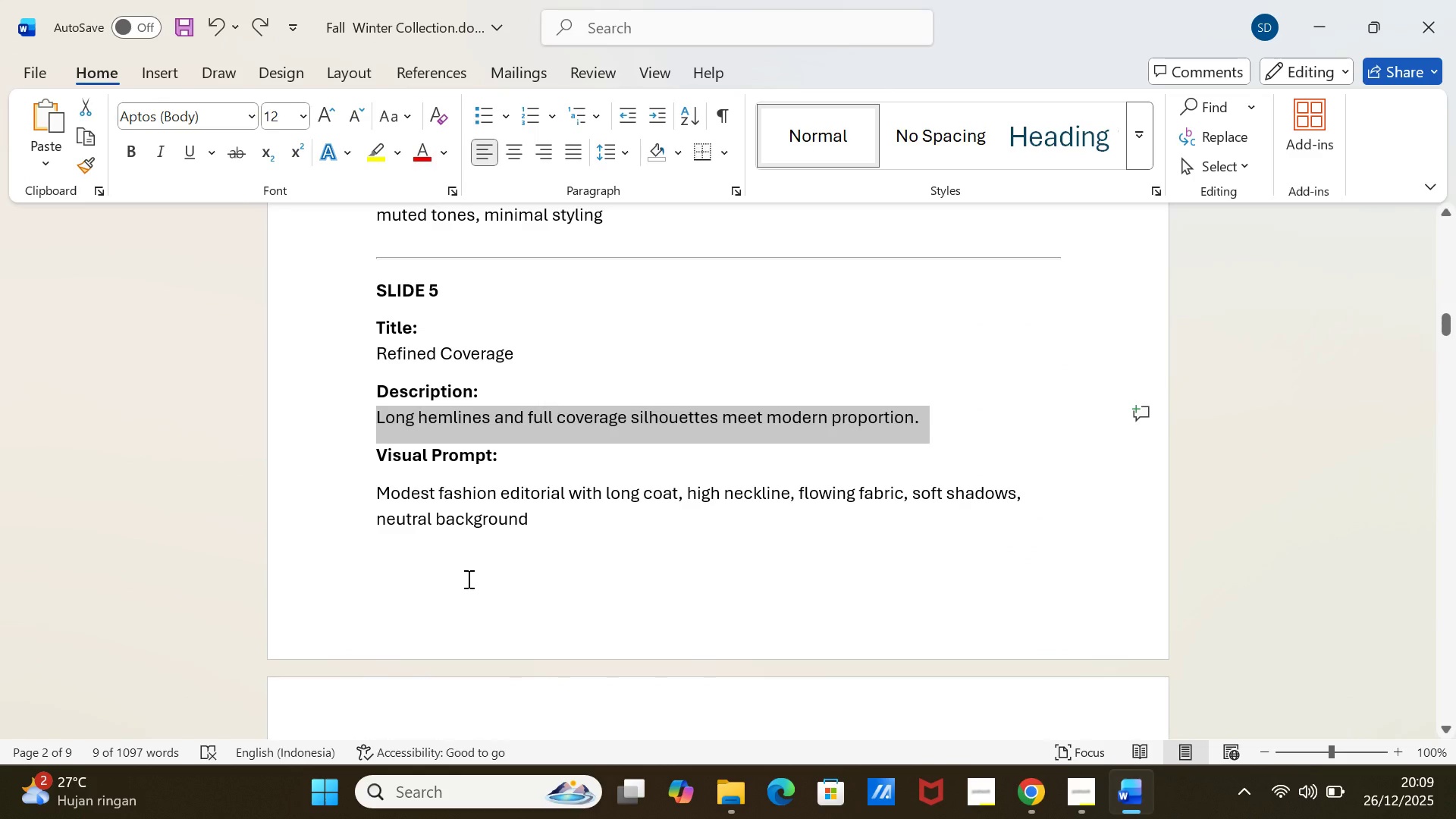 
scroll: coordinate [467, 579], scroll_direction: down, amount: 8.0
 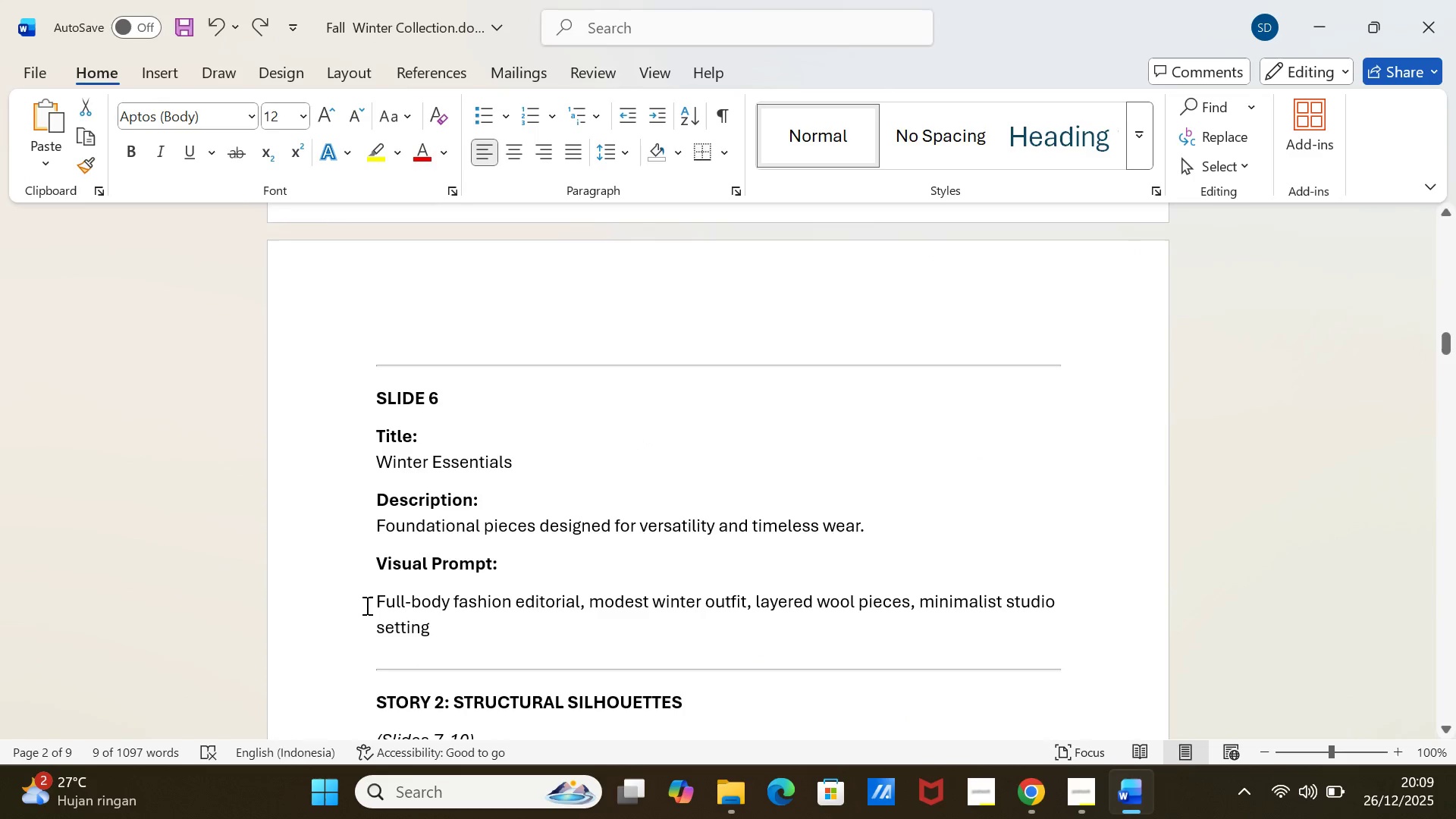 
left_click_drag(start_coordinate=[366, 604], to_coordinate=[428, 621])
 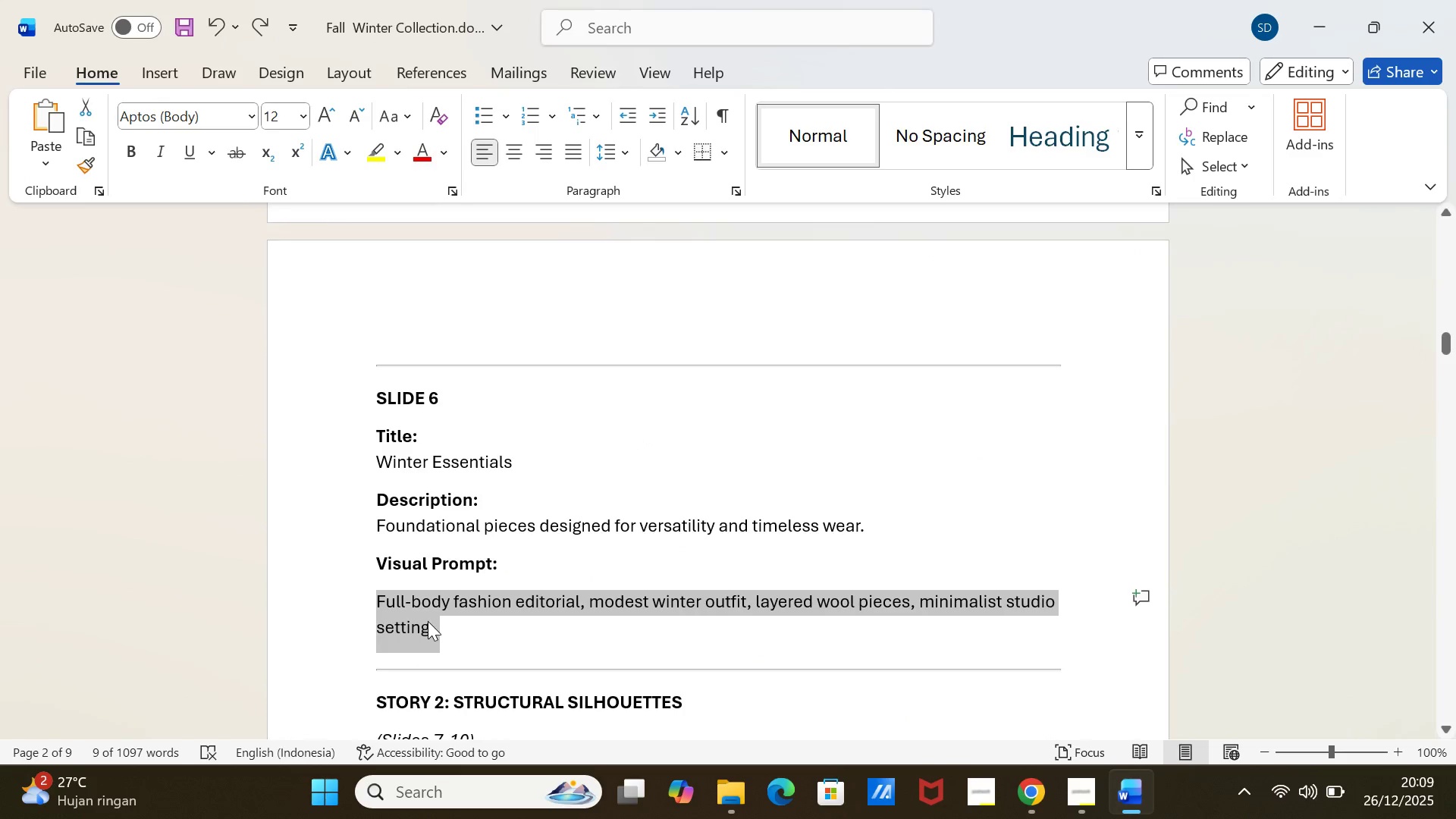 
key(Control+C)
 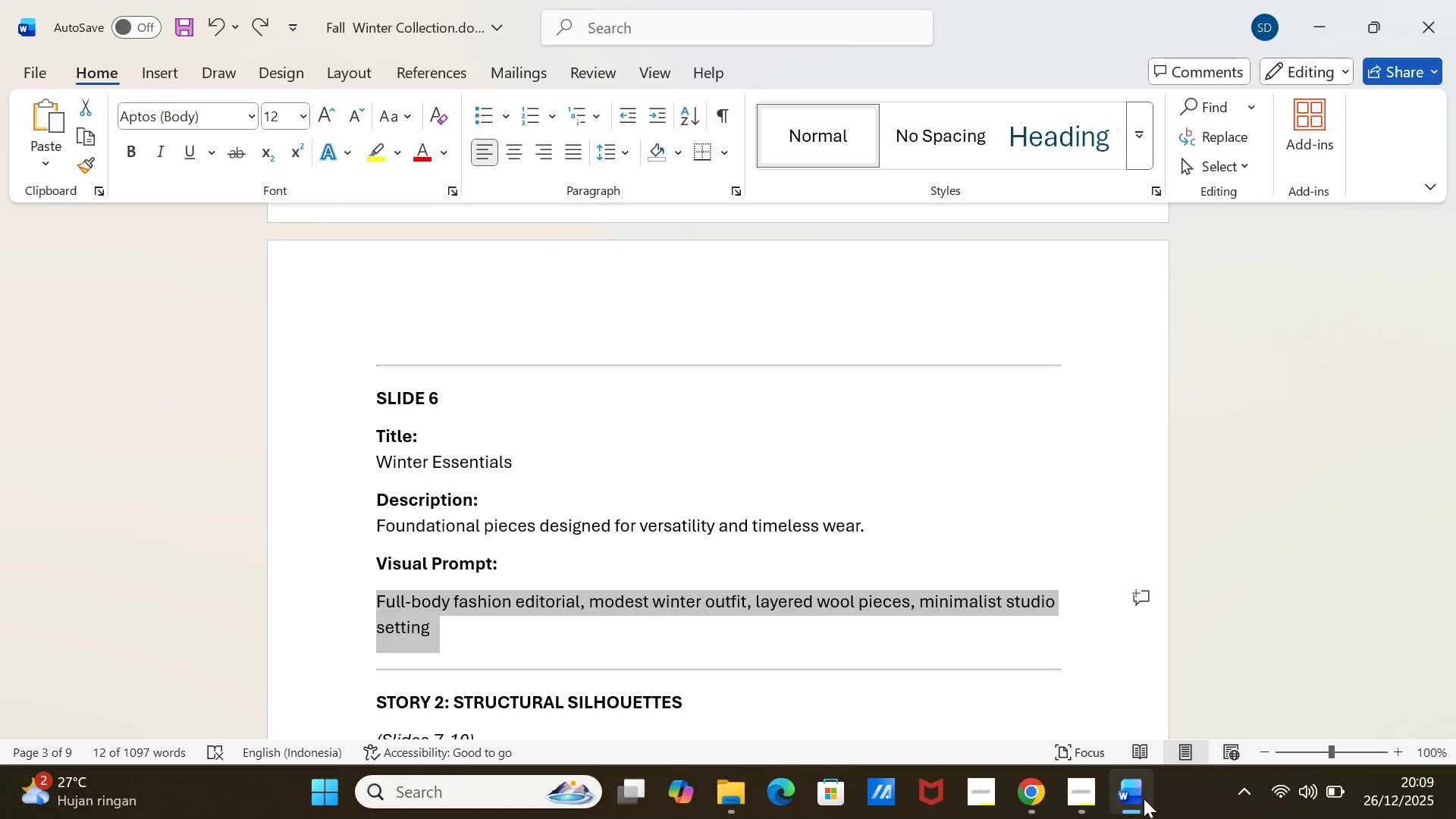 
left_click([1144, 799])
 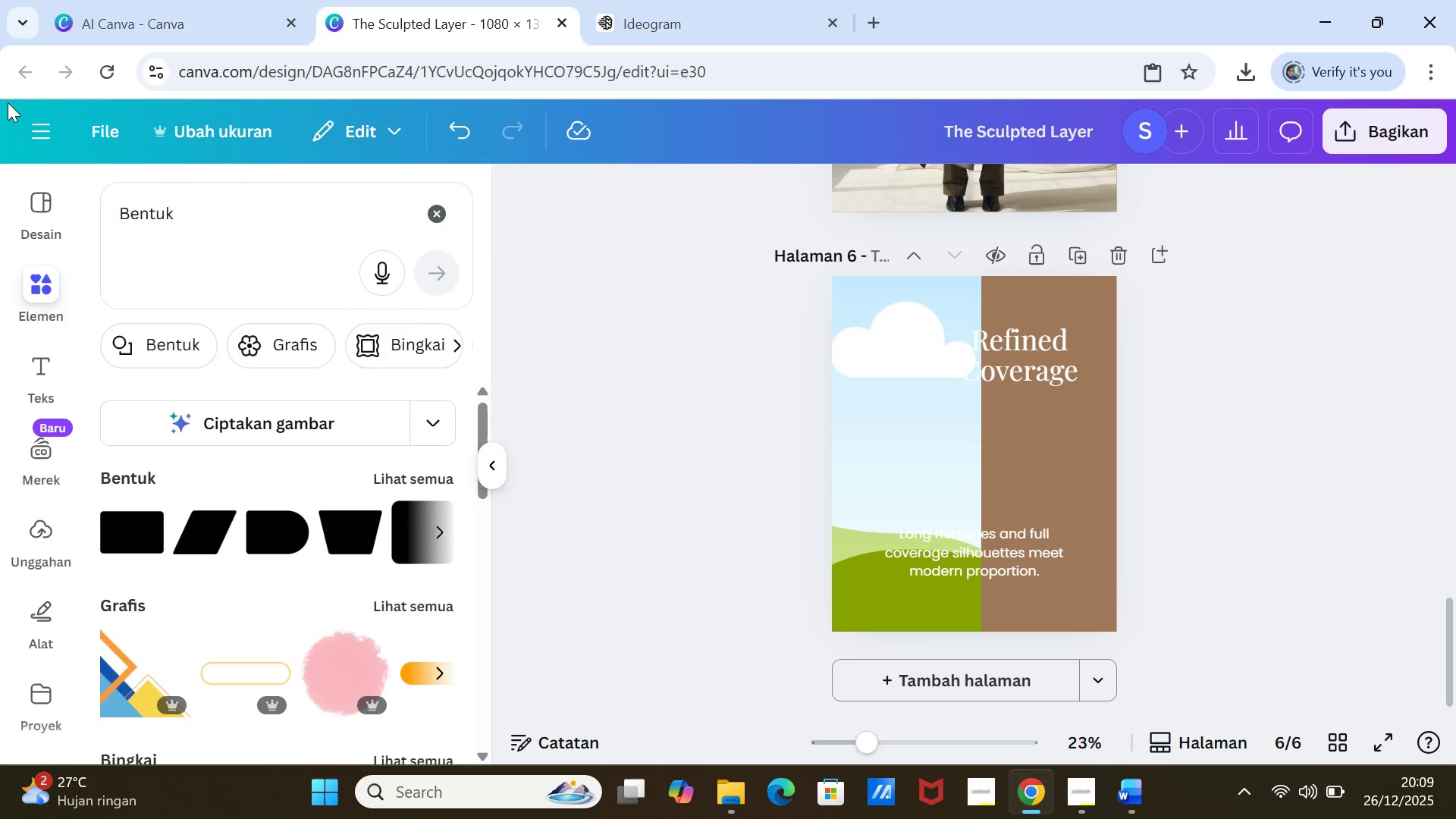 
left_click([108, 24])
 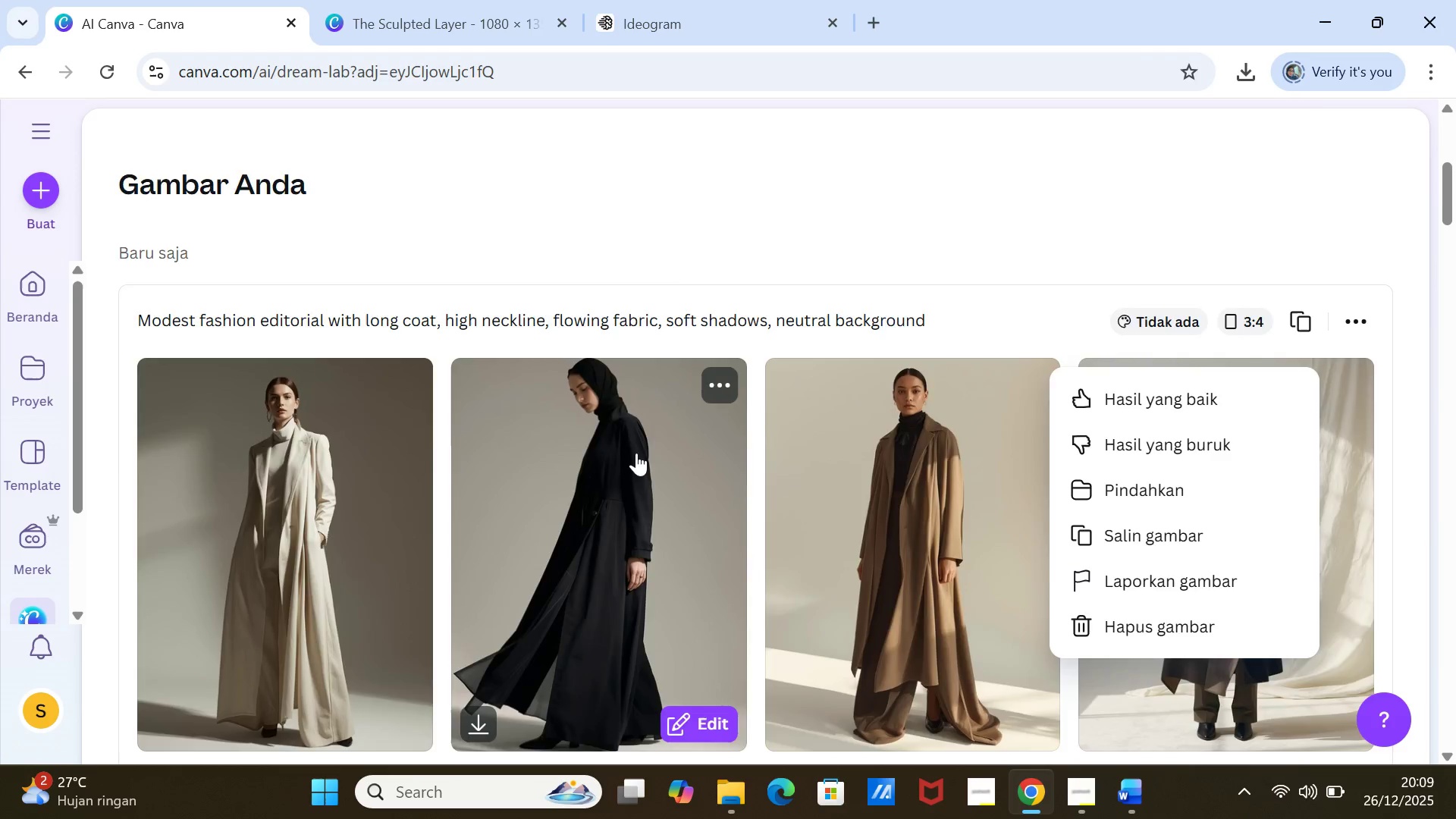 
scroll: coordinate [636, 453], scroll_direction: up, amount: 4.0
 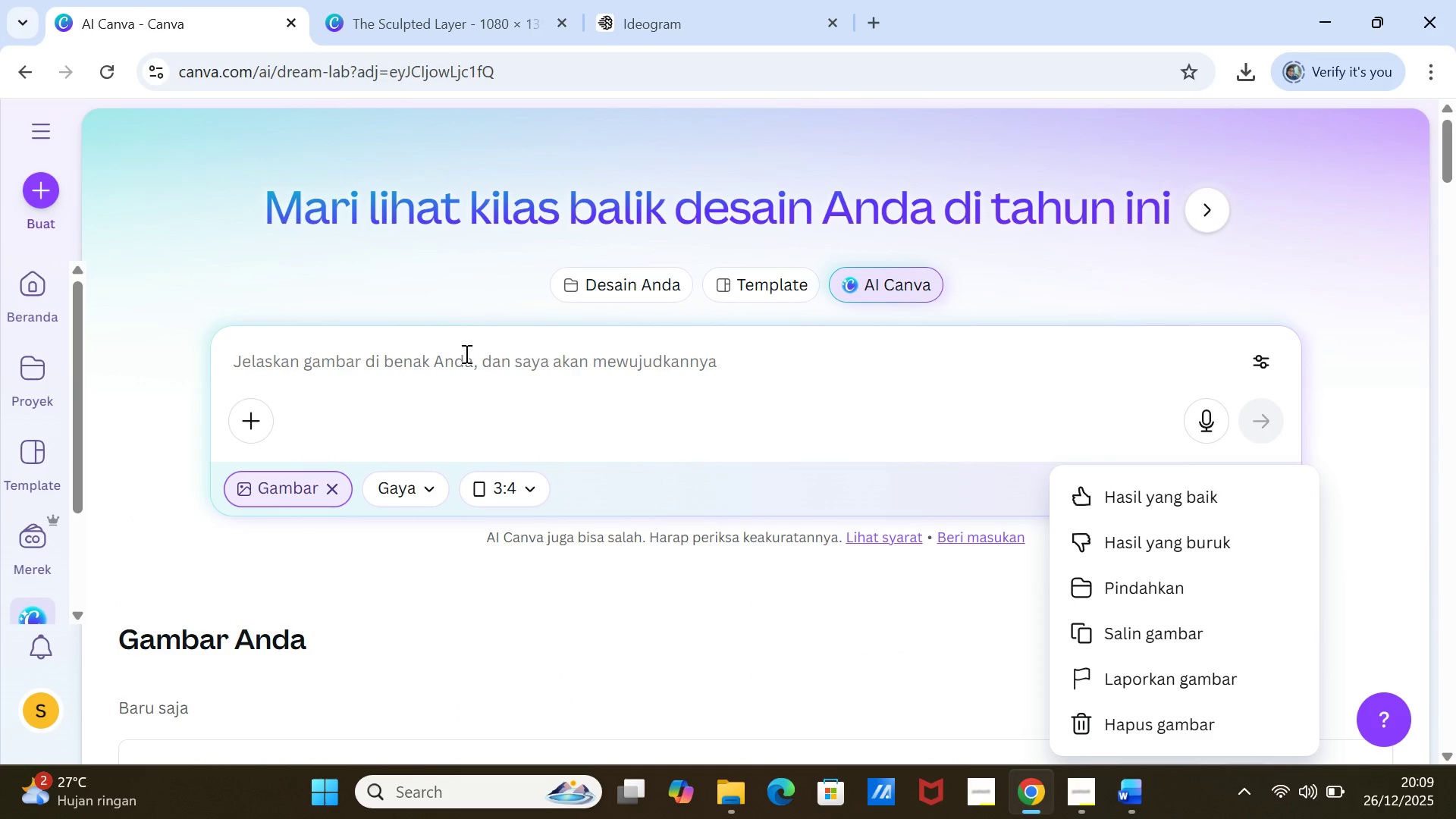 
left_click([465, 335])
 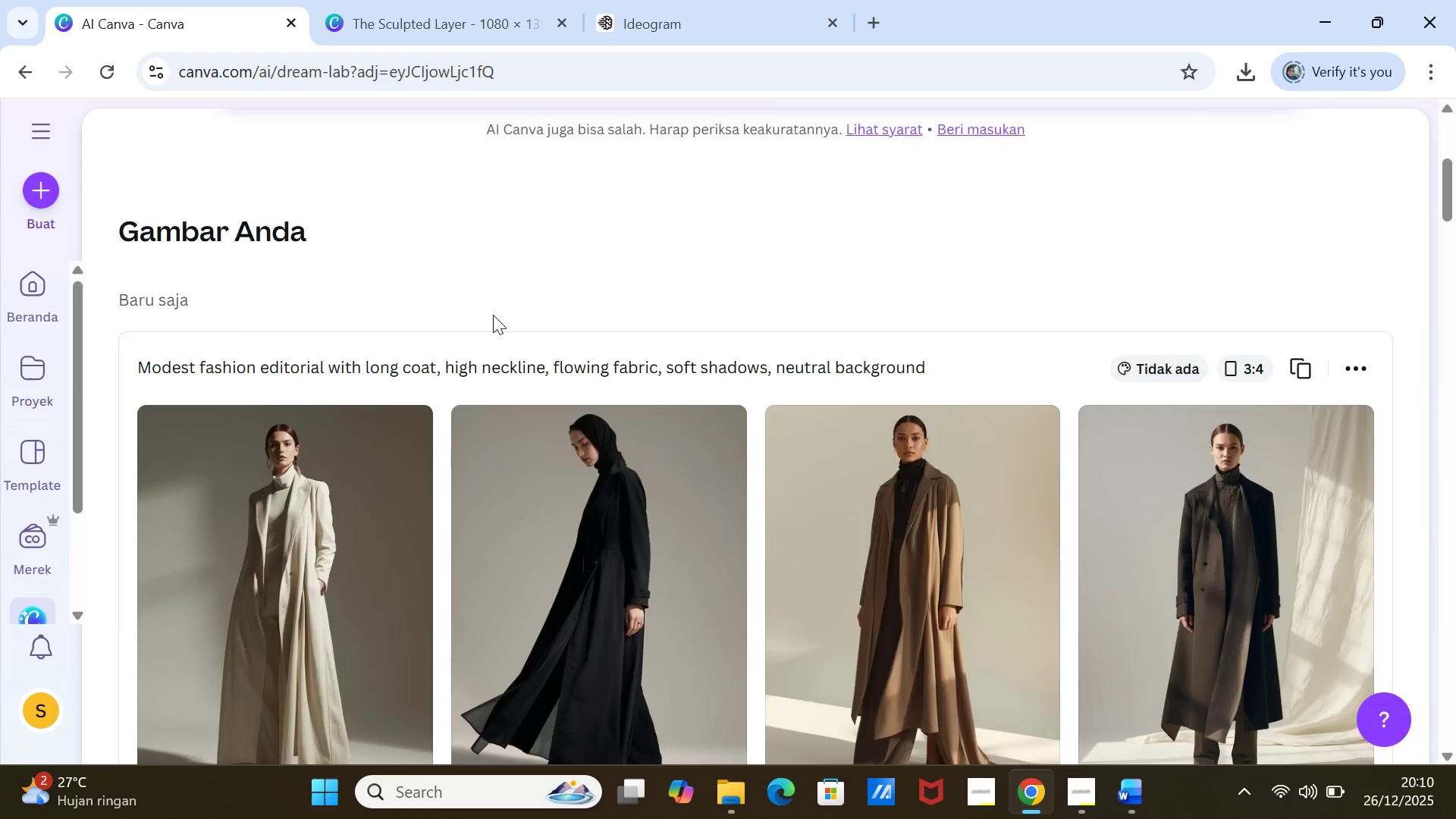 
left_click([453, 356])
 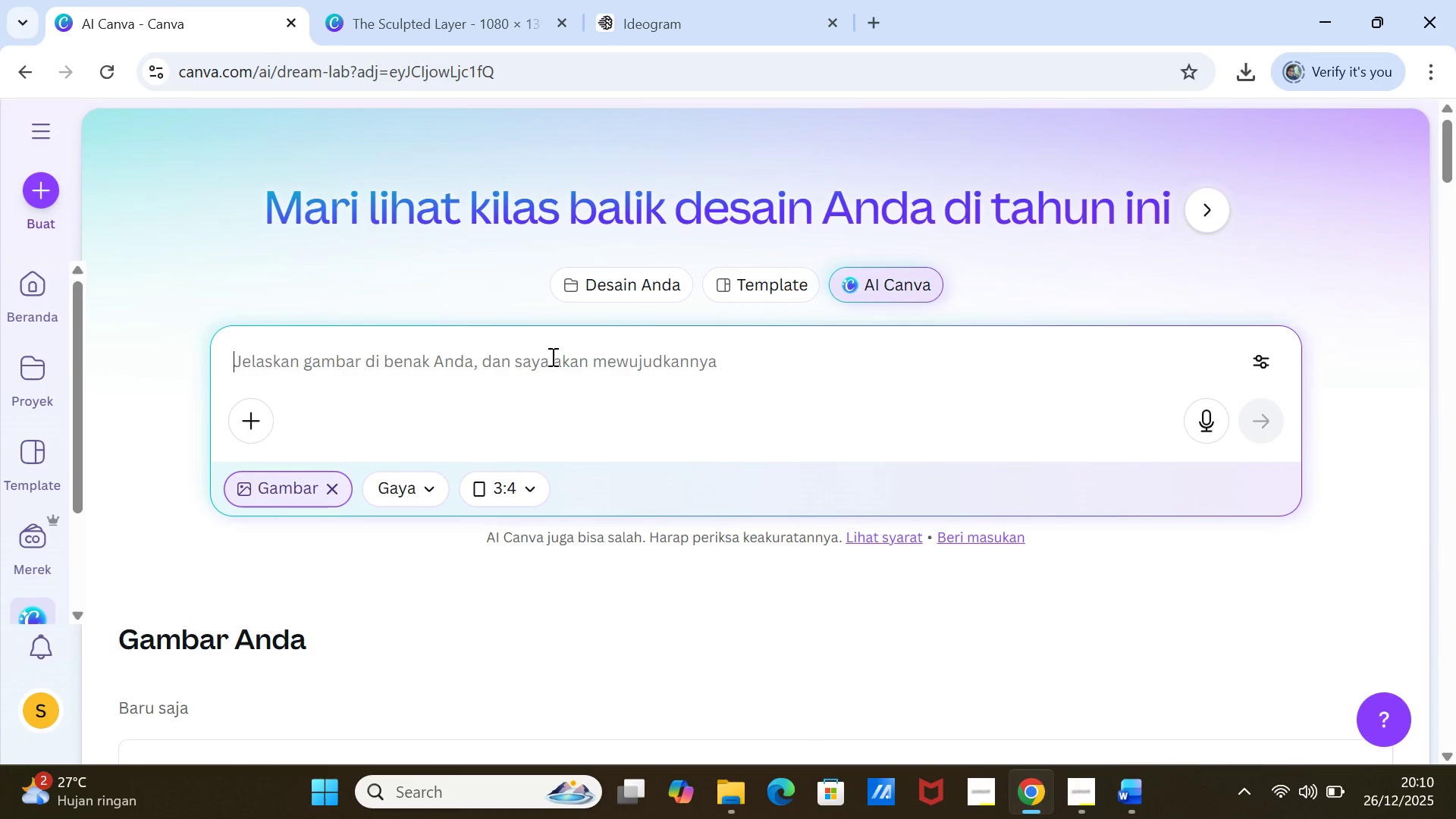 
scroll: coordinate [493, 315], scroll_direction: up, amount: 4.0
 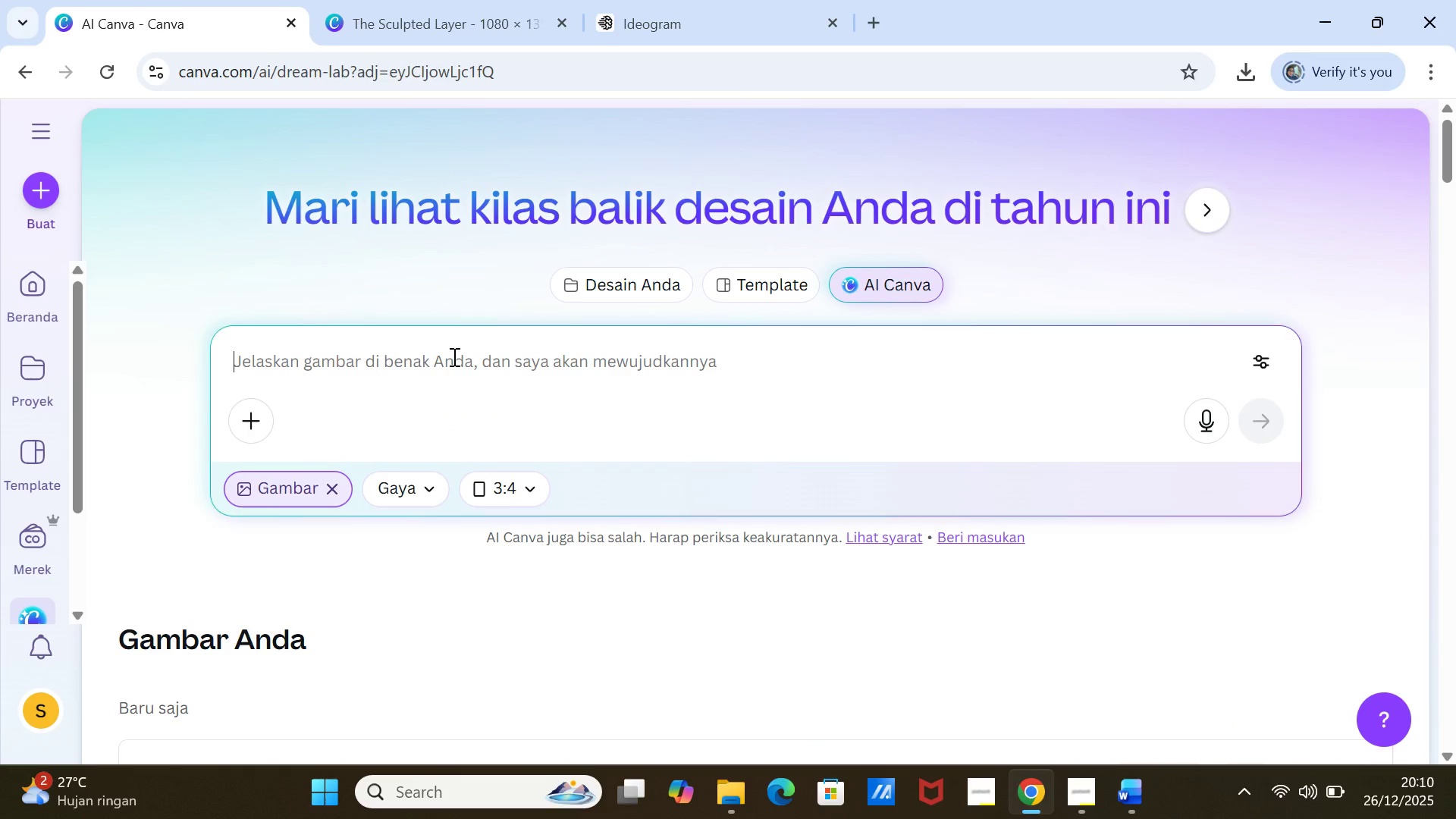 
key(Control+V)
 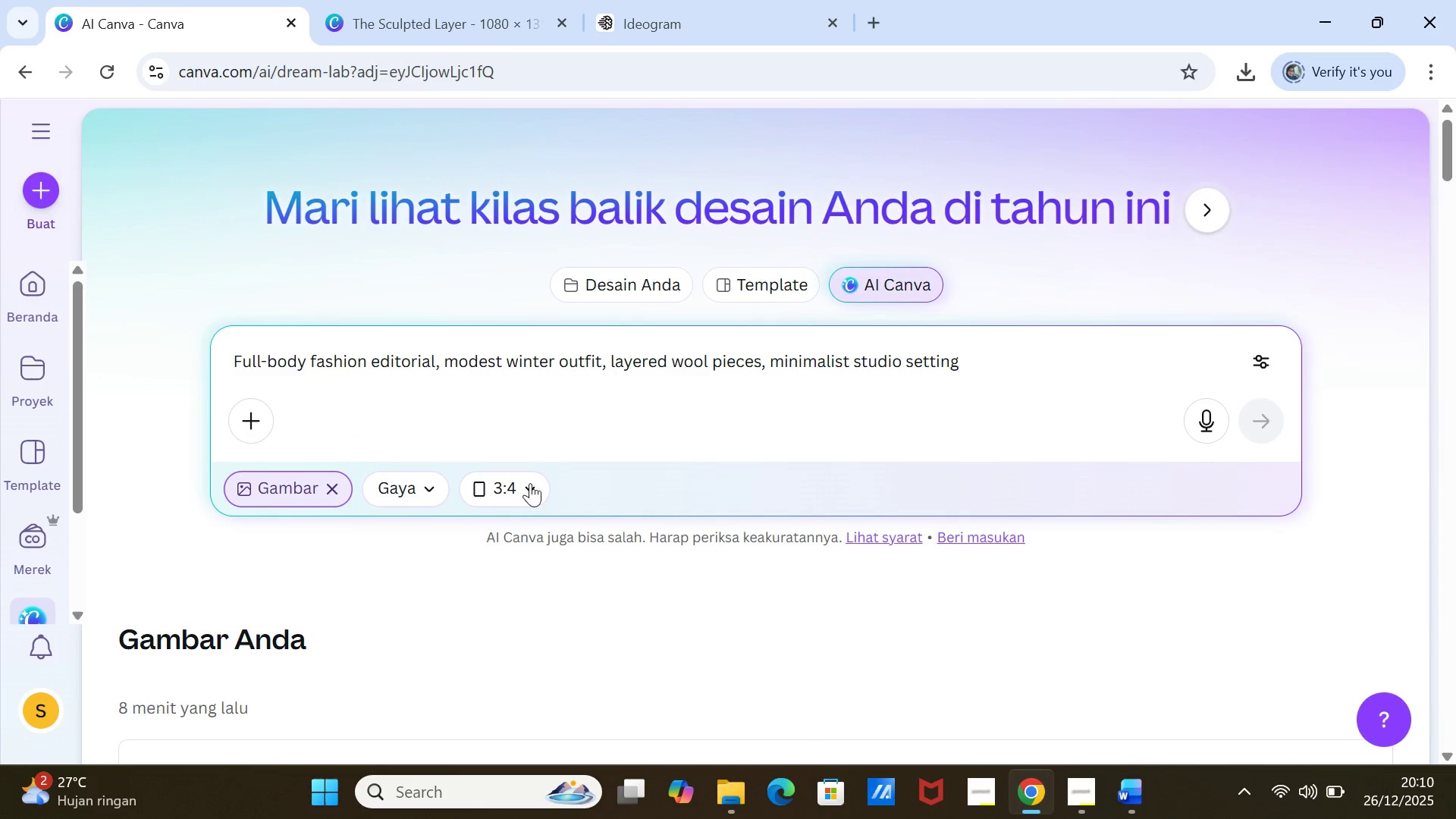 
left_click([530, 483])
 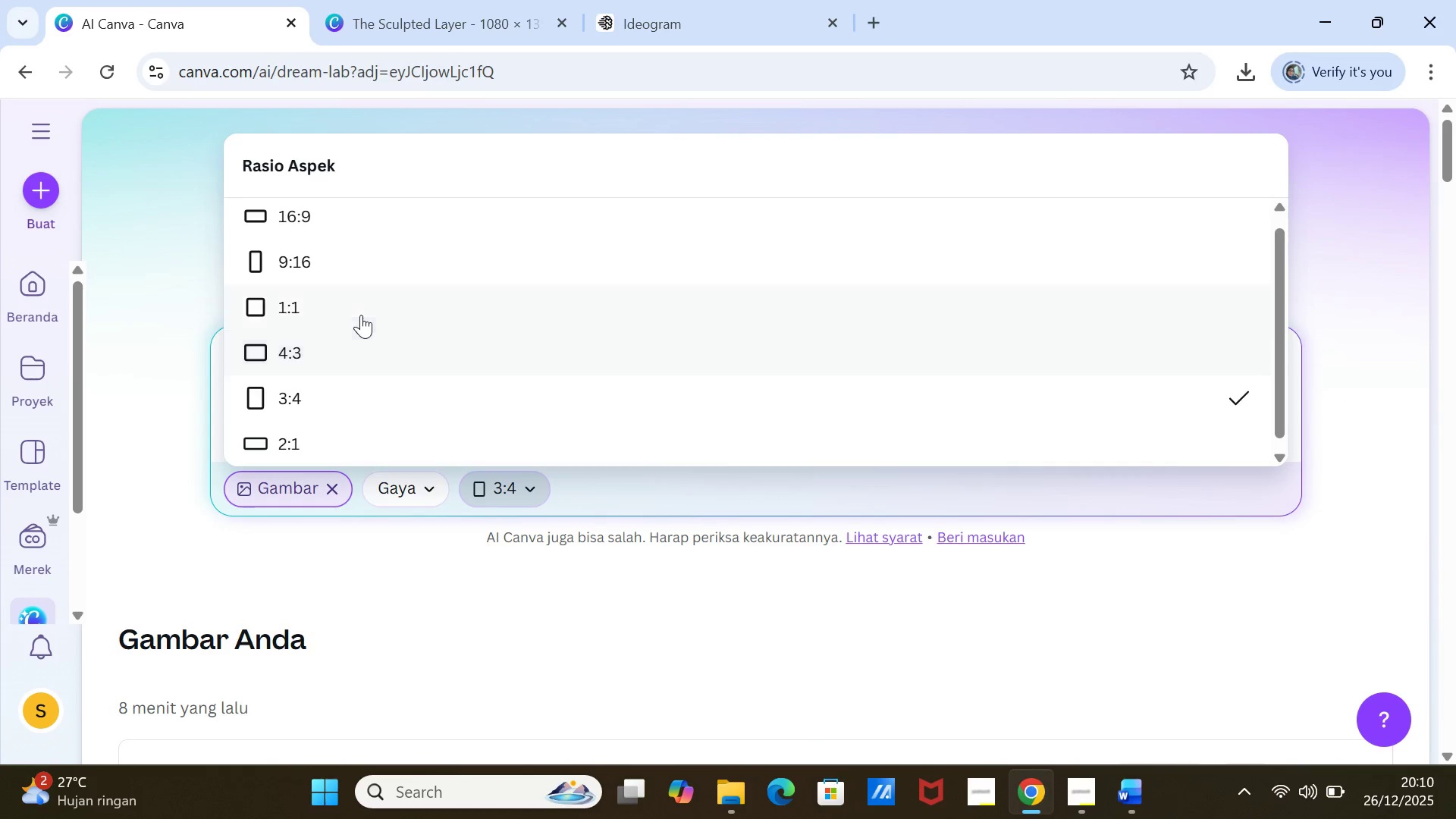 
left_click([366, 263])
 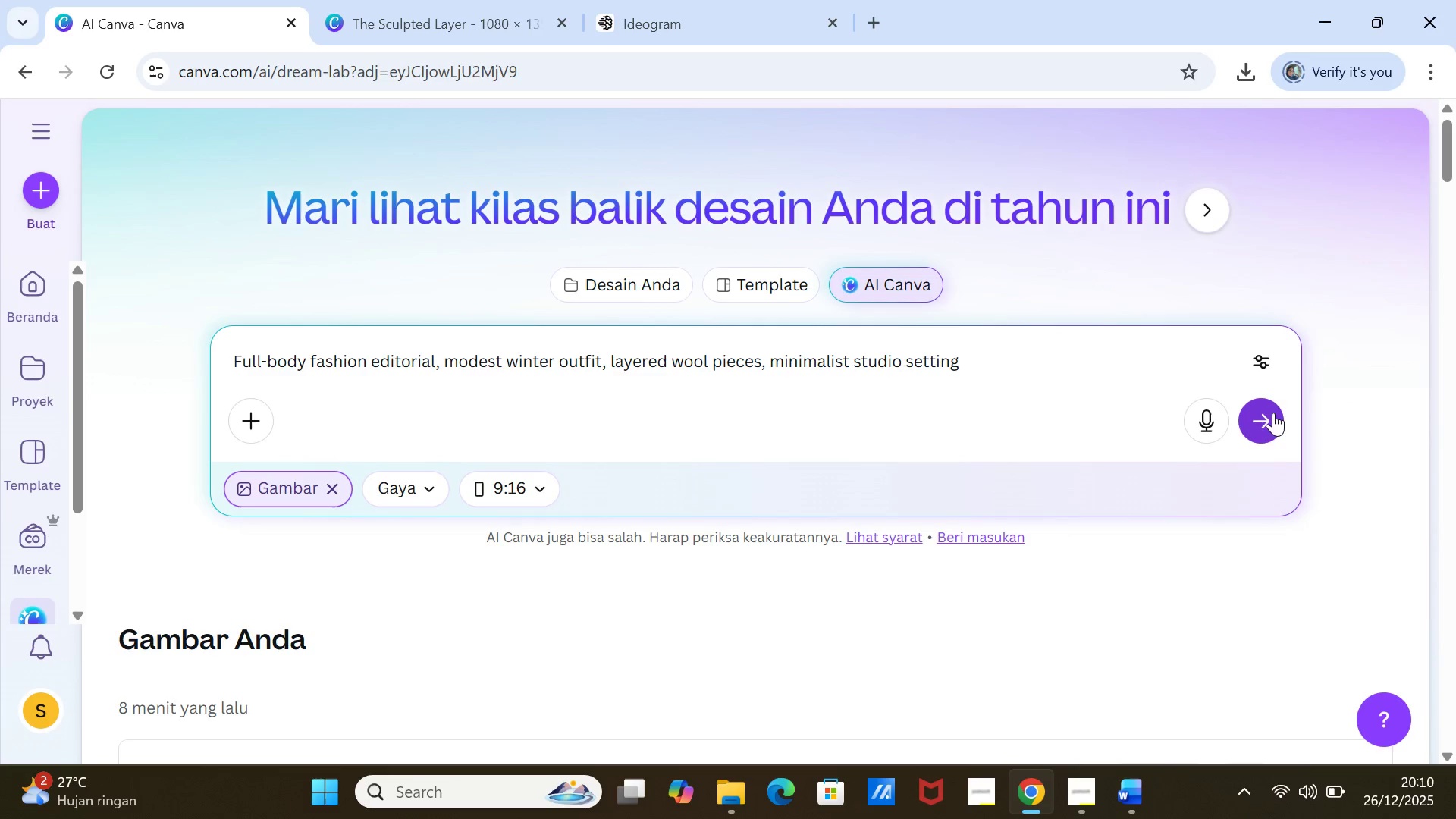 
left_click([1276, 410])
 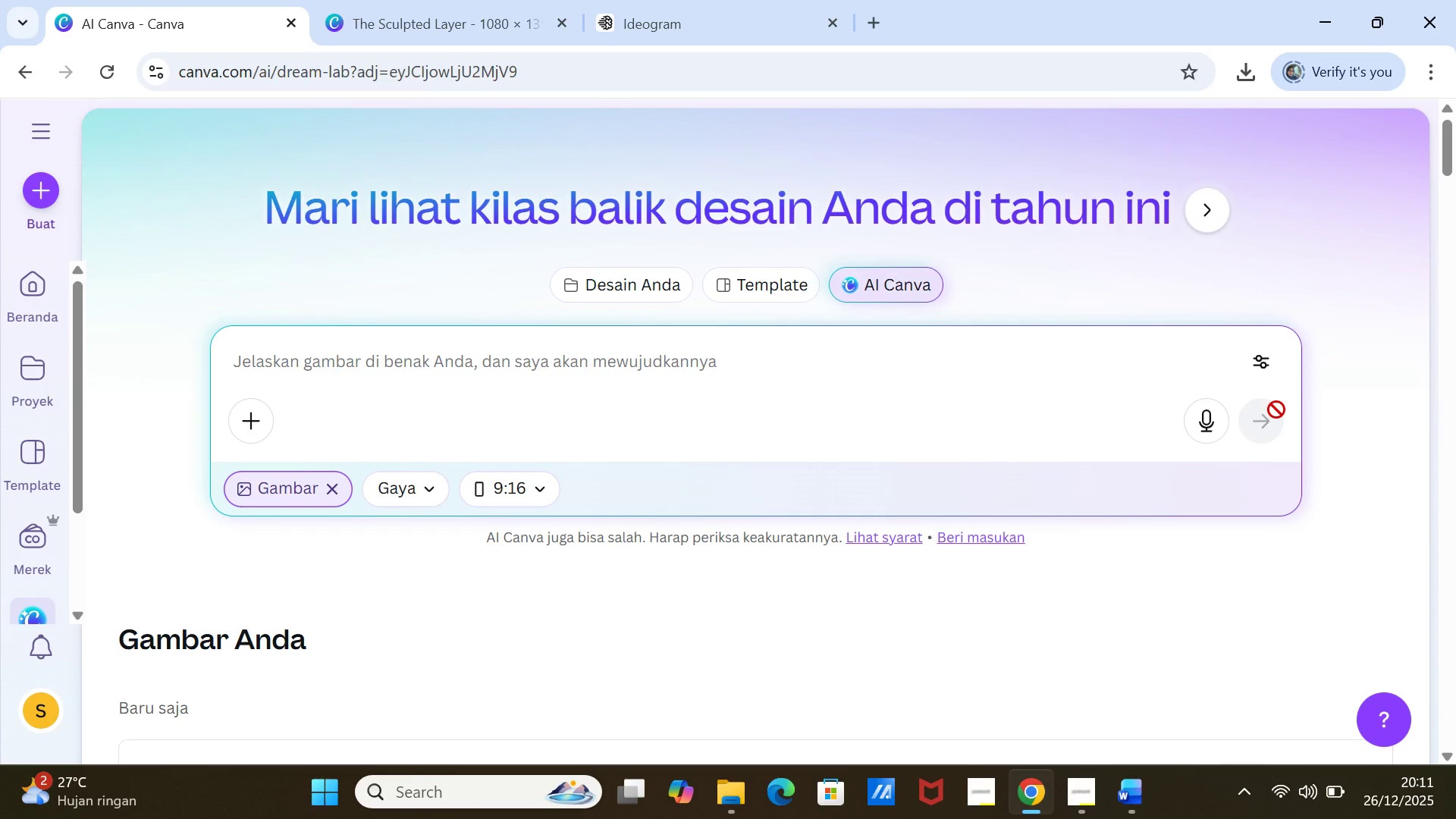 
wait(60.86)
 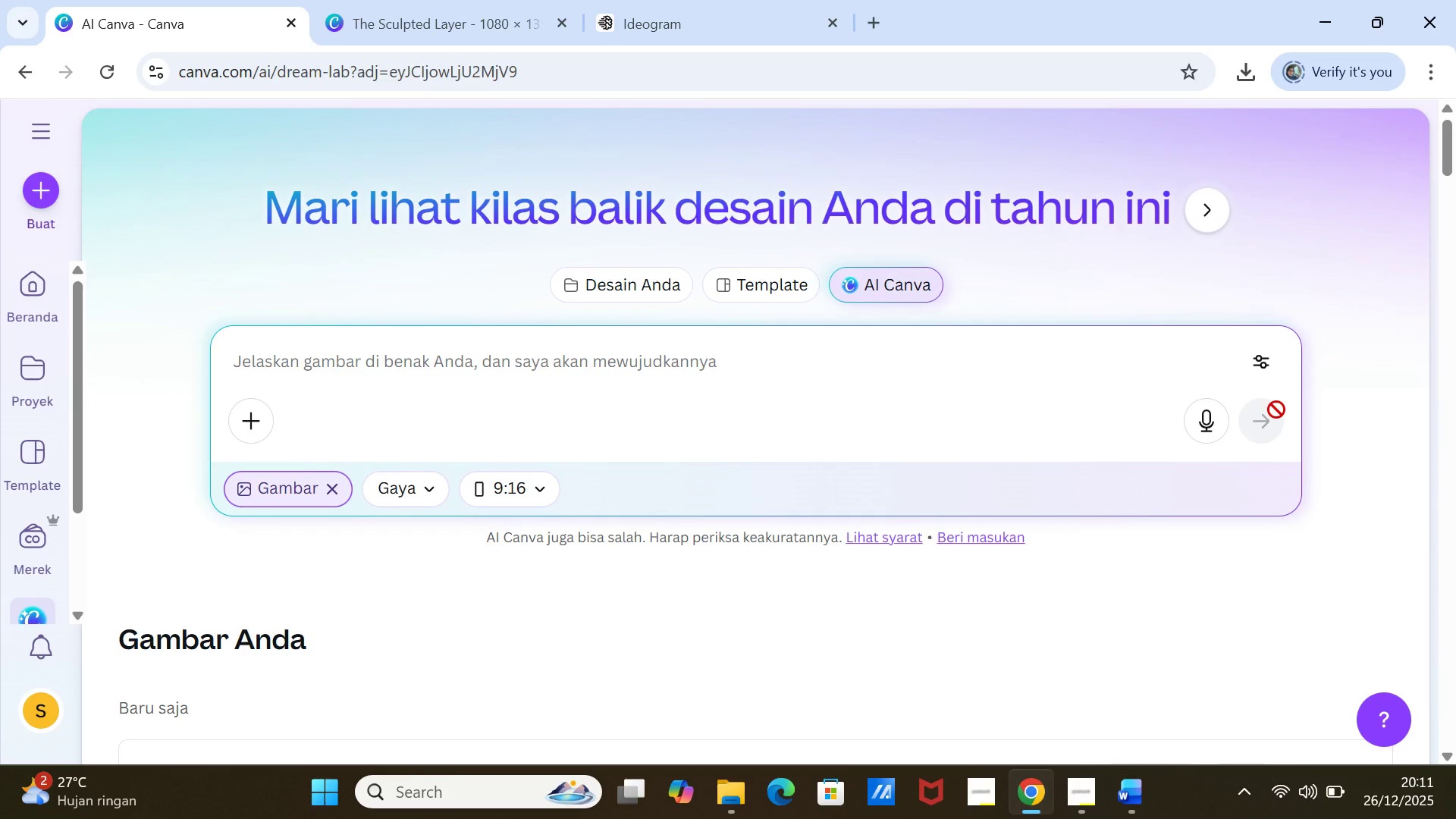 
scroll: coordinate [993, 488], scroll_direction: down, amount: 5.0
 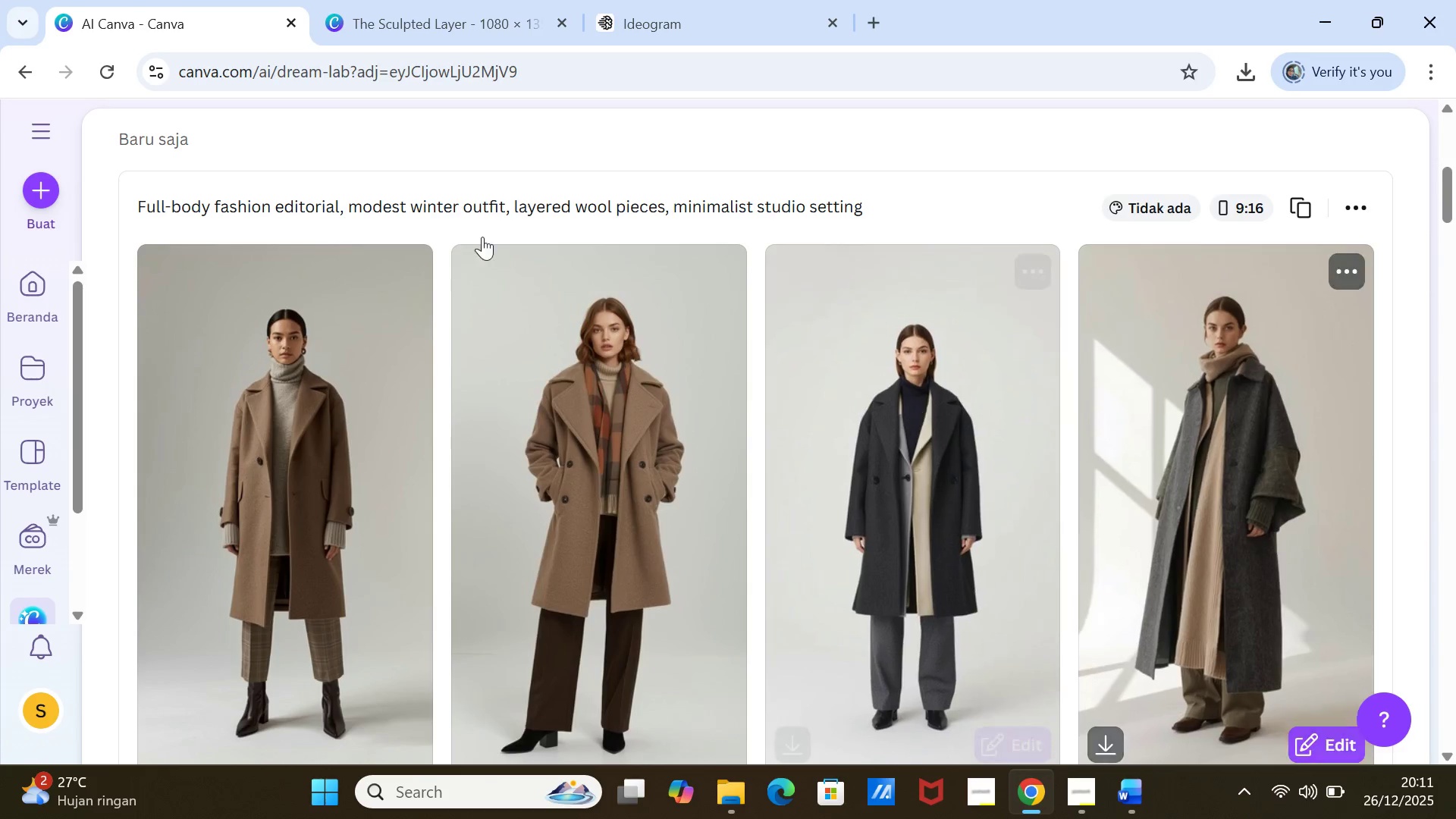 
left_click([426, 22])
 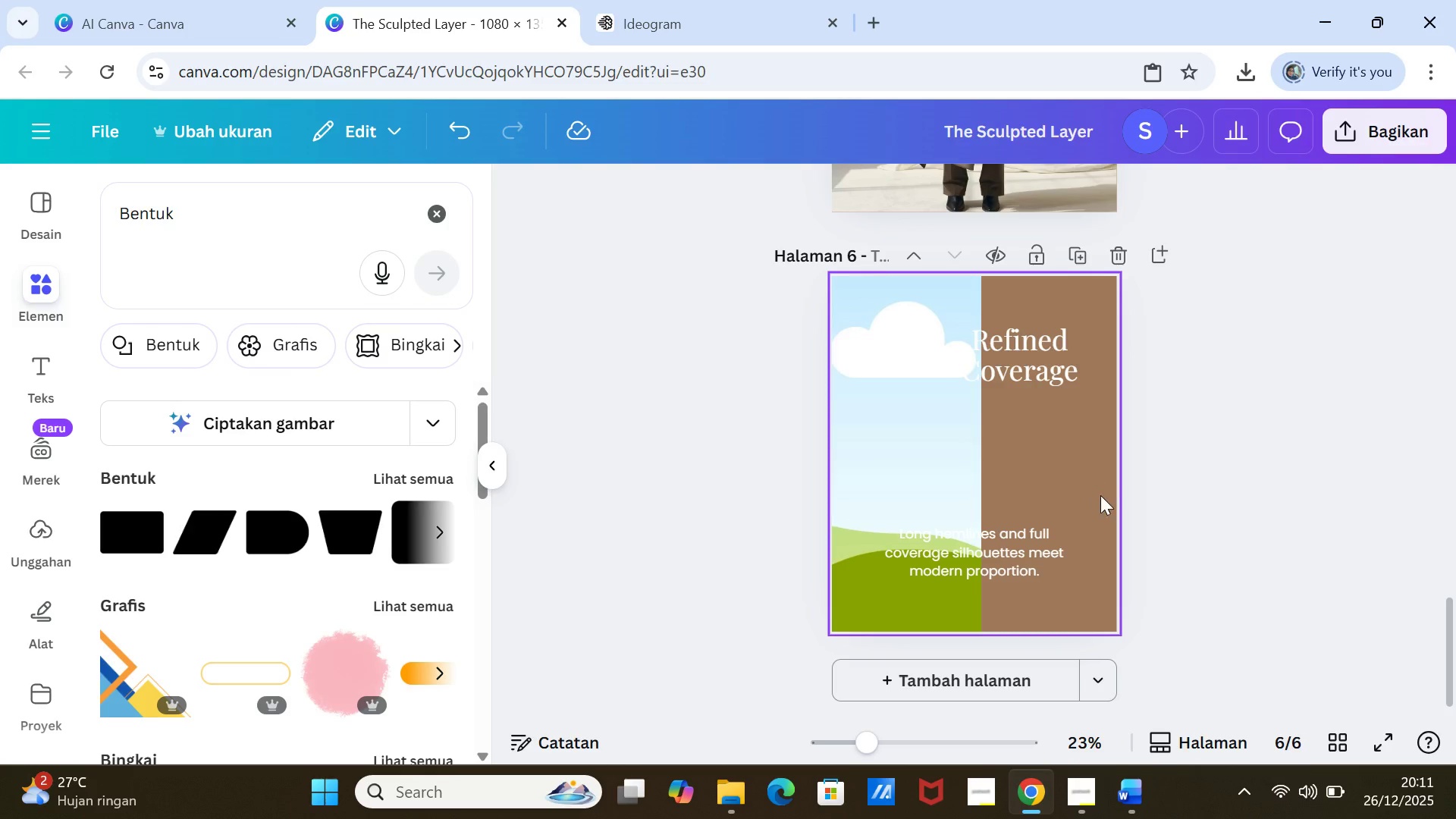 
scroll: coordinate [1103, 499], scroll_direction: up, amount: 7.0
 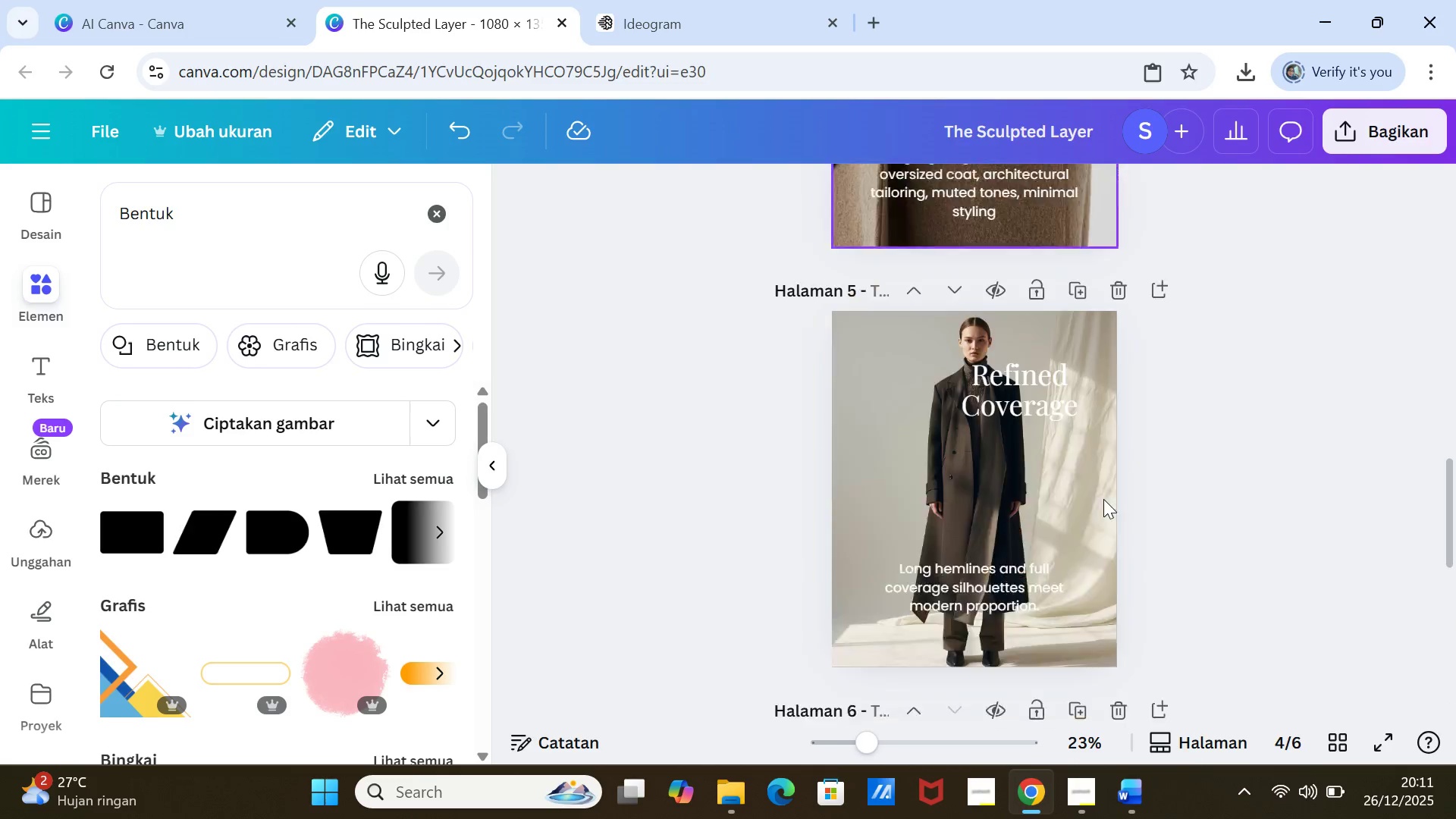 
scroll: coordinate [1103, 499], scroll_direction: down, amount: 6.0
 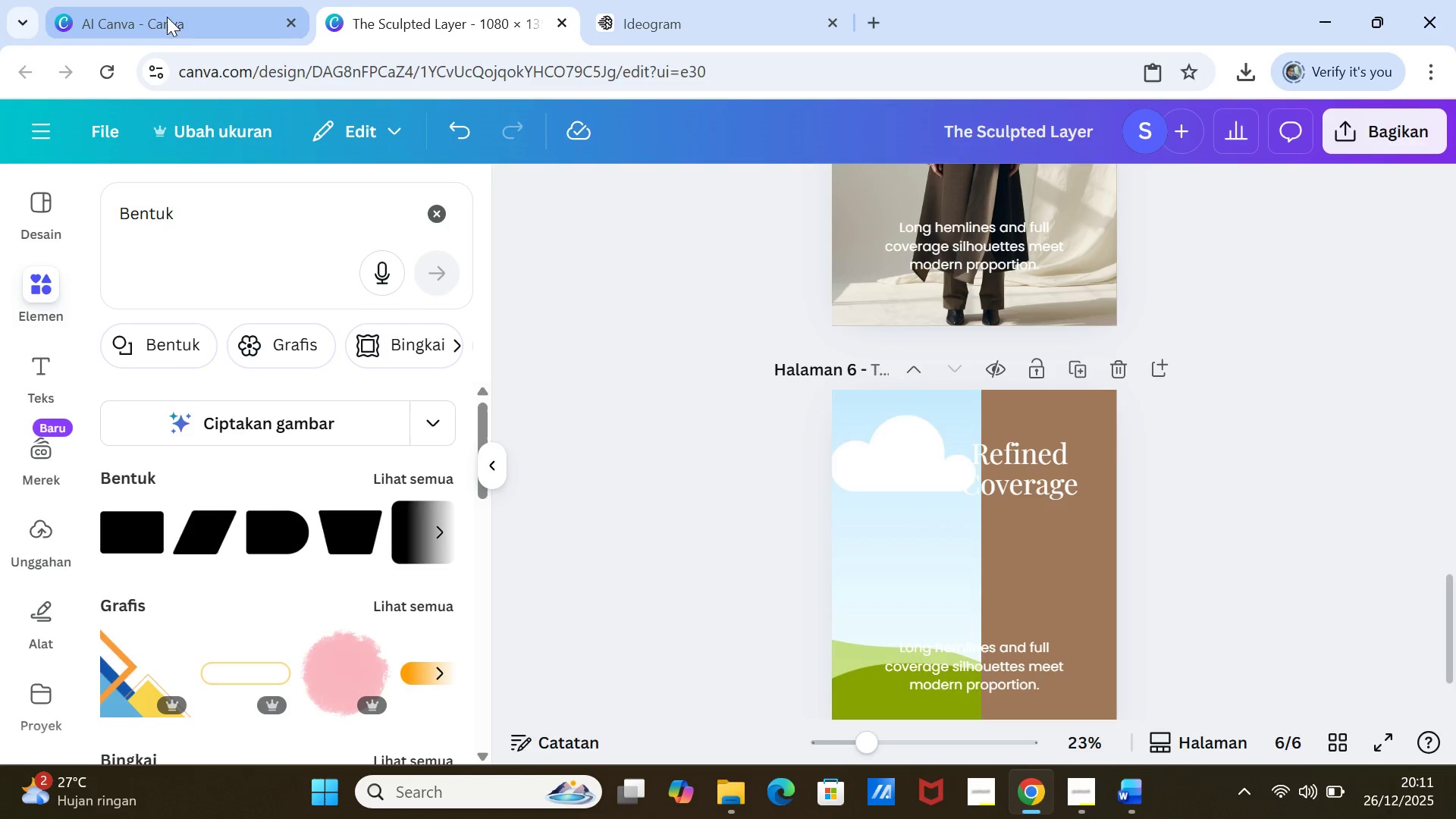 
left_click([169, 11])
 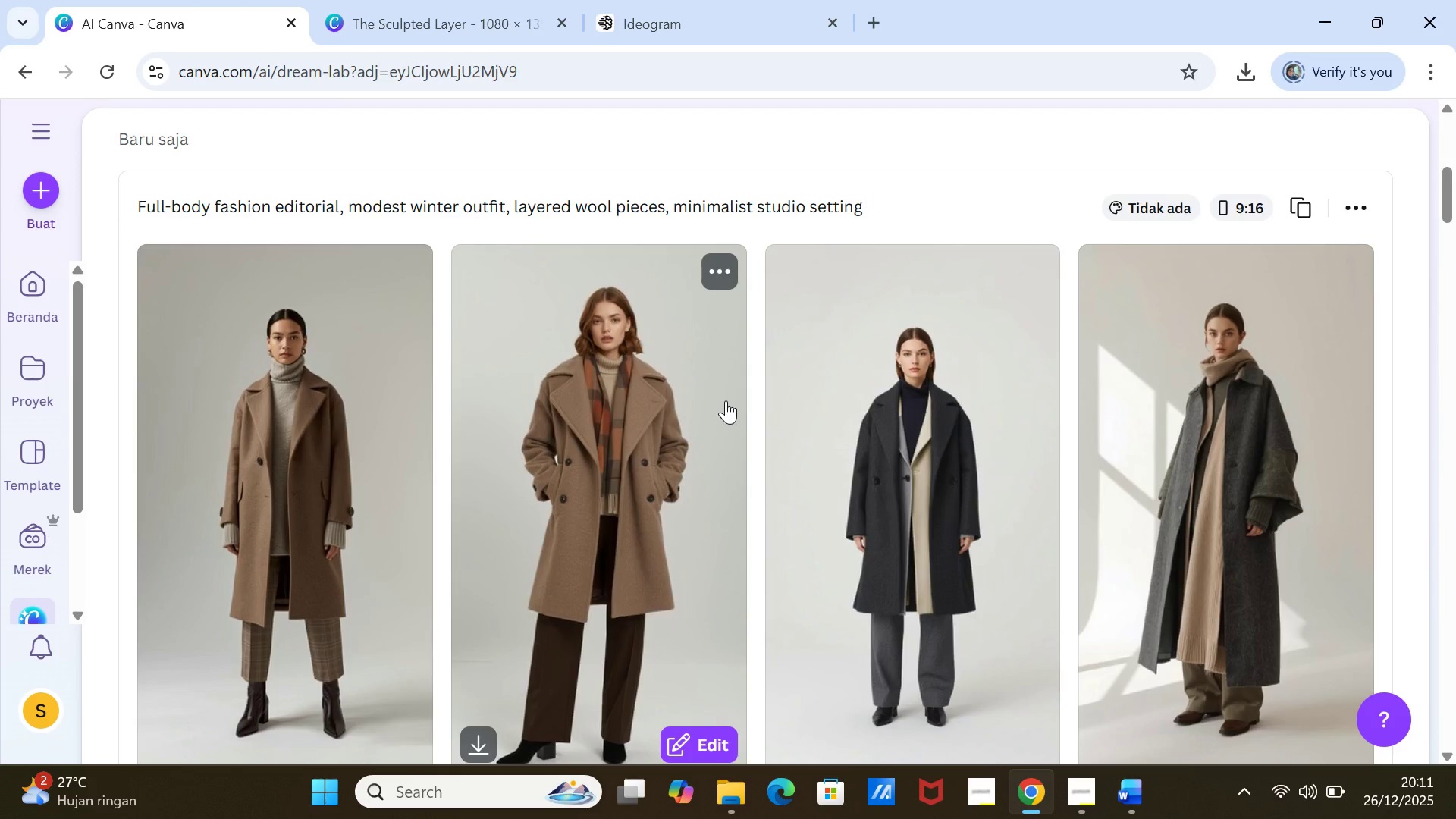 
wait(10.92)
 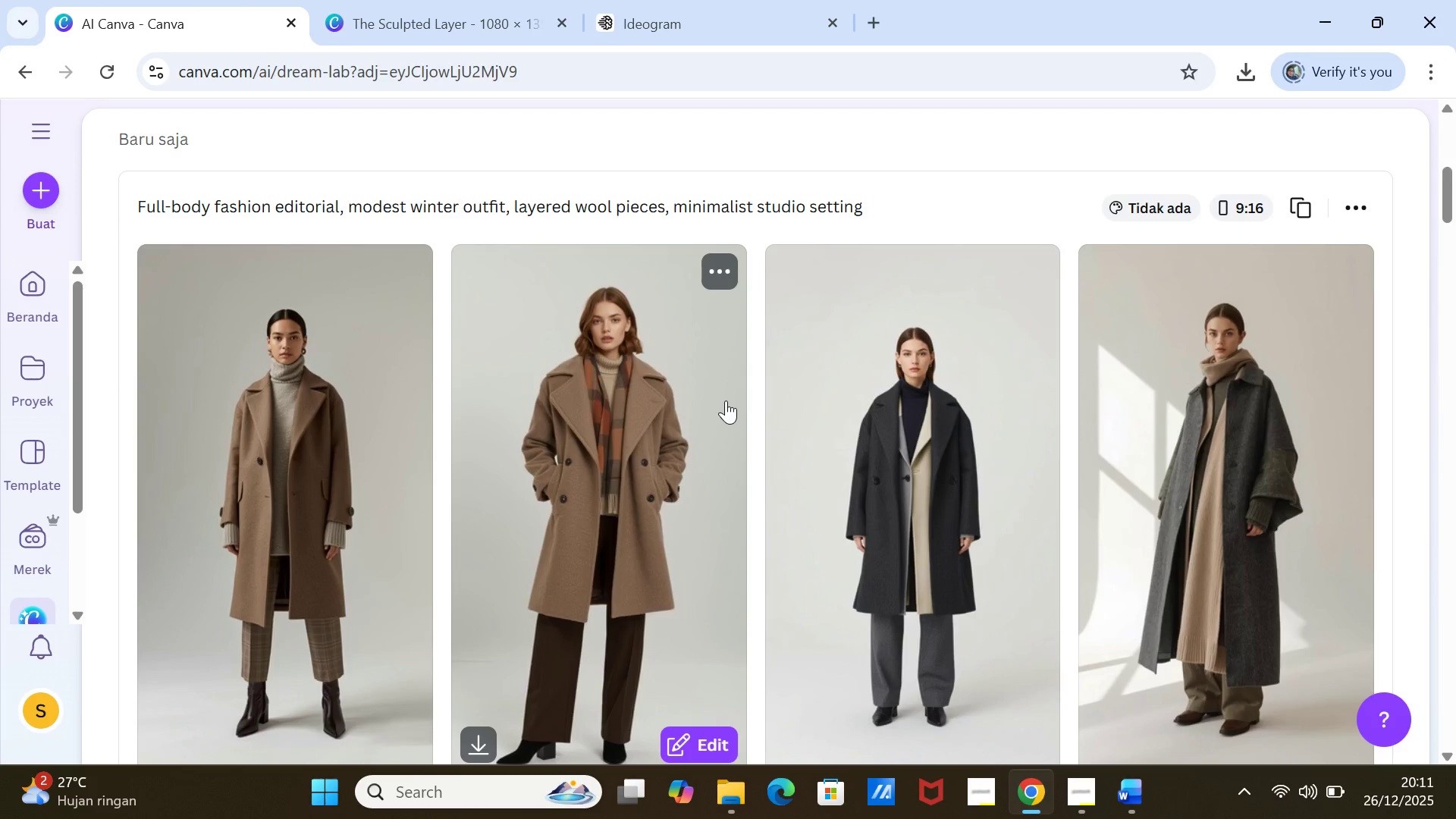 
left_click([708, 267])
 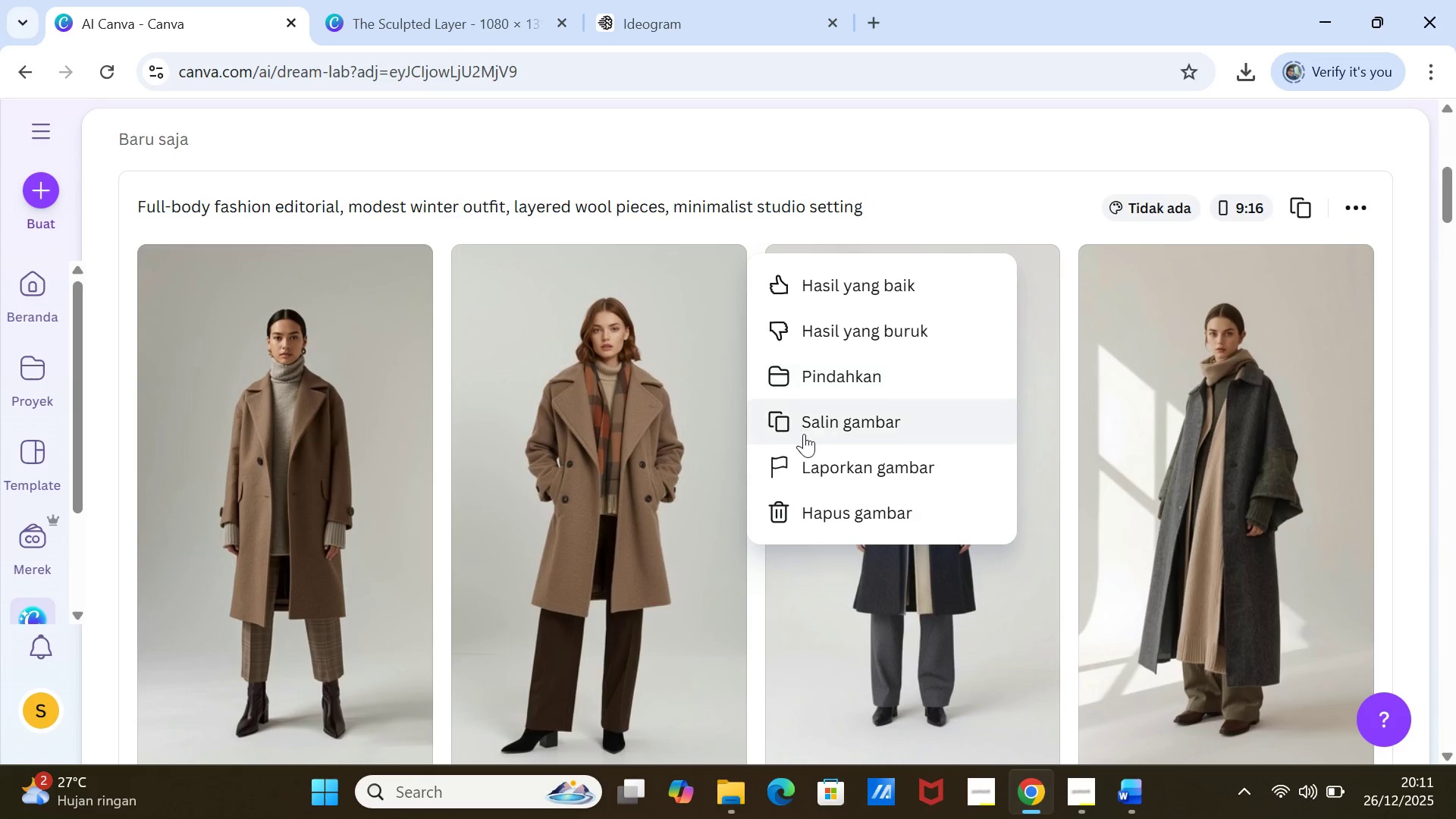 
left_click([804, 434])
 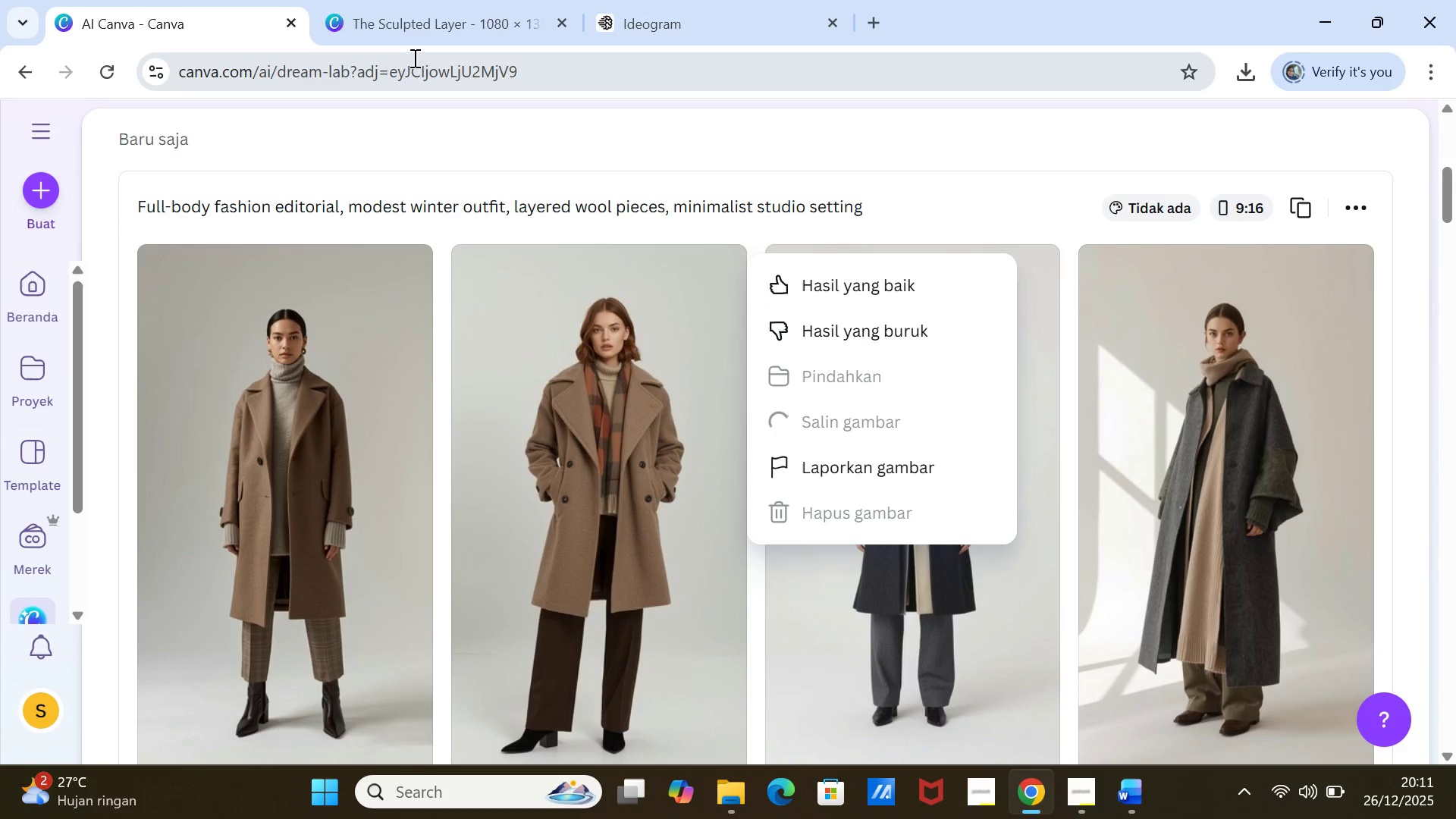 
left_click([418, 31])
 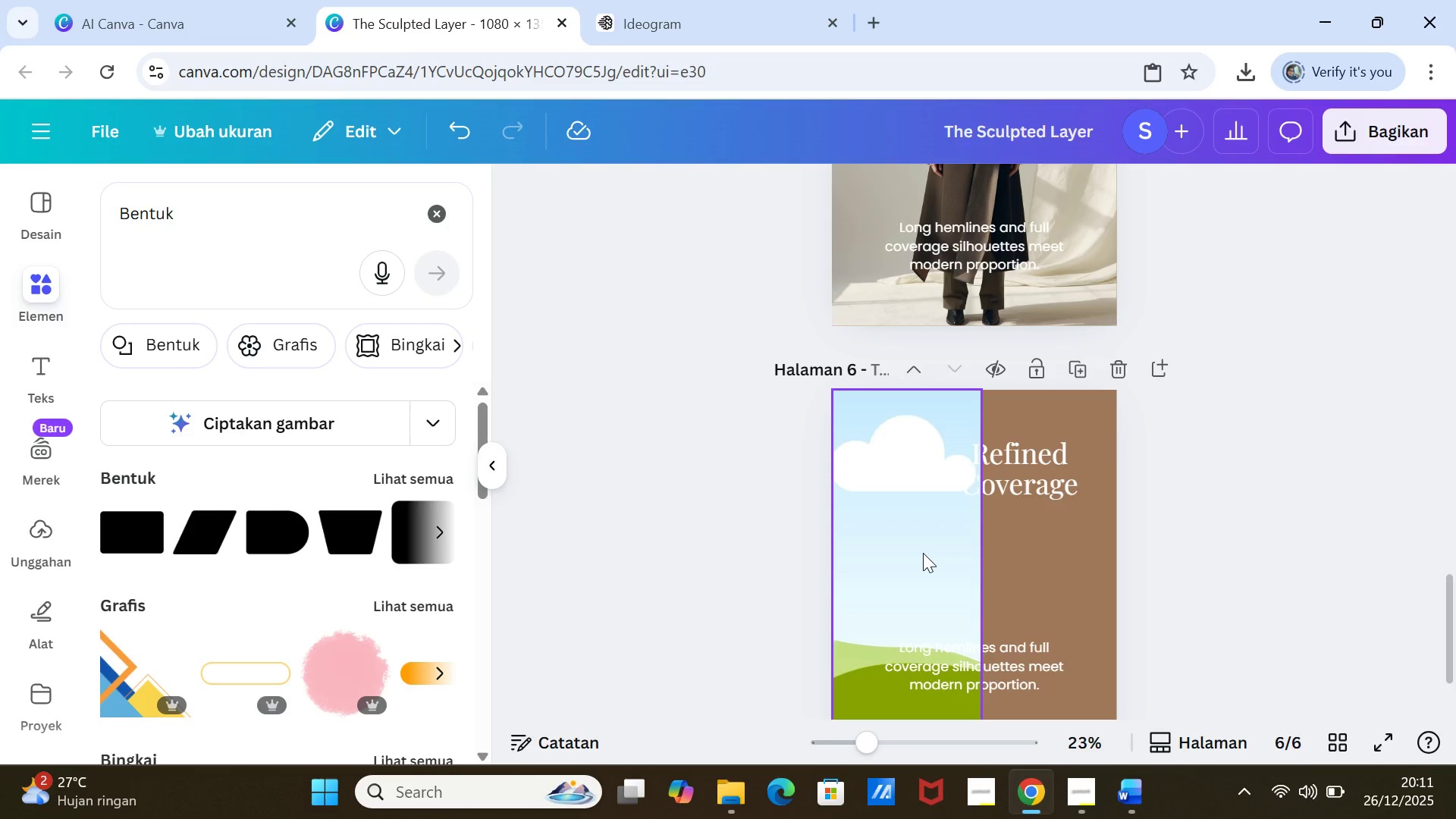 
right_click([923, 553])
 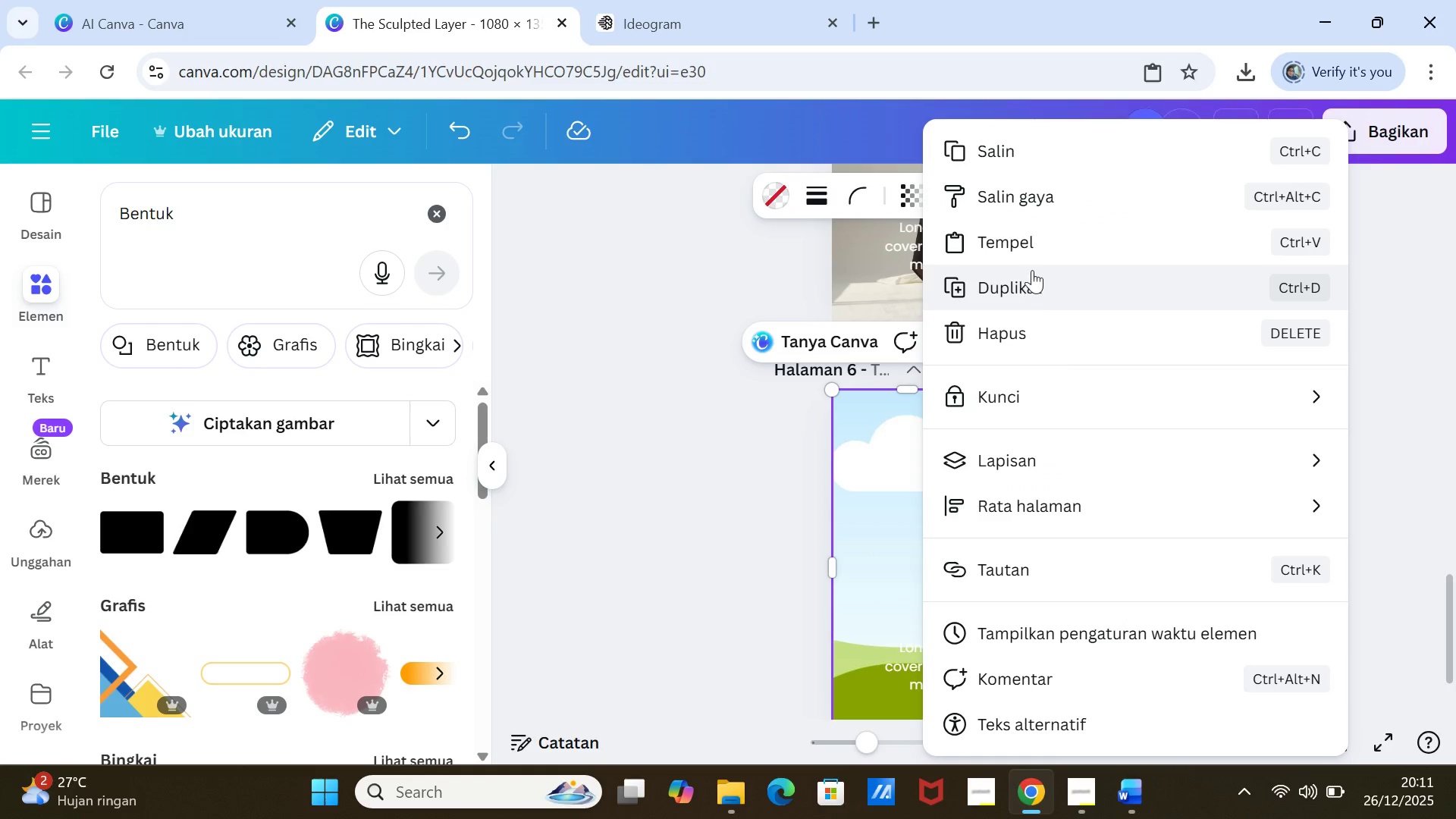 
left_click([1036, 249])
 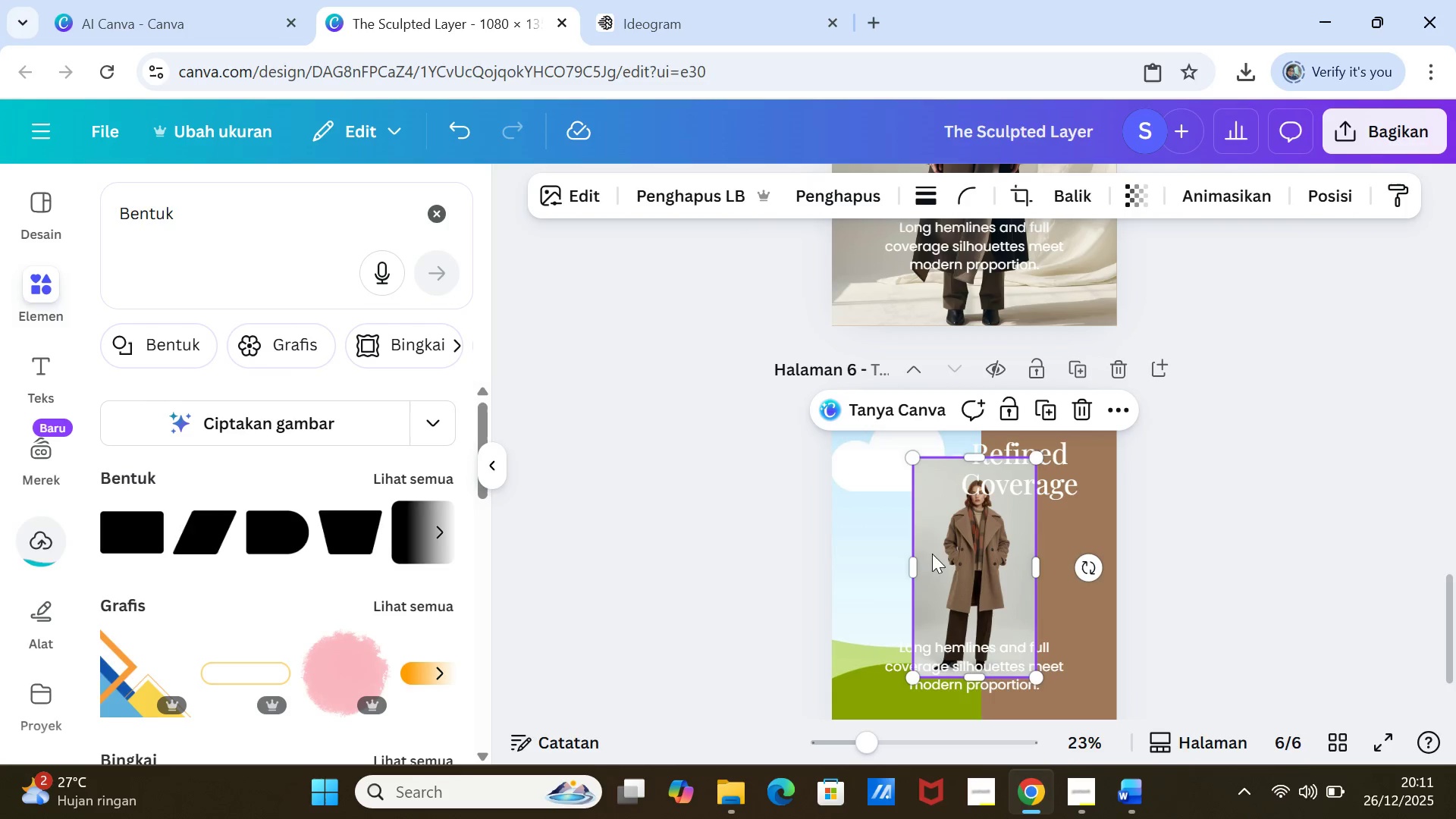 
left_click_drag(start_coordinate=[956, 556], to_coordinate=[934, 549])
 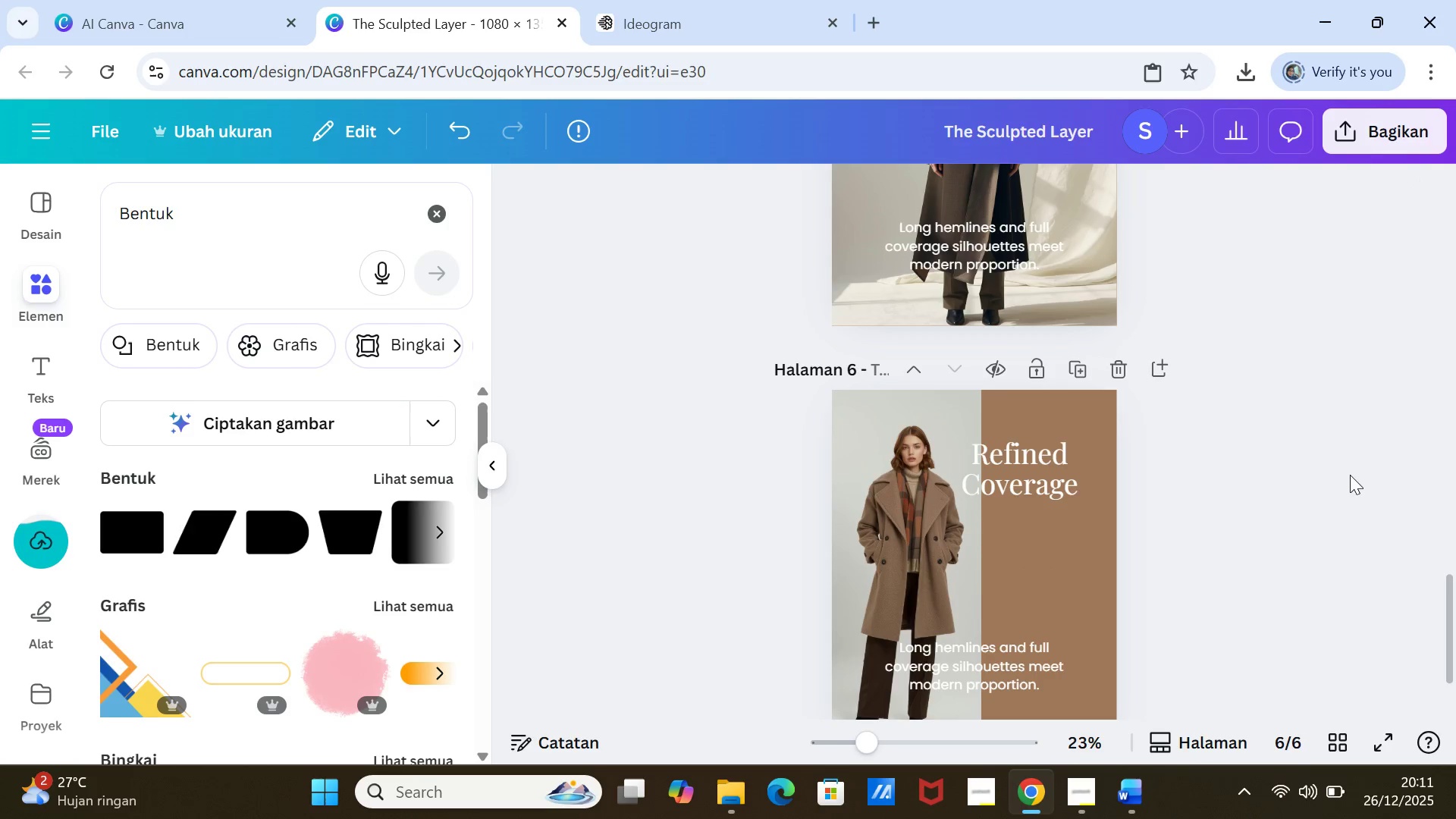 
left_click([1350, 475])
 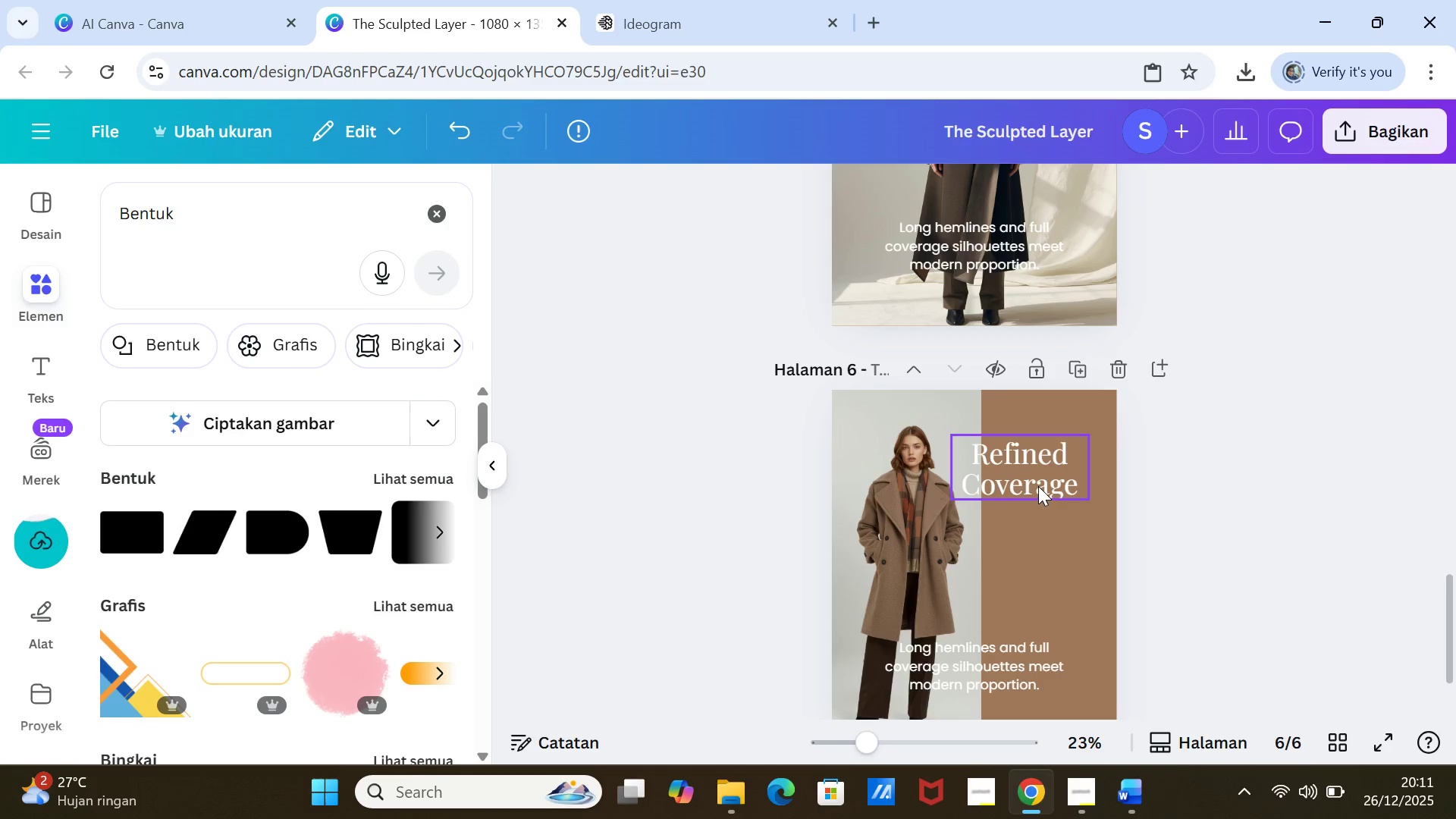 
left_click_drag(start_coordinate=[1038, 486], to_coordinate=[1062, 482])
 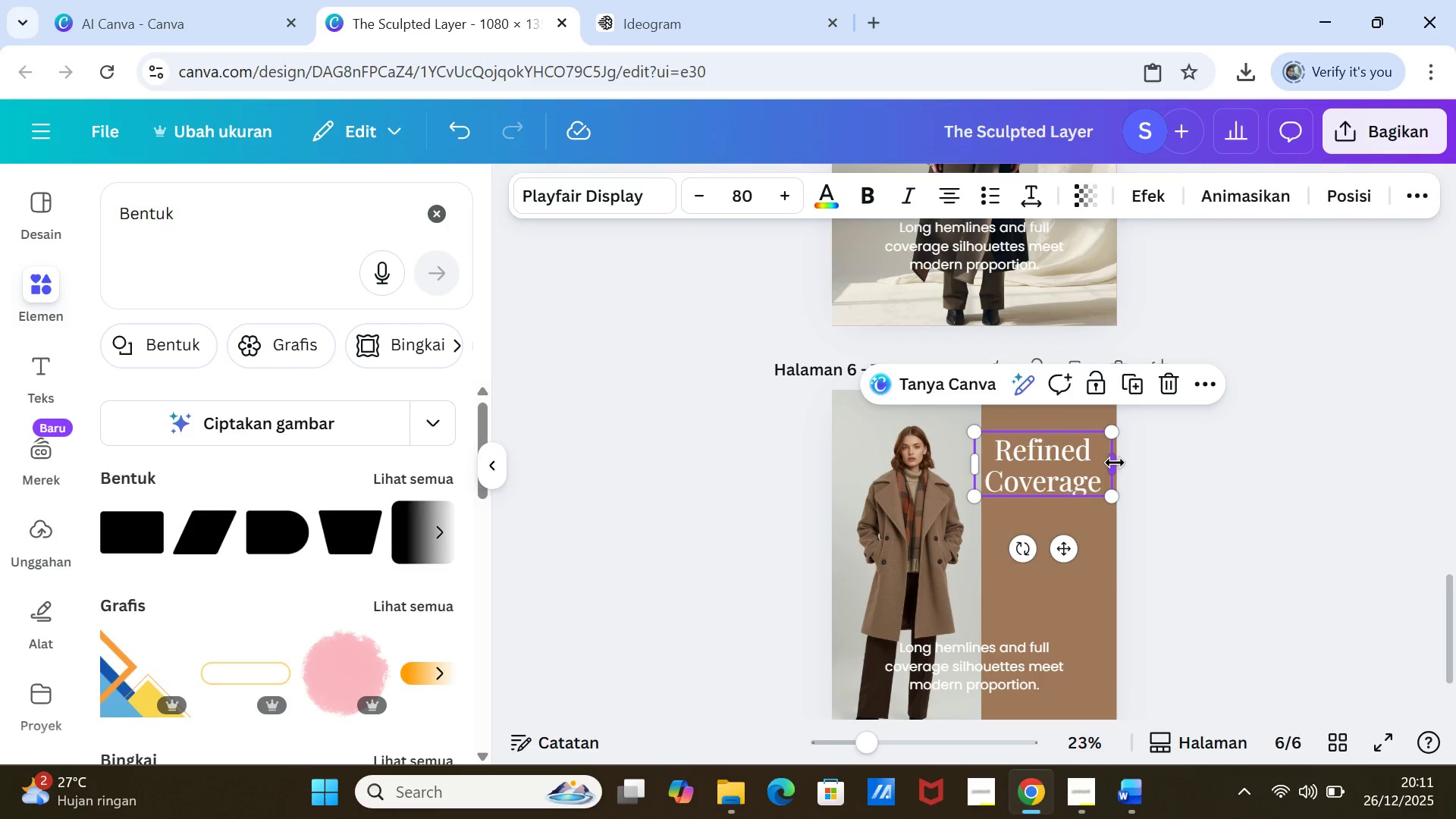 
left_click_drag(start_coordinate=[1115, 463], to_coordinate=[1096, 466])
 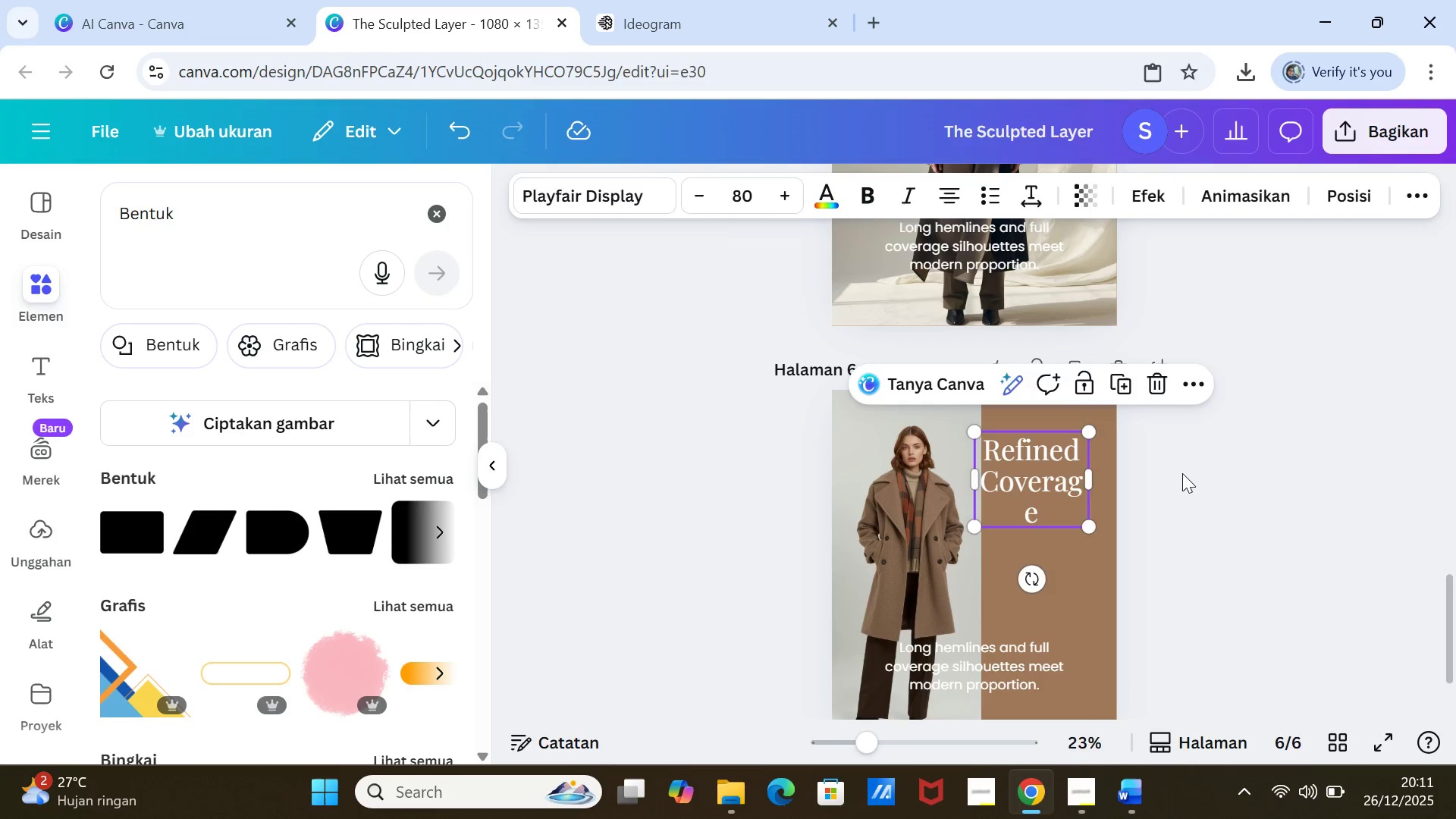 
left_click([1182, 473])
 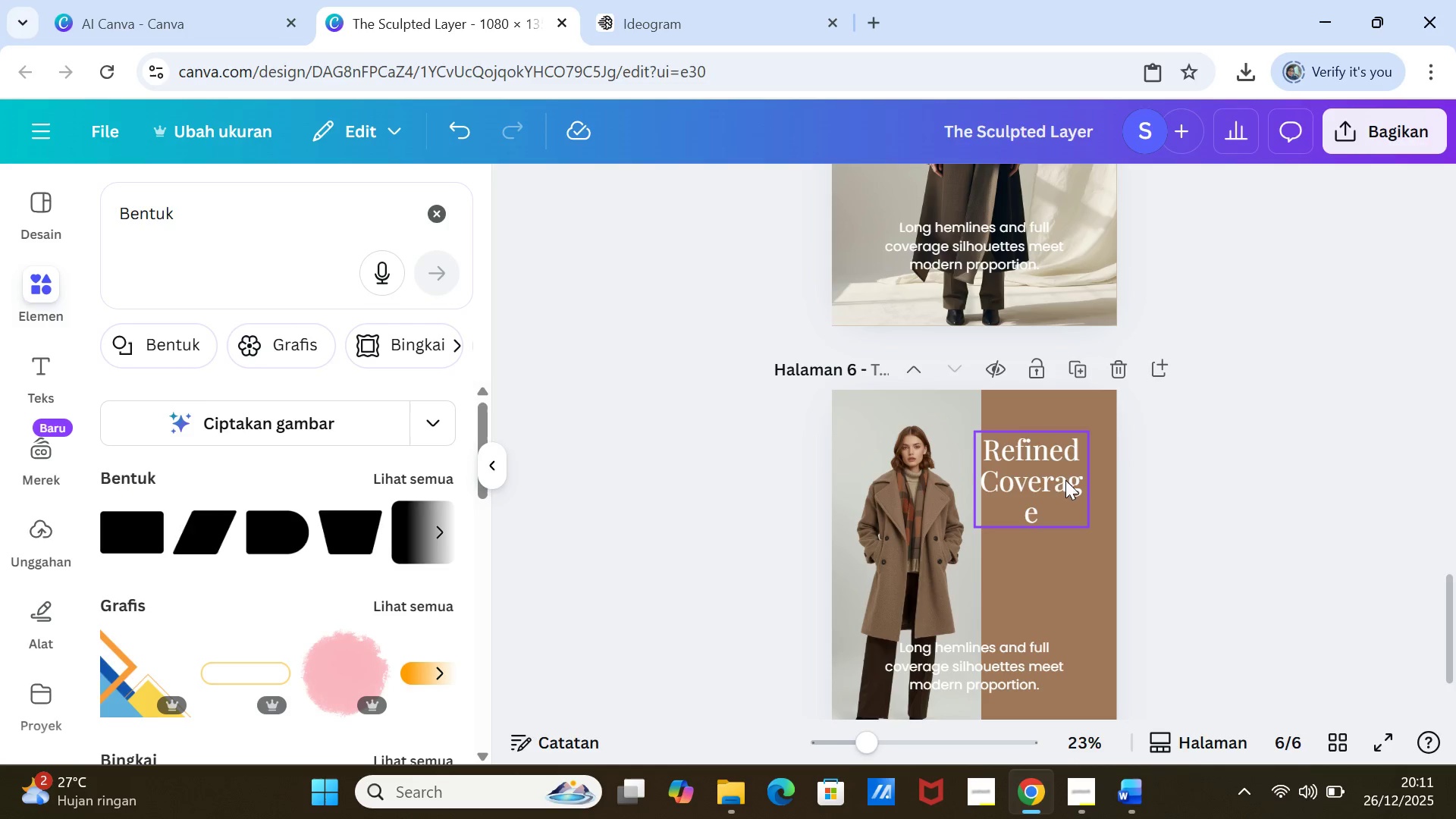 
scroll: coordinate [1157, 554], scroll_direction: up, amount: 11.0
 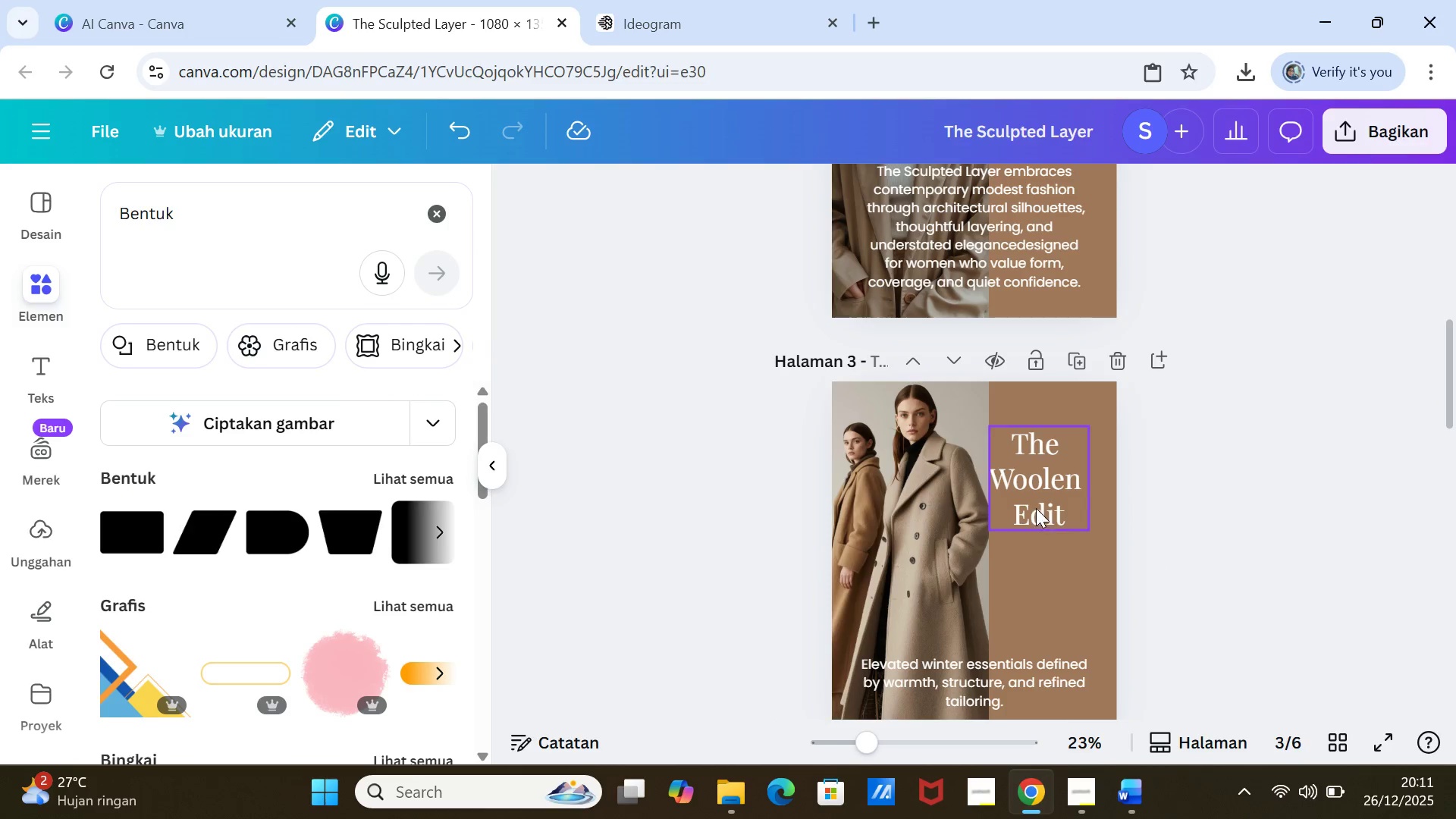 
left_click_drag(start_coordinate=[1036, 508], to_coordinate=[1040, 507])
 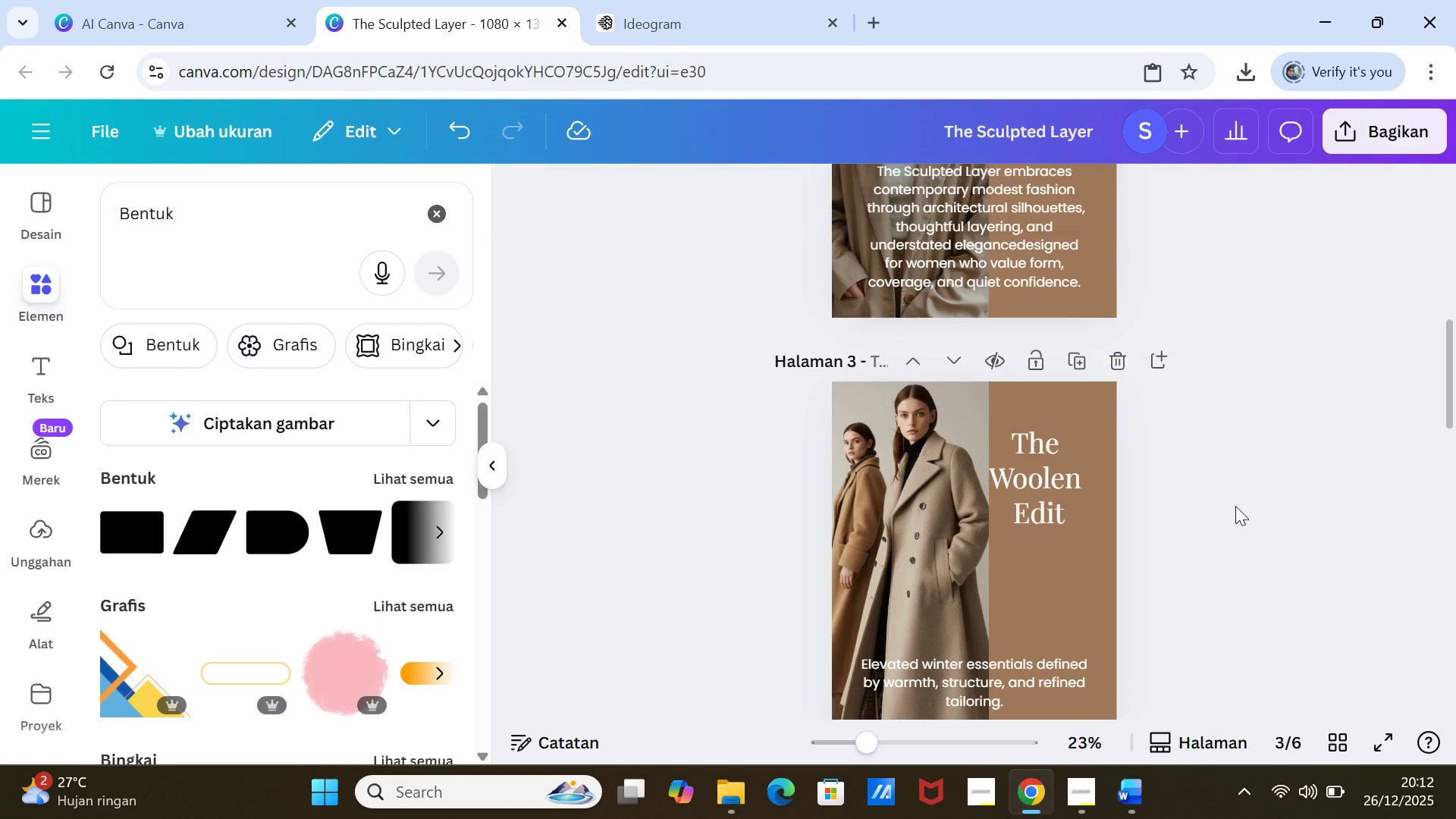 
left_click([1235, 506])
 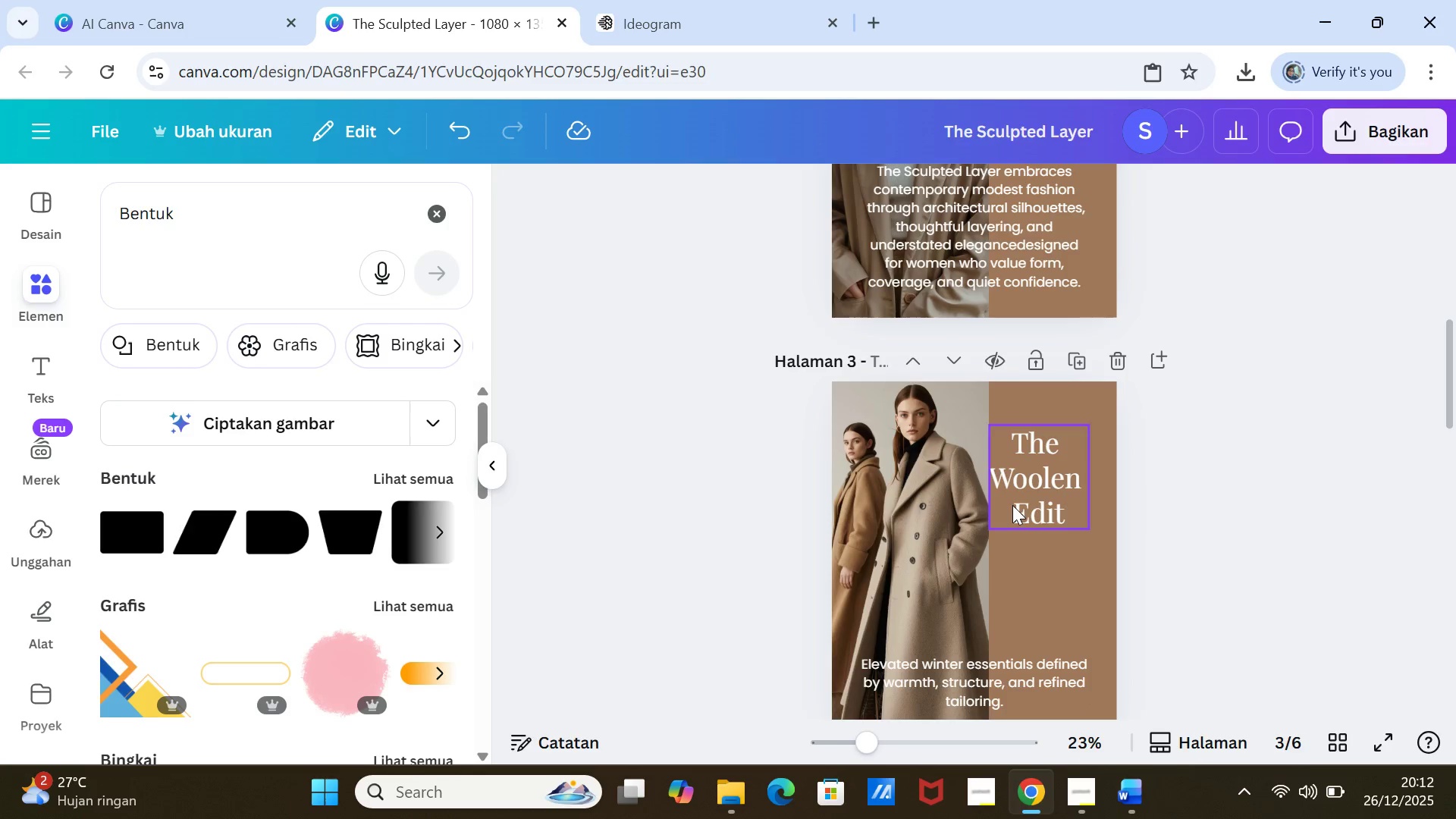 
left_click([1012, 505])
 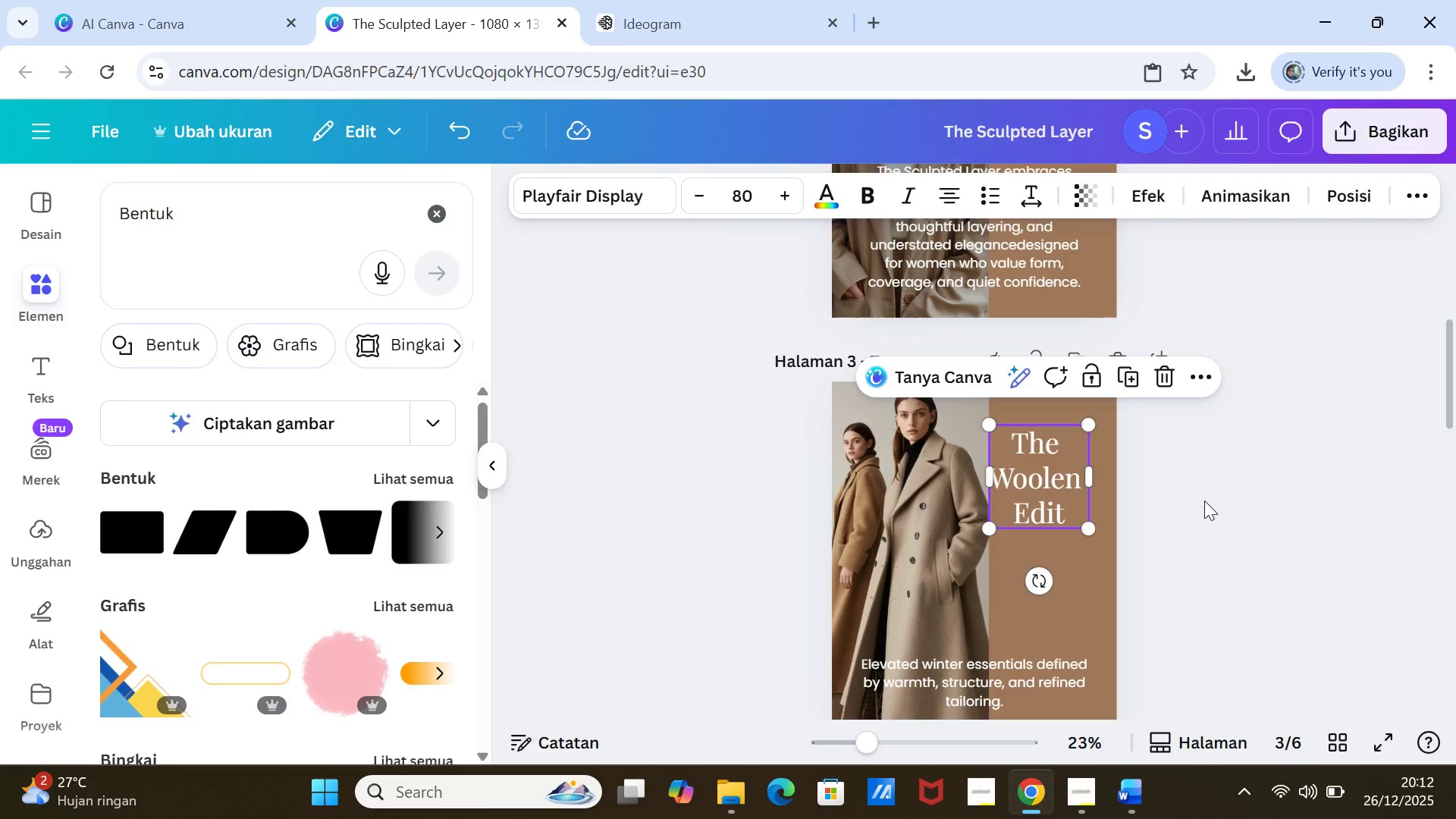 
left_click([1204, 500])
 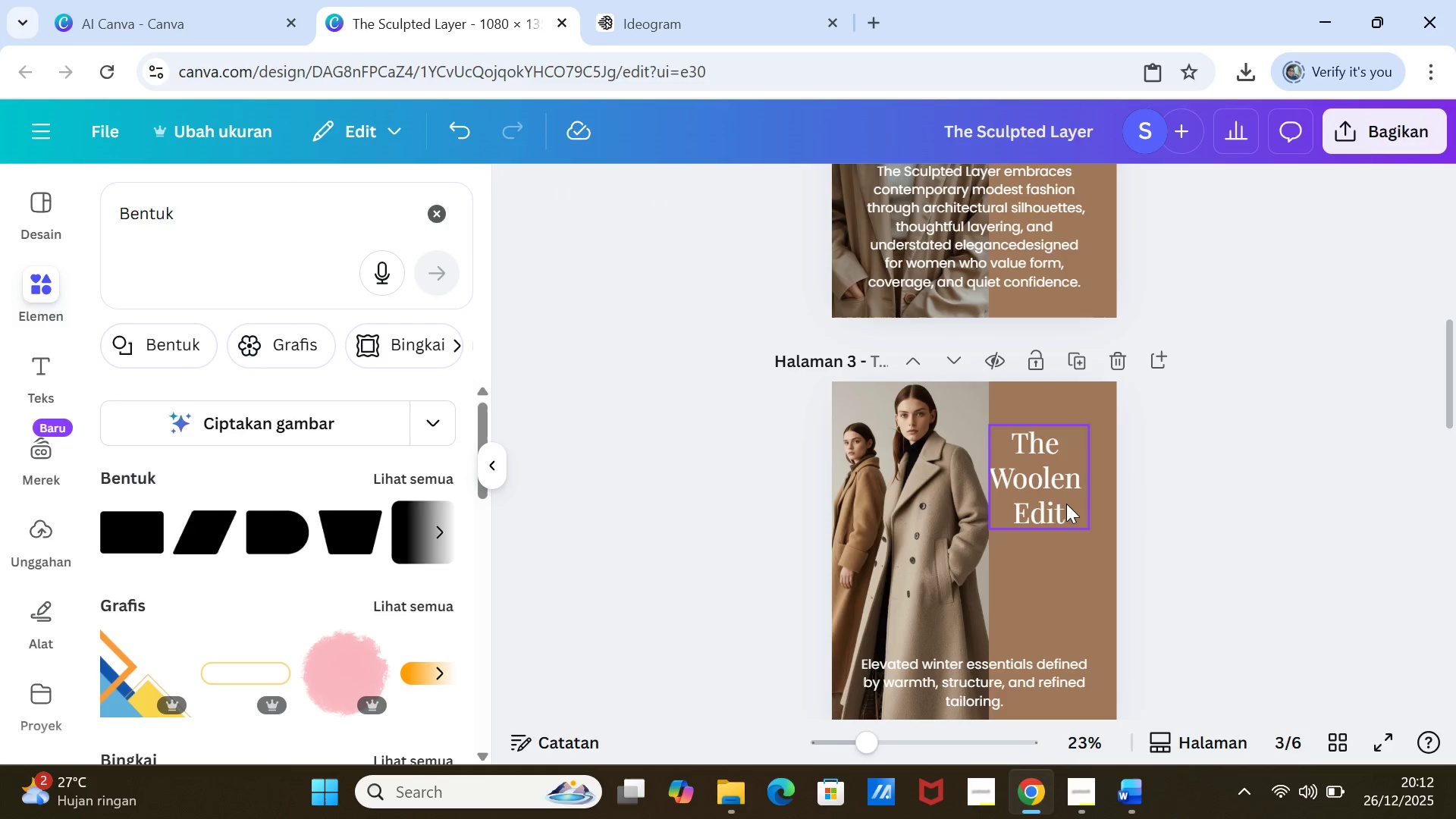 
left_click([1066, 504])
 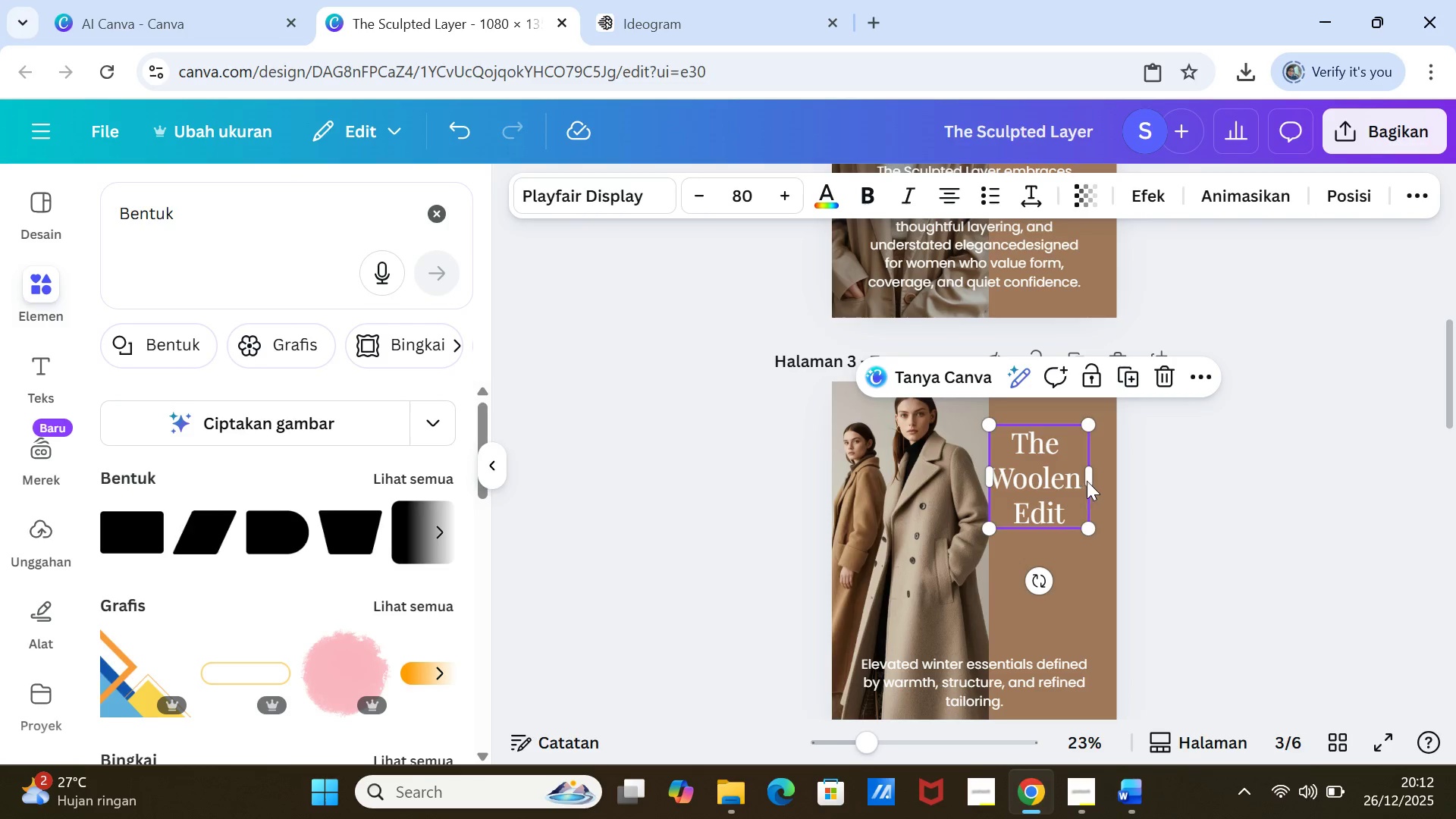 
left_click_drag(start_coordinate=[1090, 479], to_coordinate=[1097, 478])
 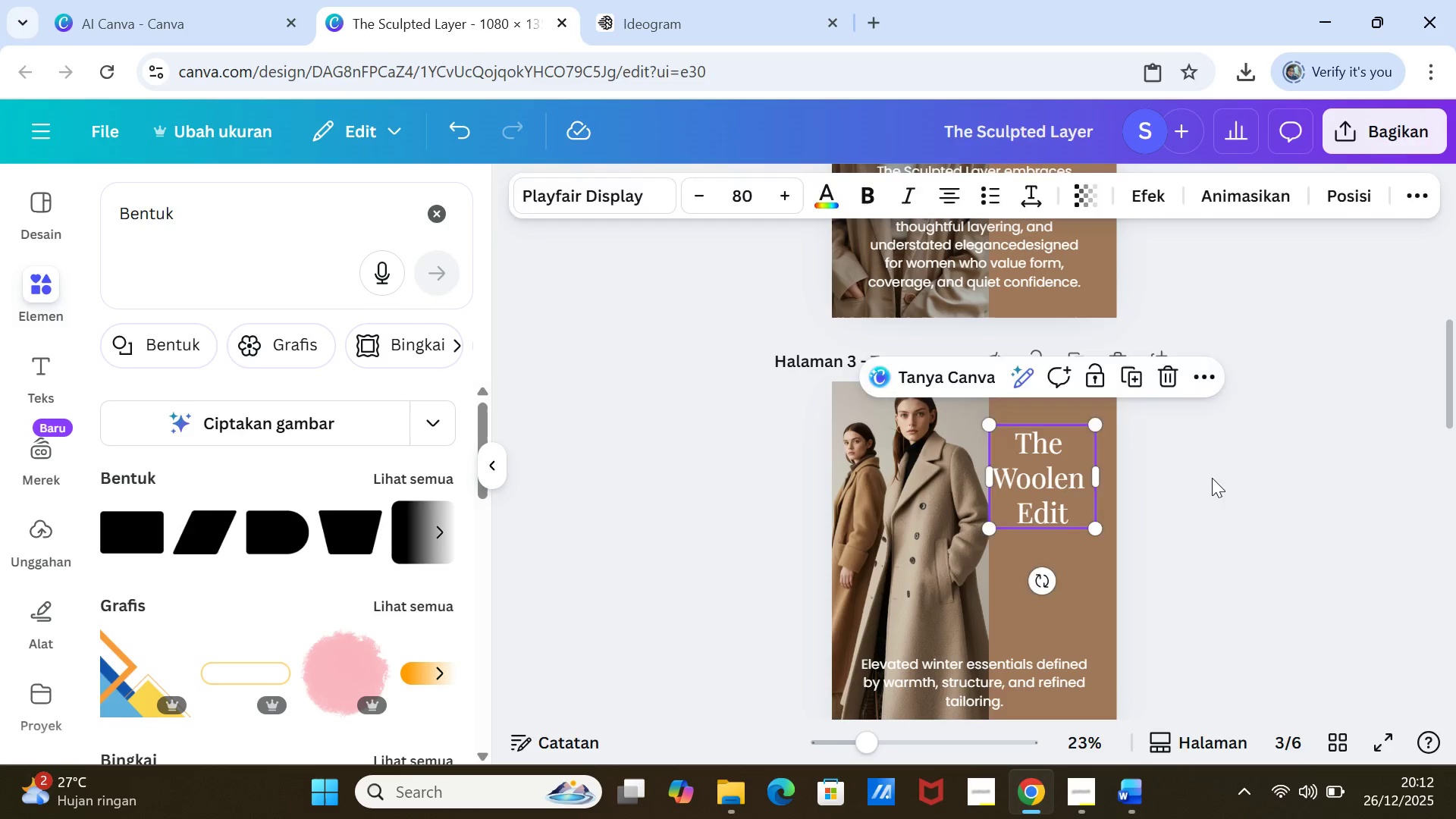 
left_click([1212, 478])
 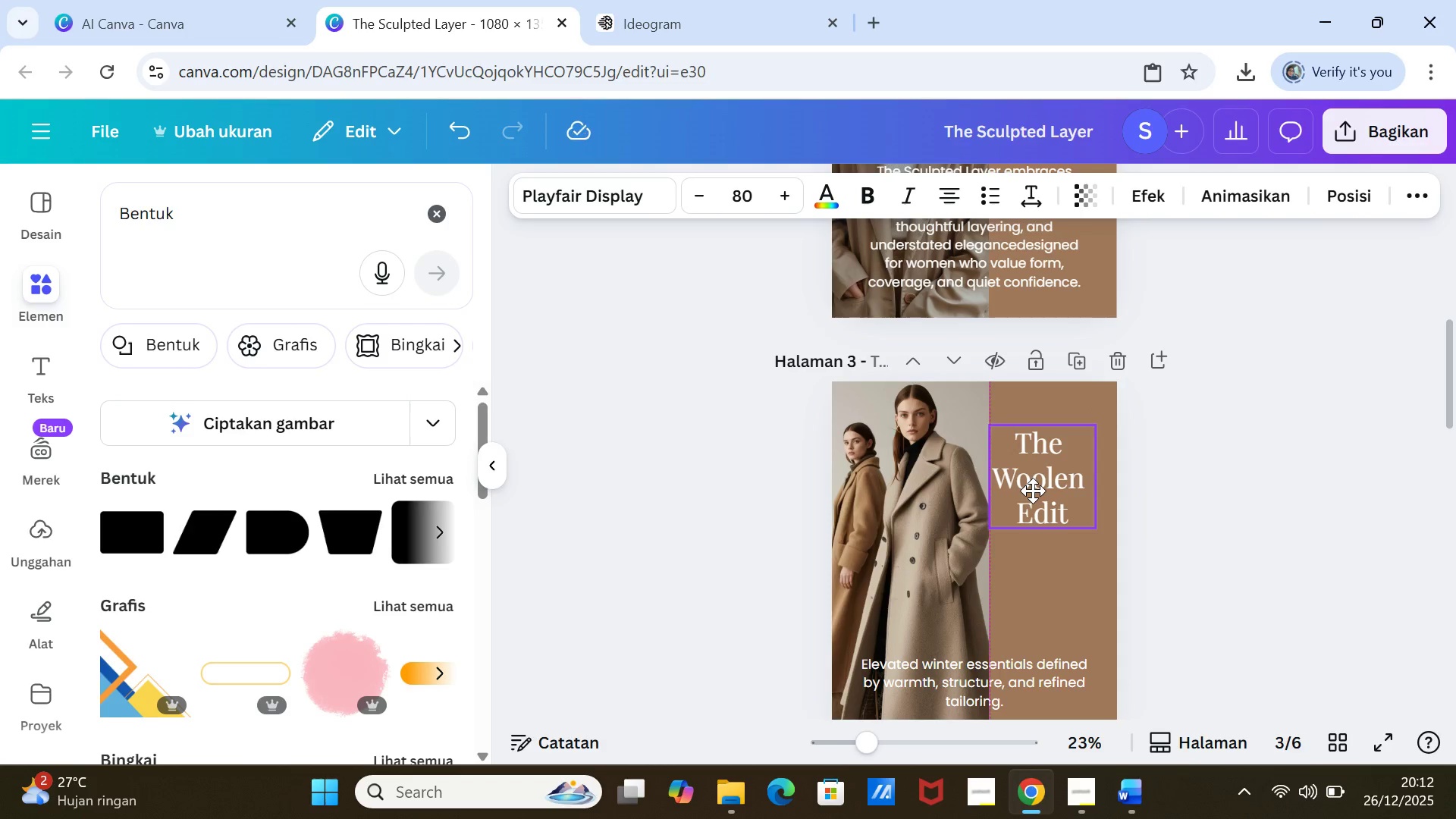 
wait(5.92)
 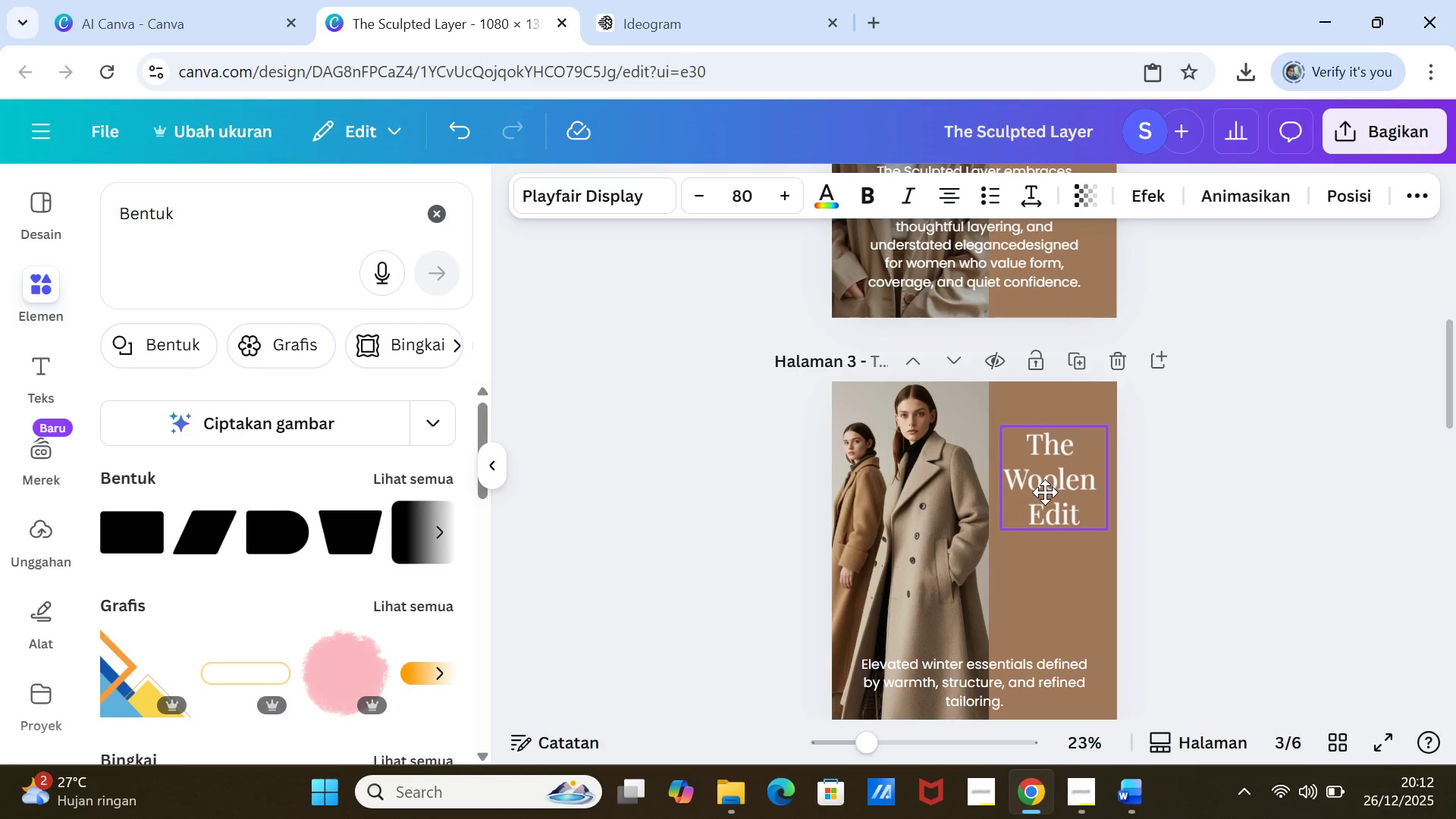 
left_click([1034, 491])
 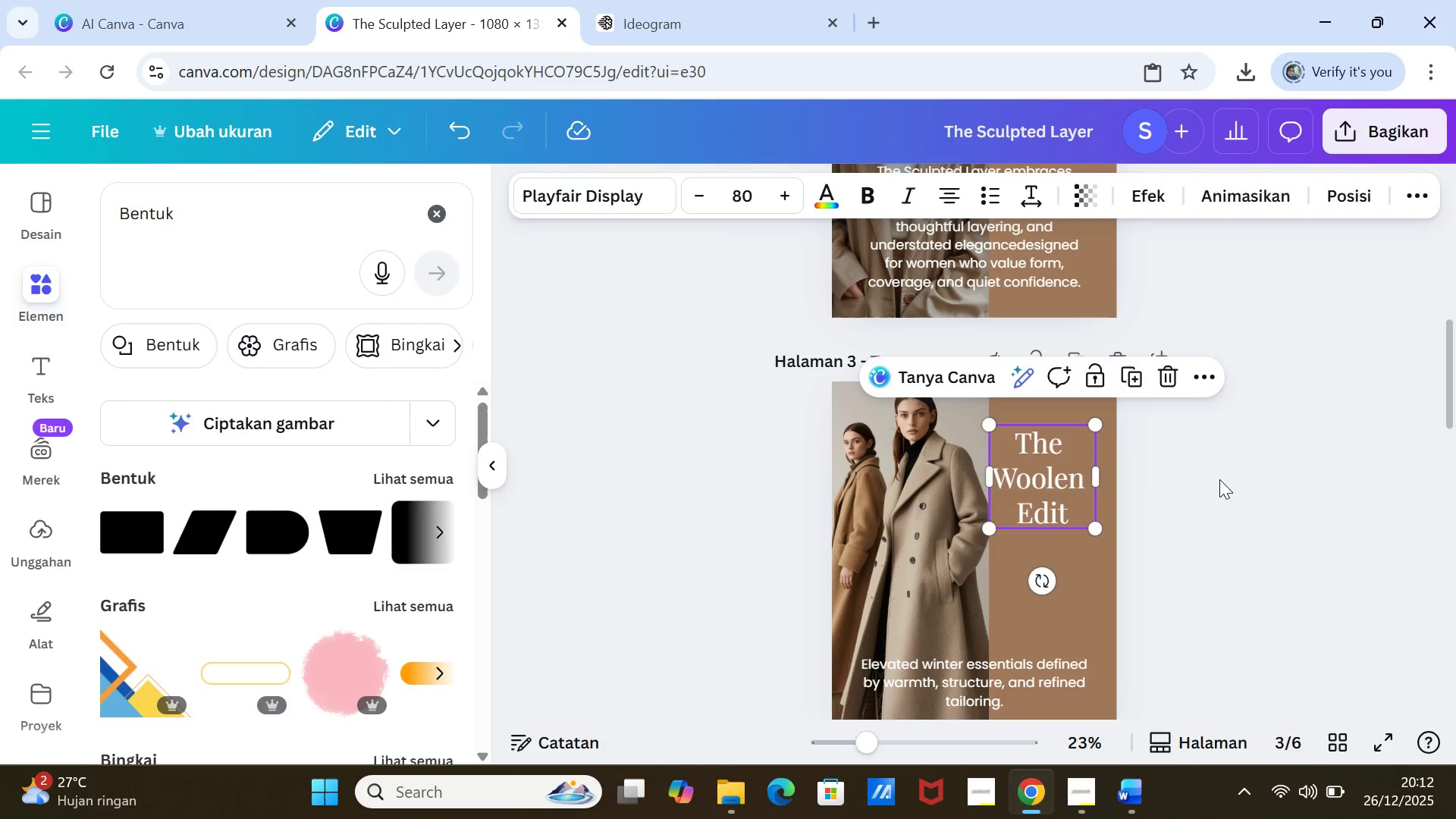 
left_click([1219, 479])
 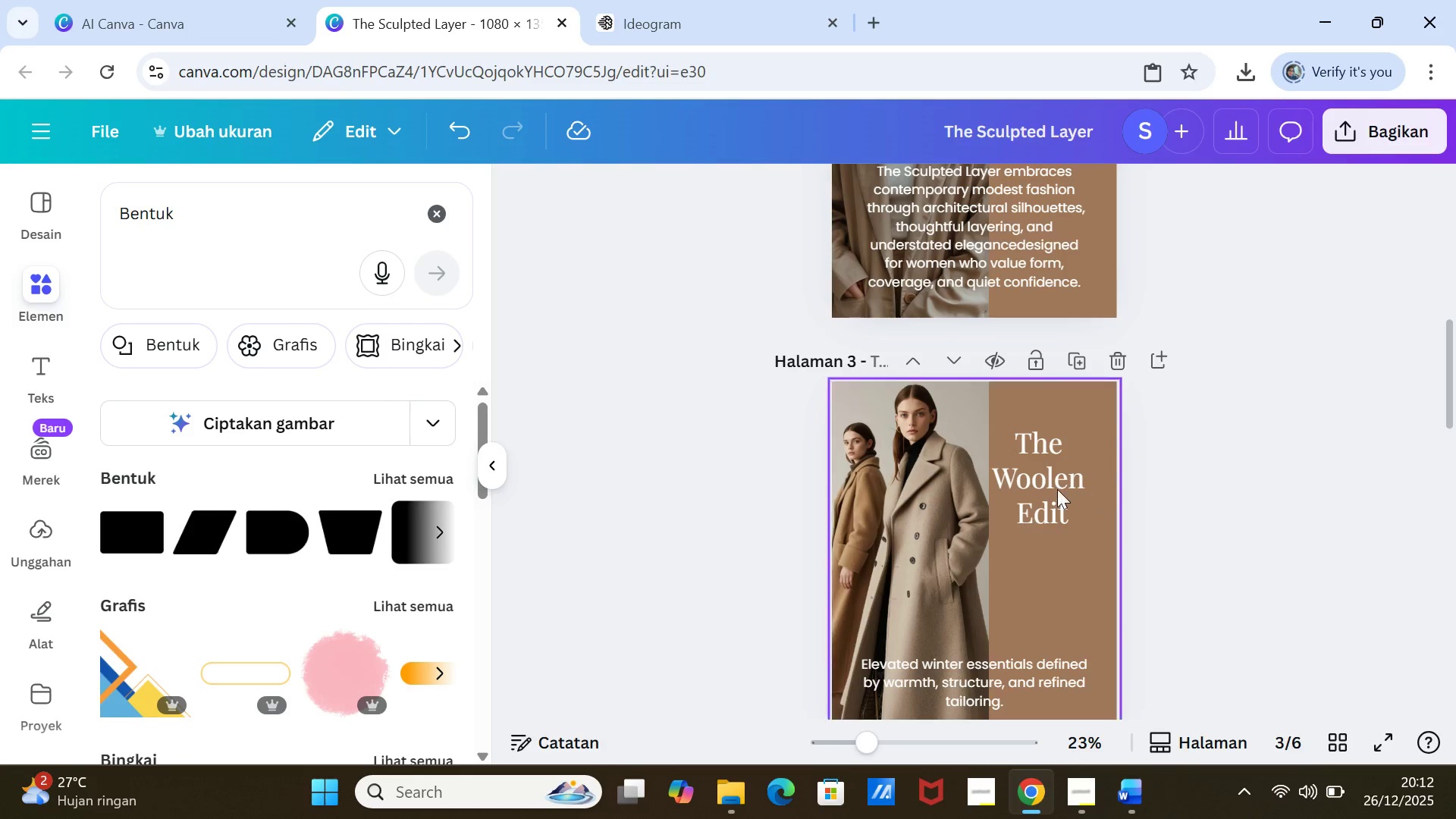 
left_click_drag(start_coordinate=[1048, 489], to_coordinate=[1053, 487])
 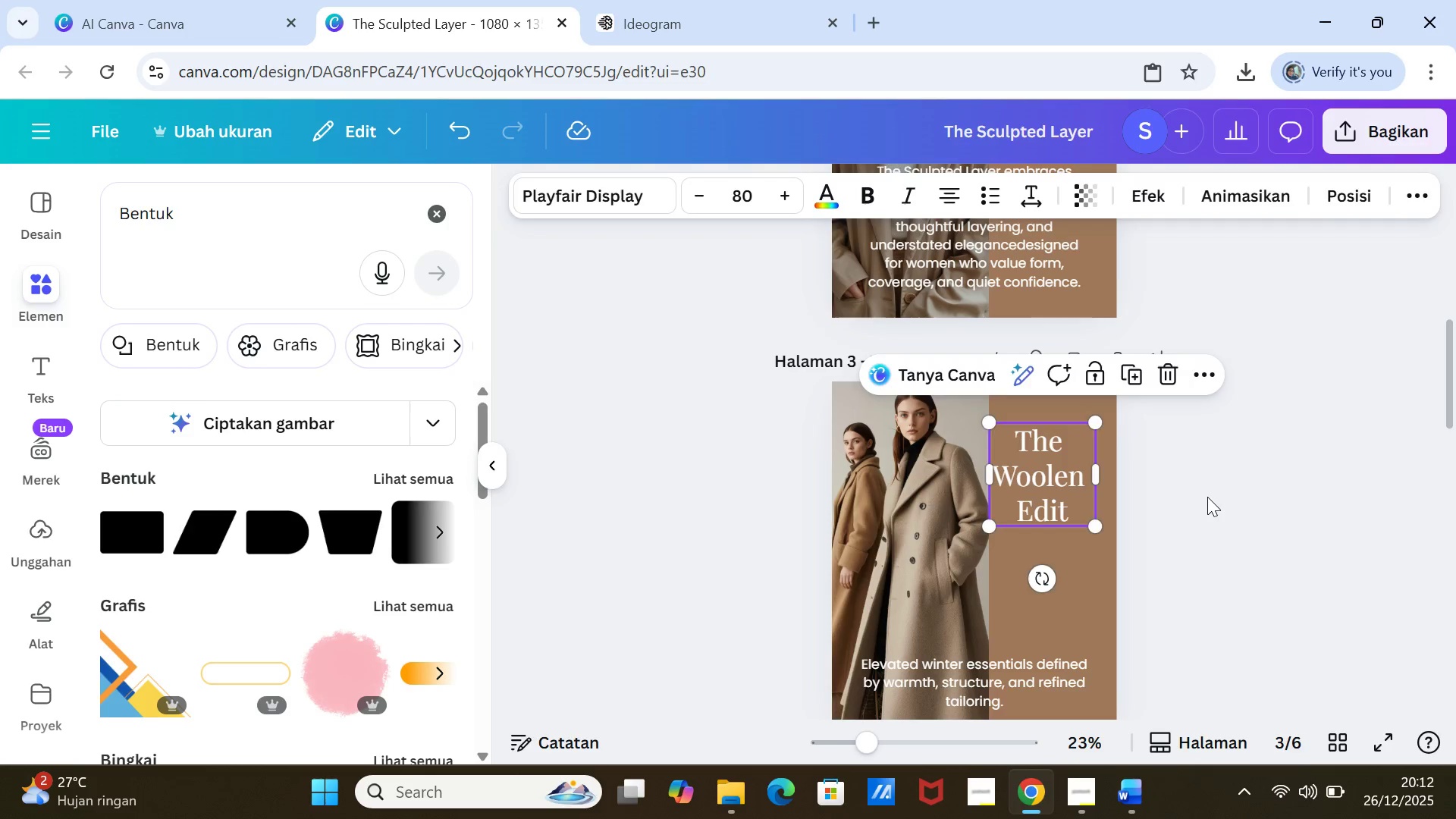 
left_click([1207, 497])
 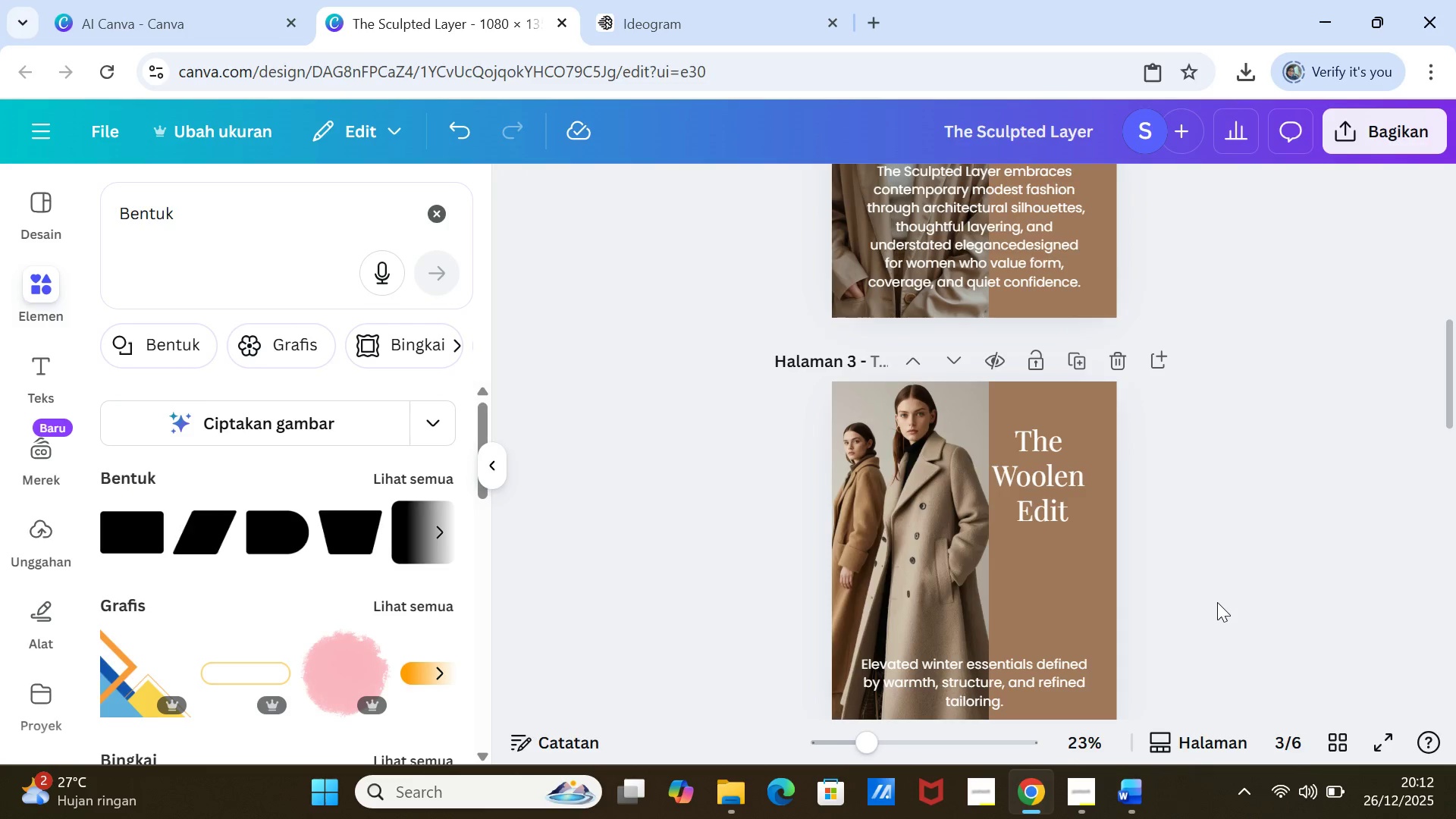 
scroll: coordinate [1218, 603], scroll_direction: down, amount: 12.0
 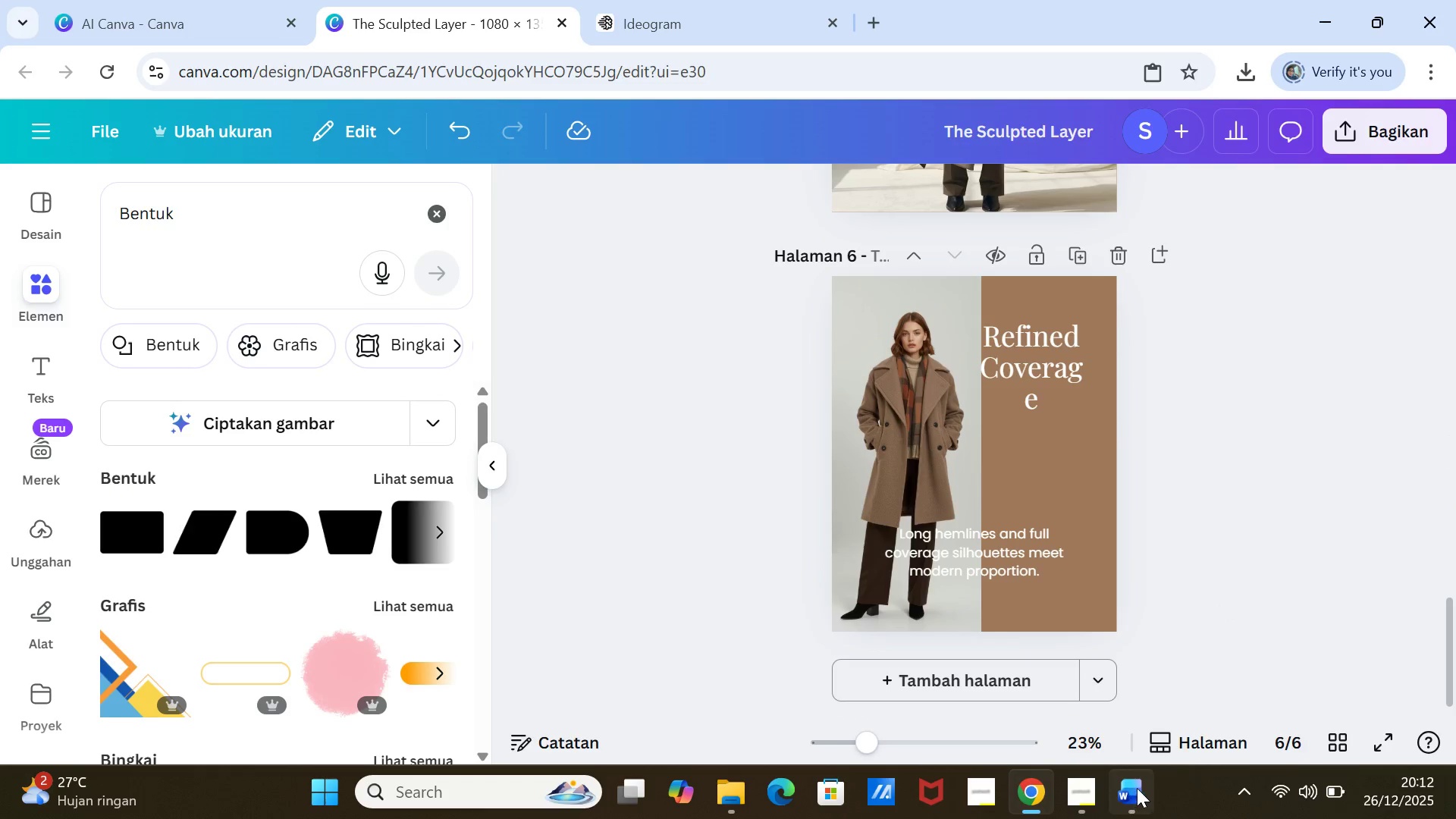 
left_click([1137, 788])
 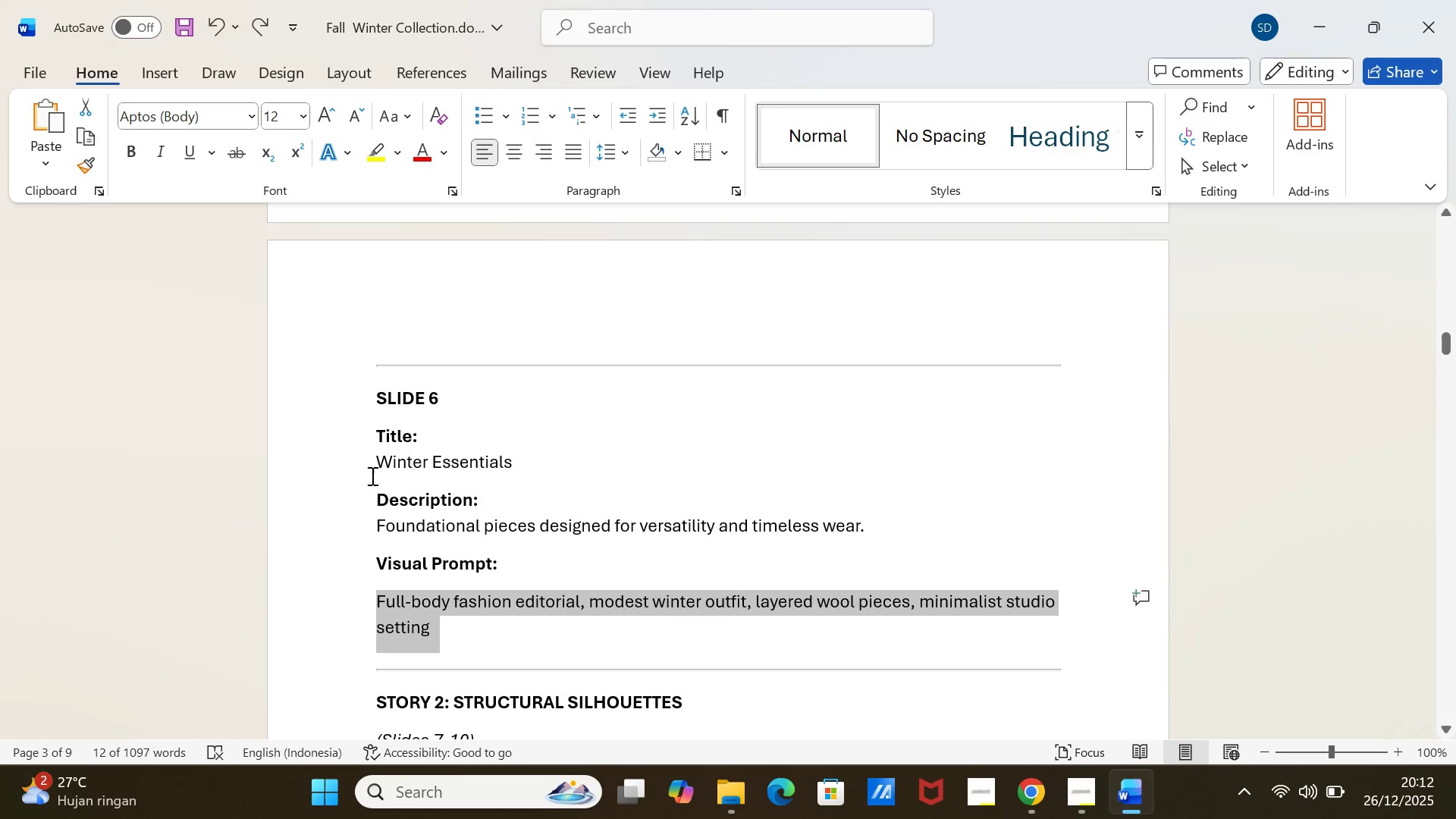 
left_click_drag(start_coordinate=[372, 468], to_coordinate=[520, 461])
 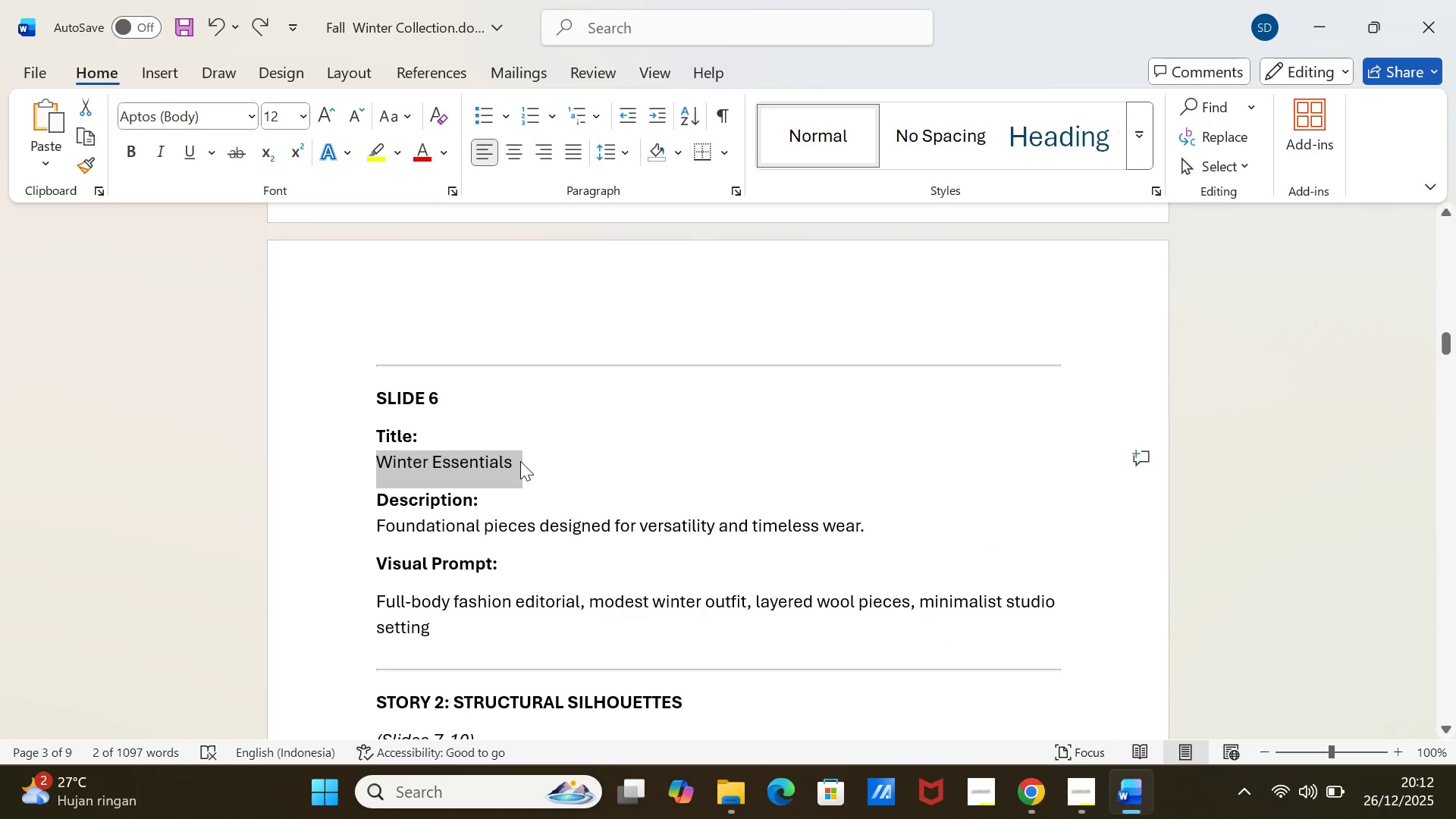 
key(Control+C)
 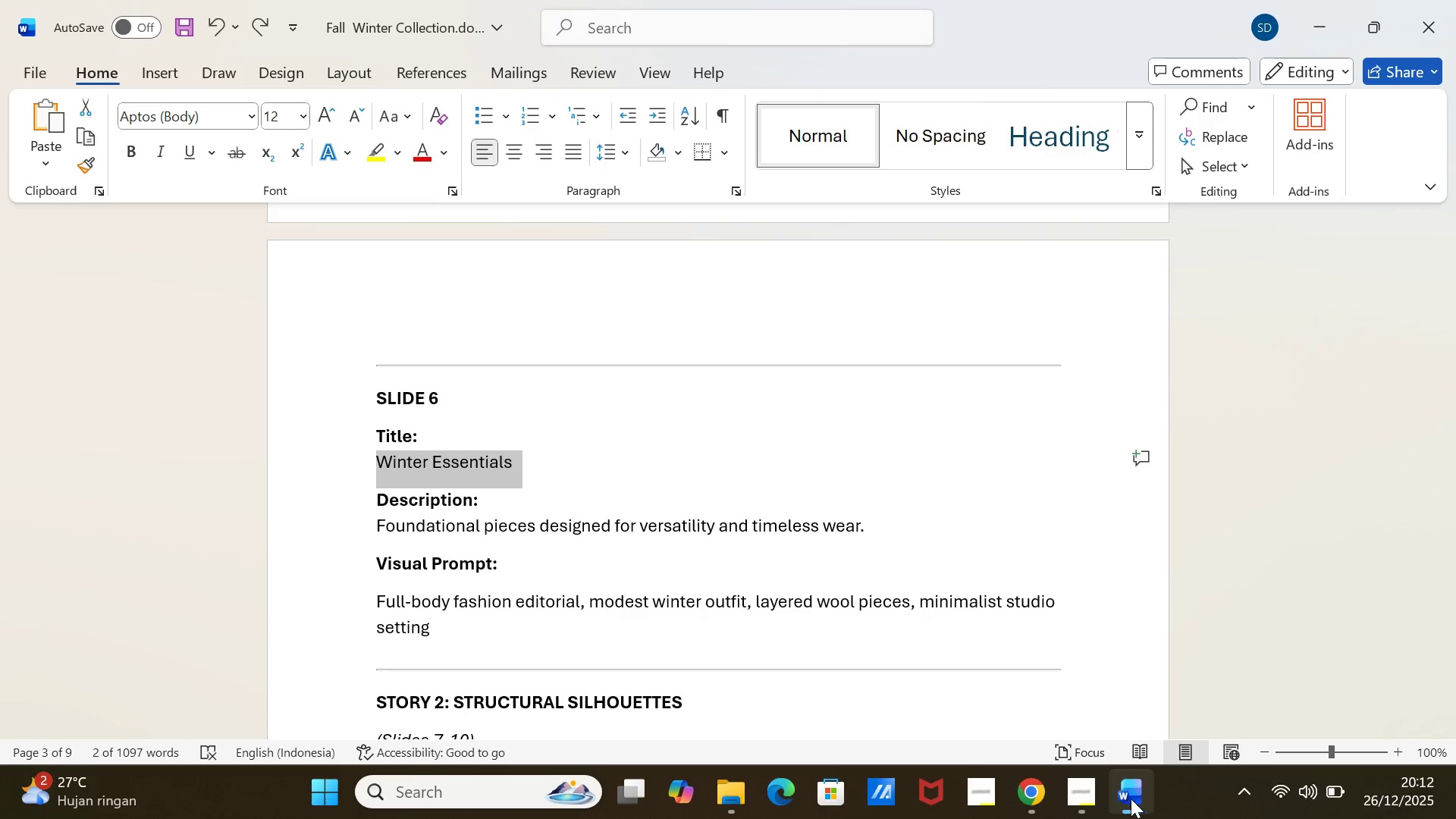 
left_click([1131, 799])
 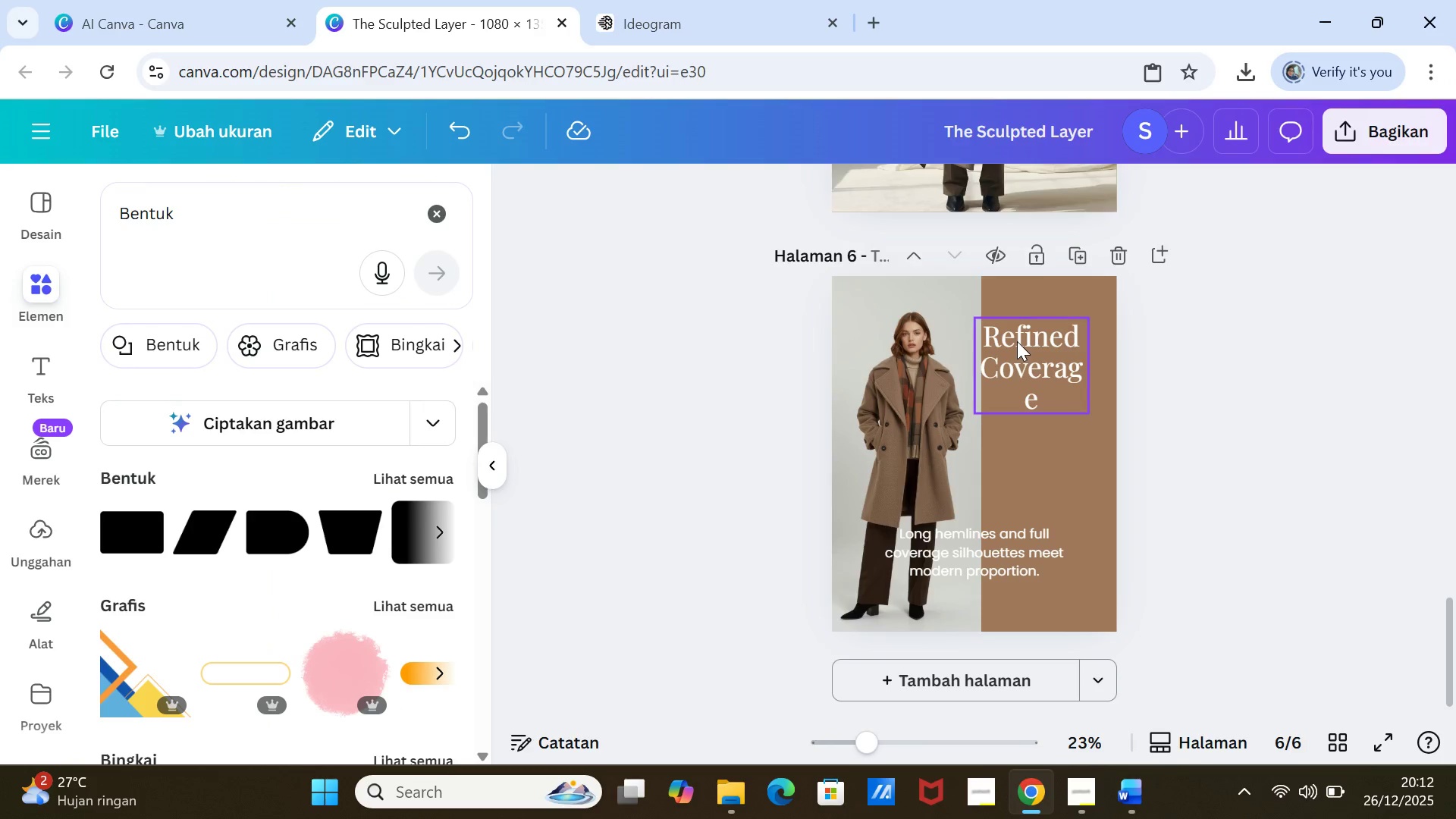 
double_click([1017, 341])
 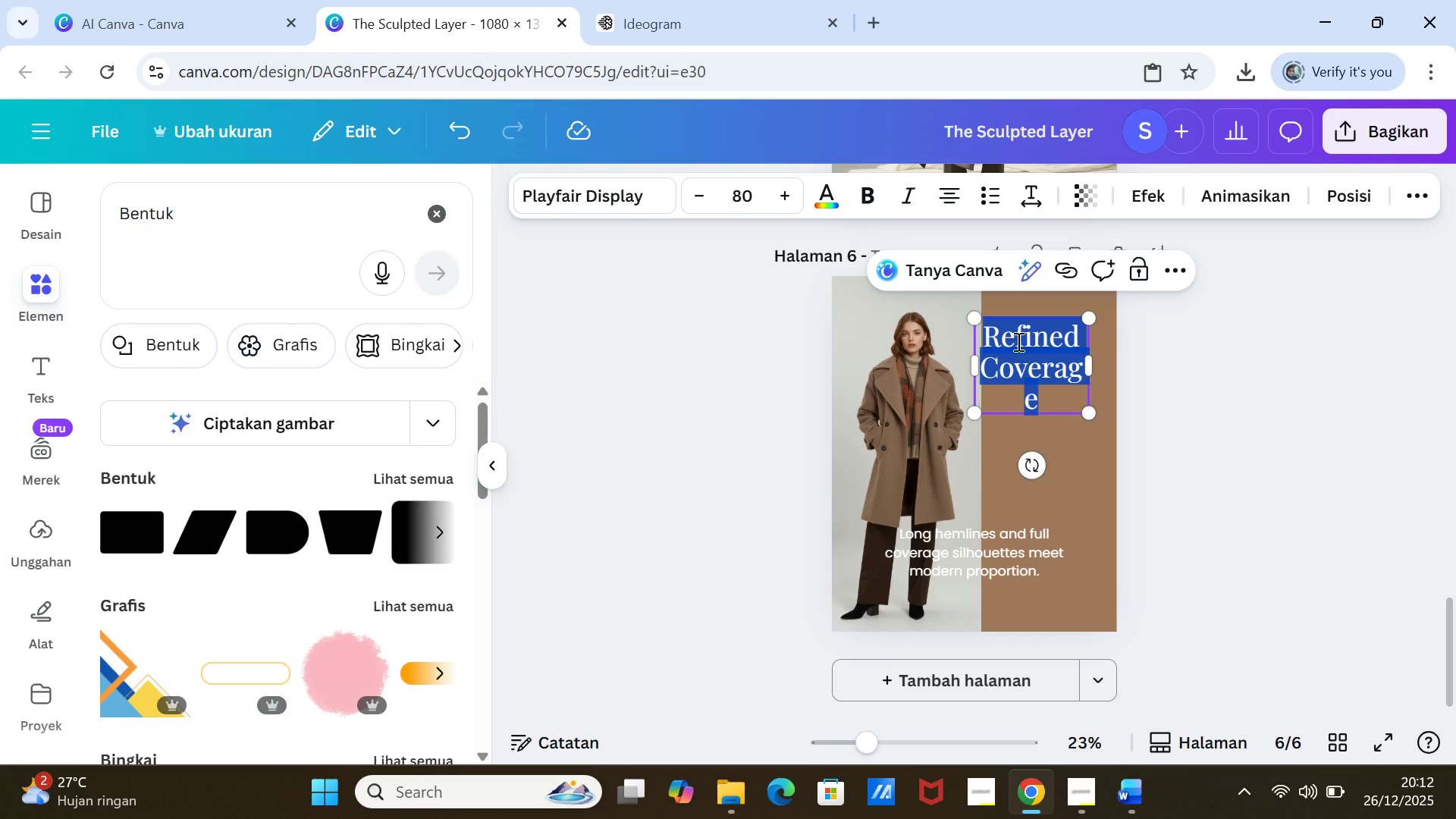 
triple_click([1017, 341])
 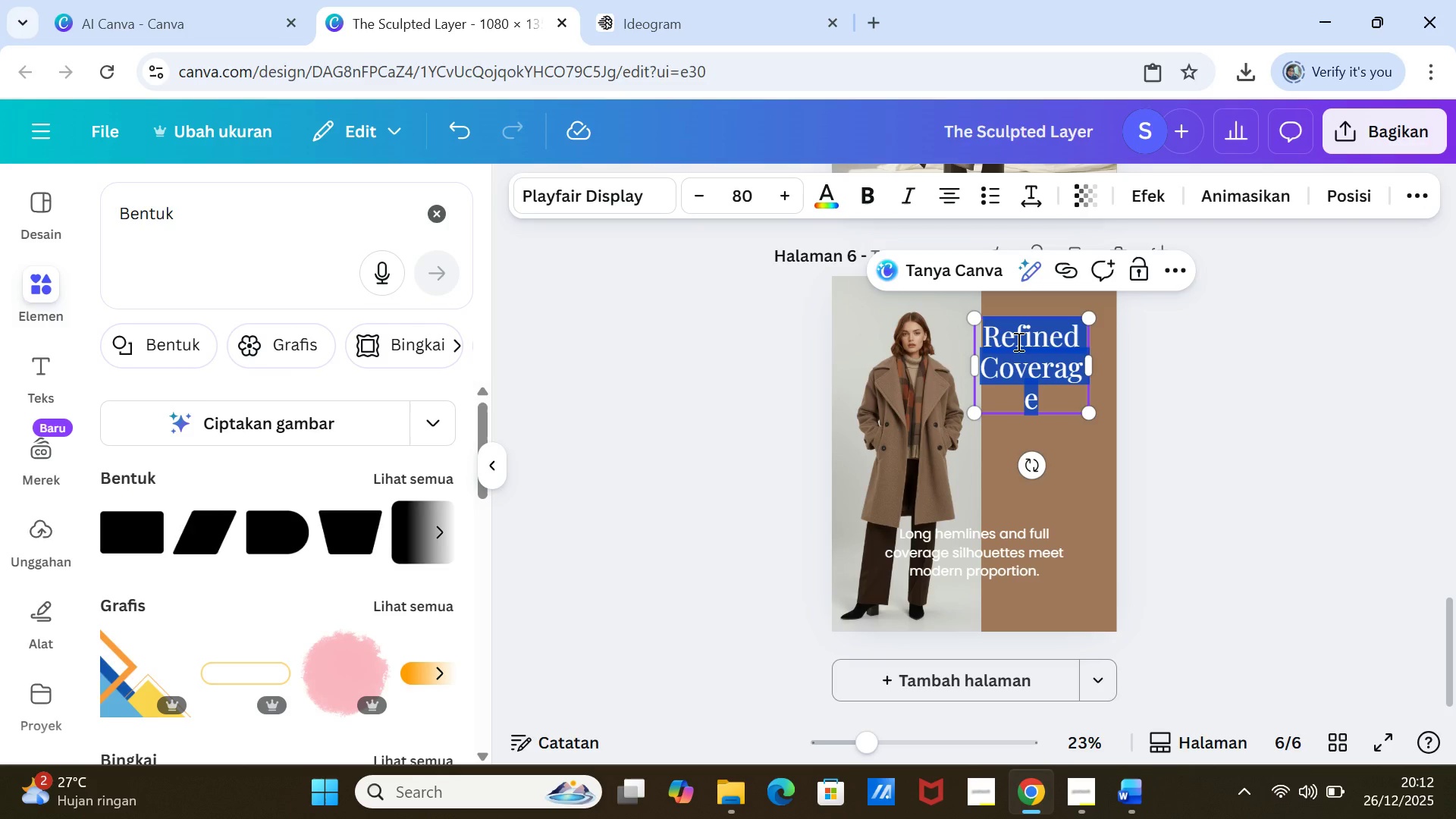 
key(Control+V)
 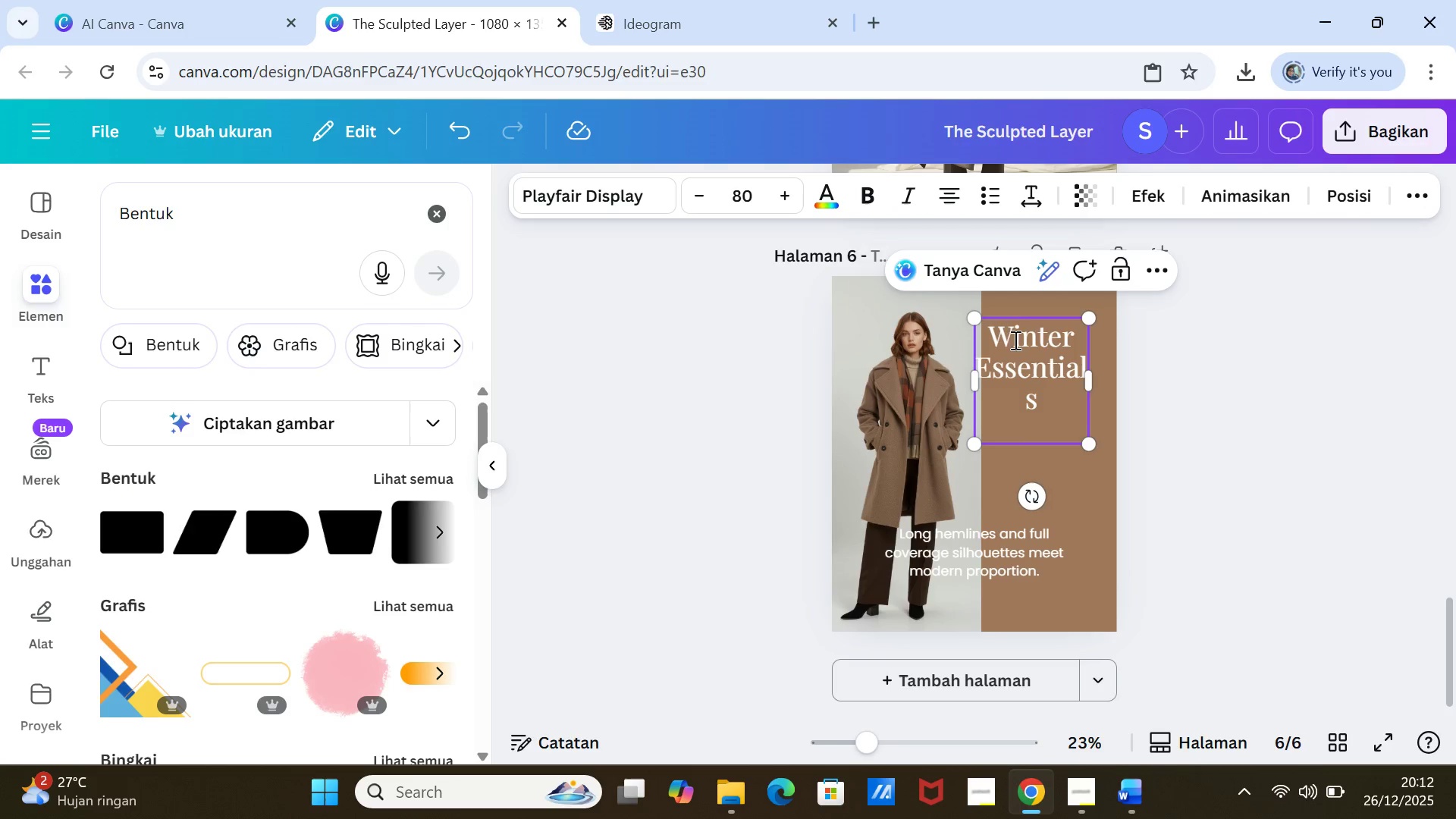 
wait(6.52)
 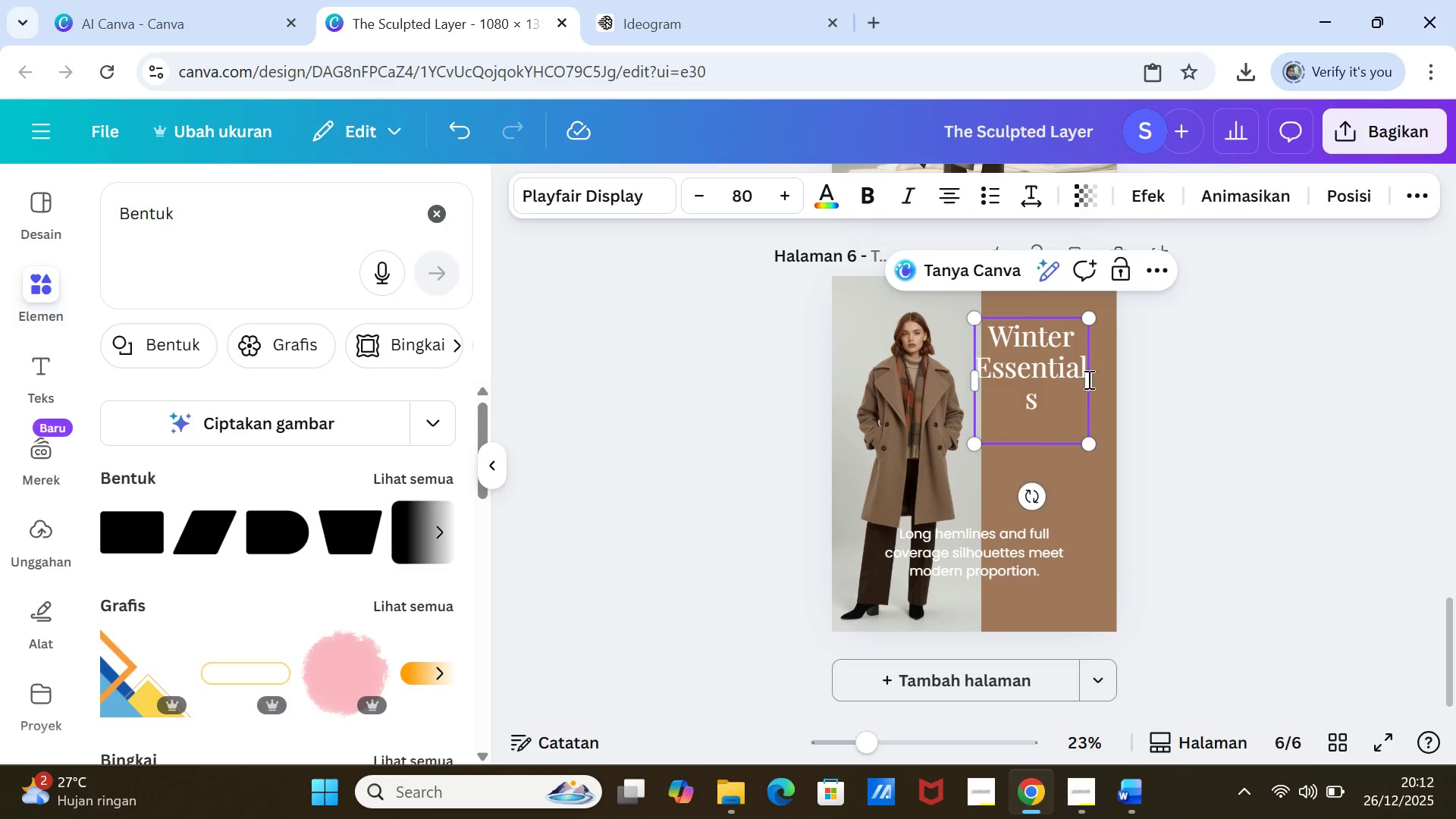 
left_click_drag(start_coordinate=[1090, 383], to_coordinate=[1098, 382])
 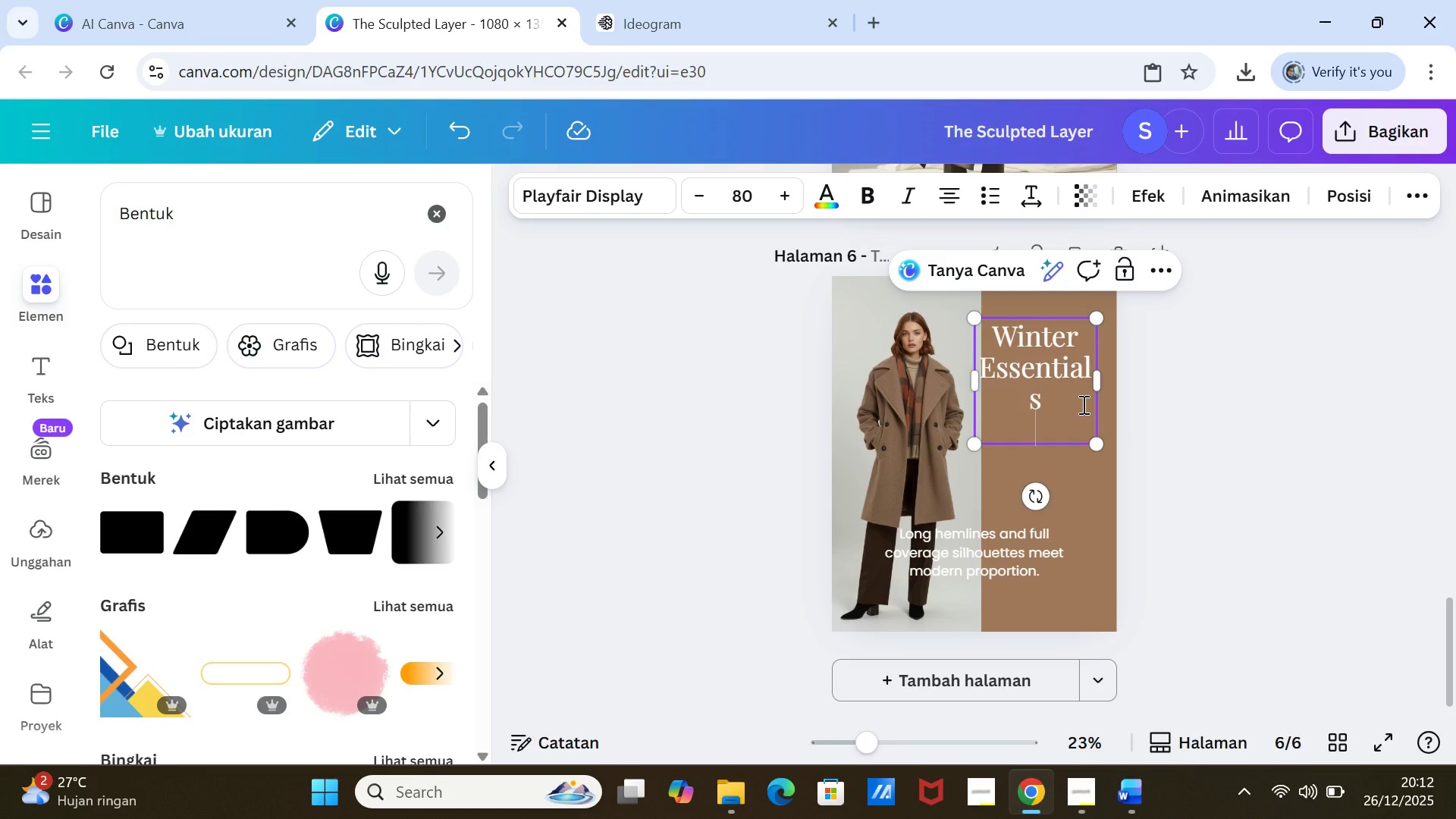 
key(Backspace)
 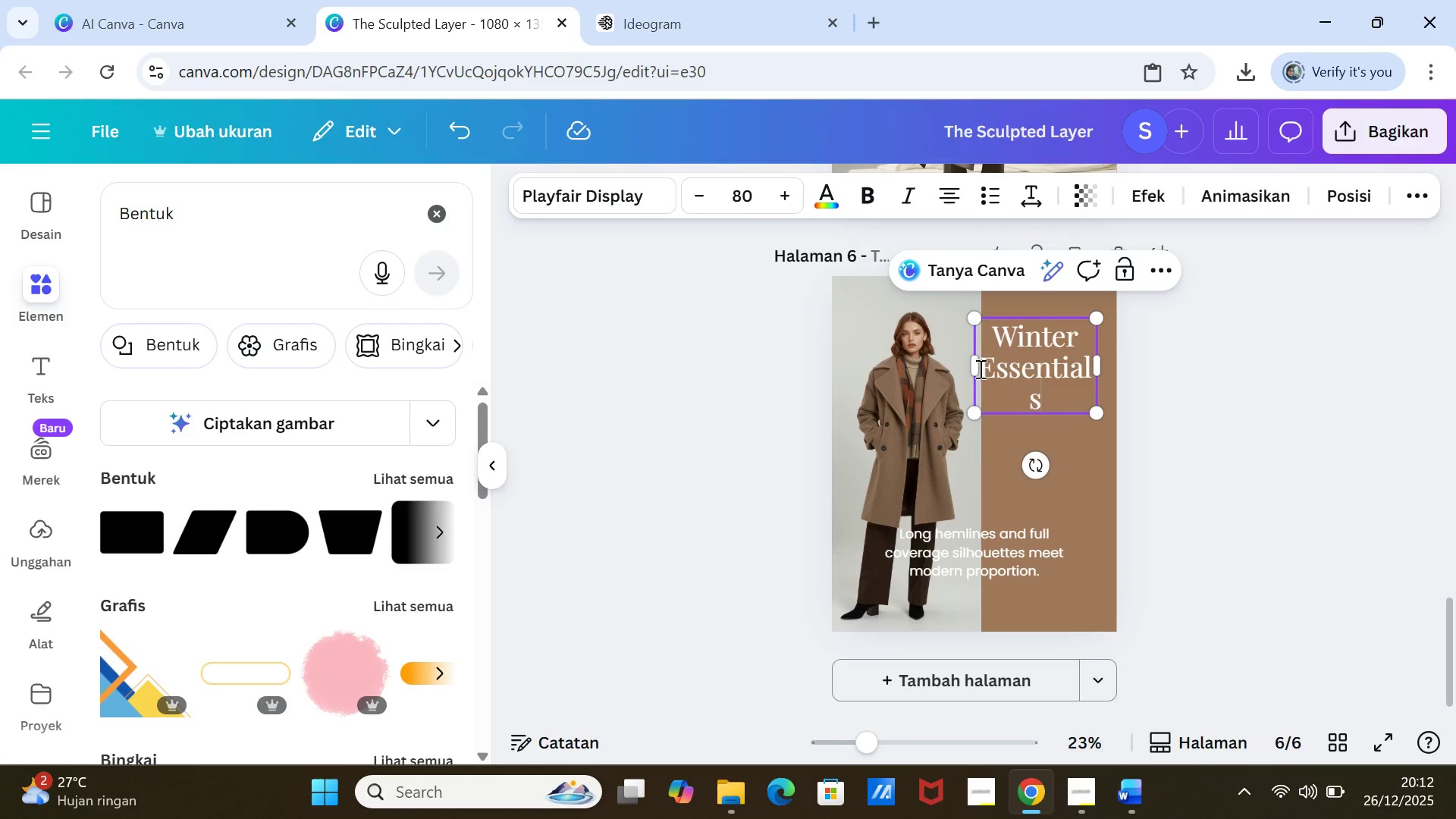 
left_click_drag(start_coordinate=[972, 365], to_coordinate=[962, 365])
 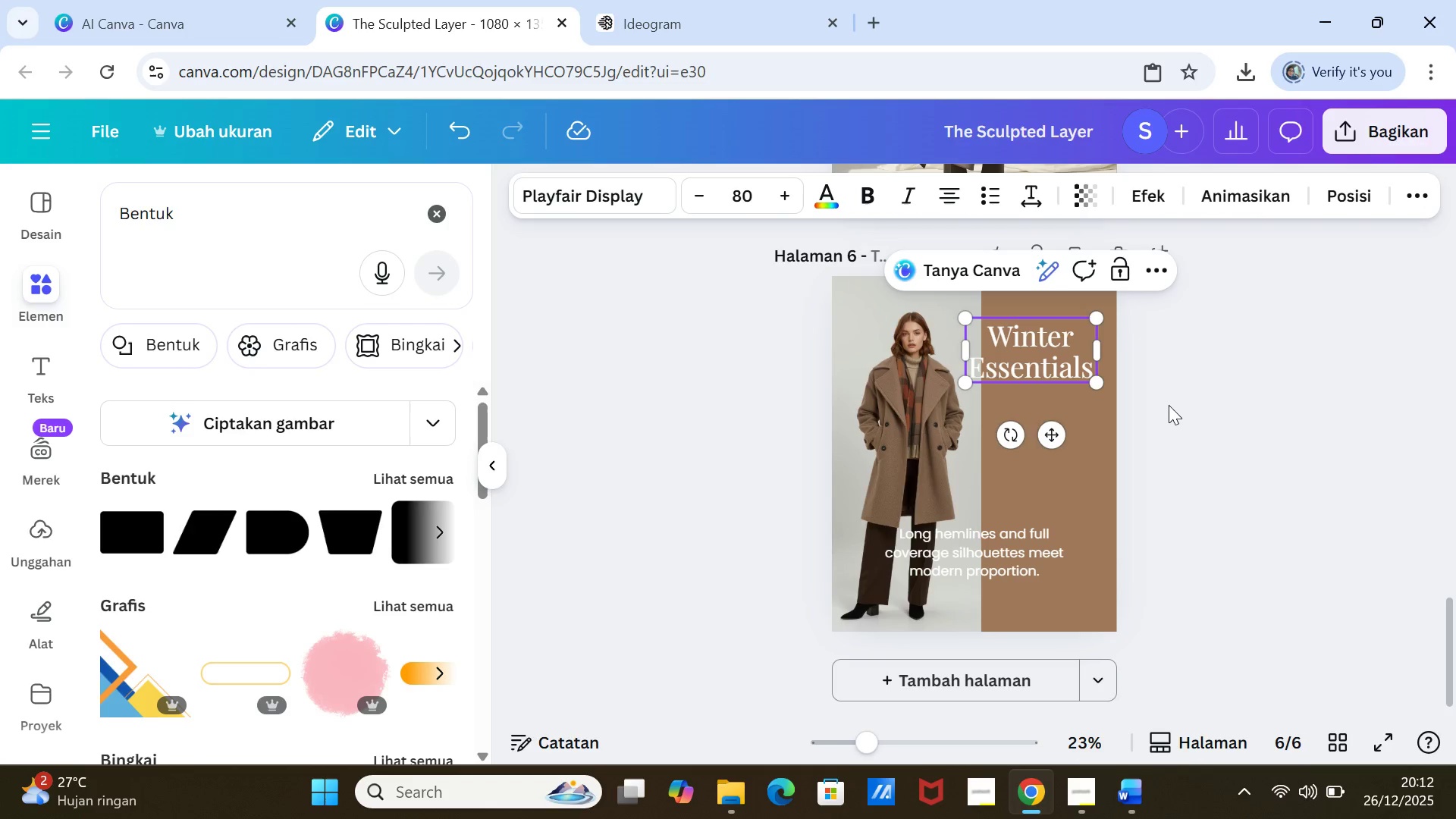 
left_click([1169, 405])
 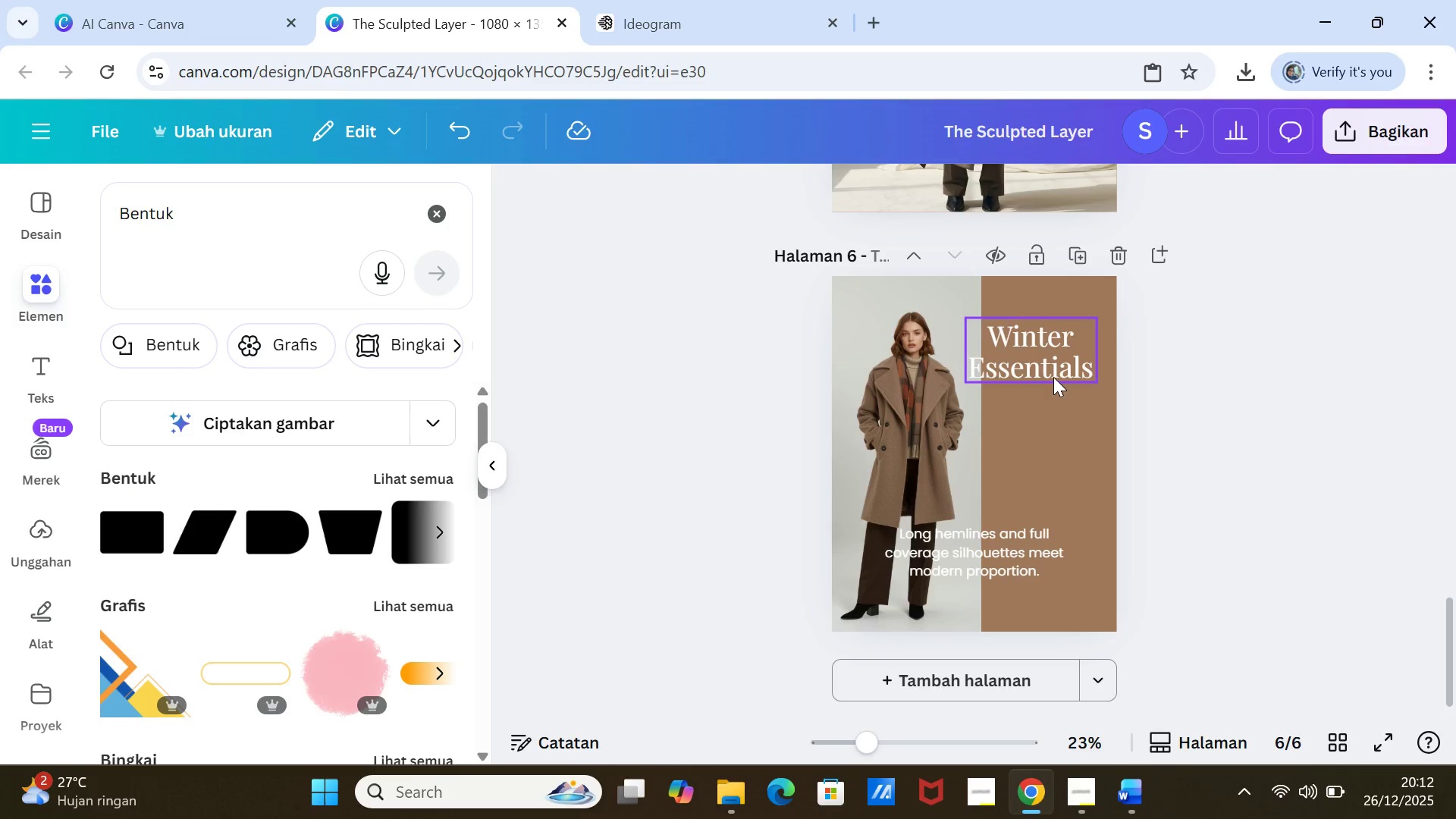 
left_click_drag(start_coordinate=[1053, 377], to_coordinate=[1065, 394])
 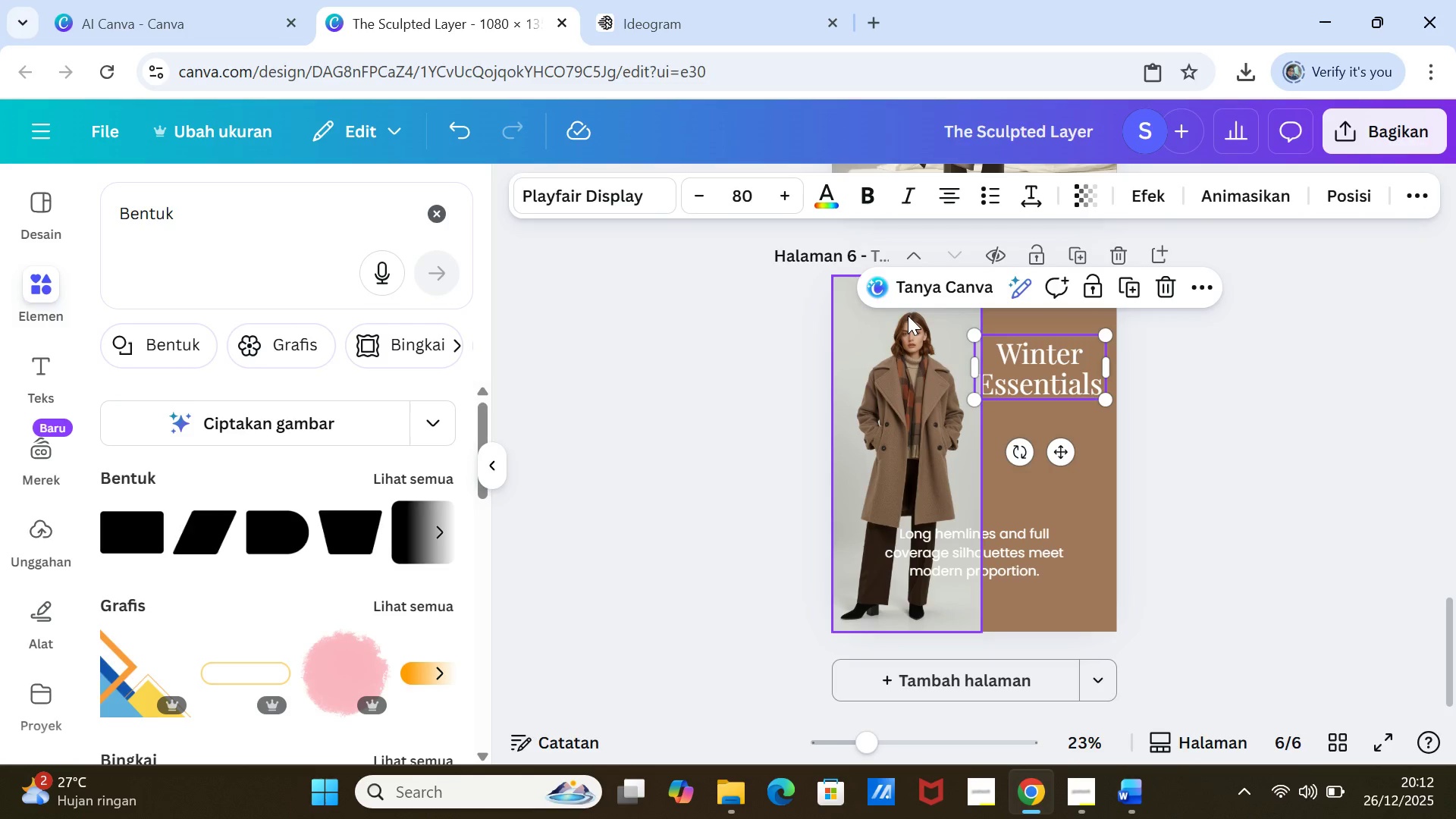 
left_click([908, 315])
 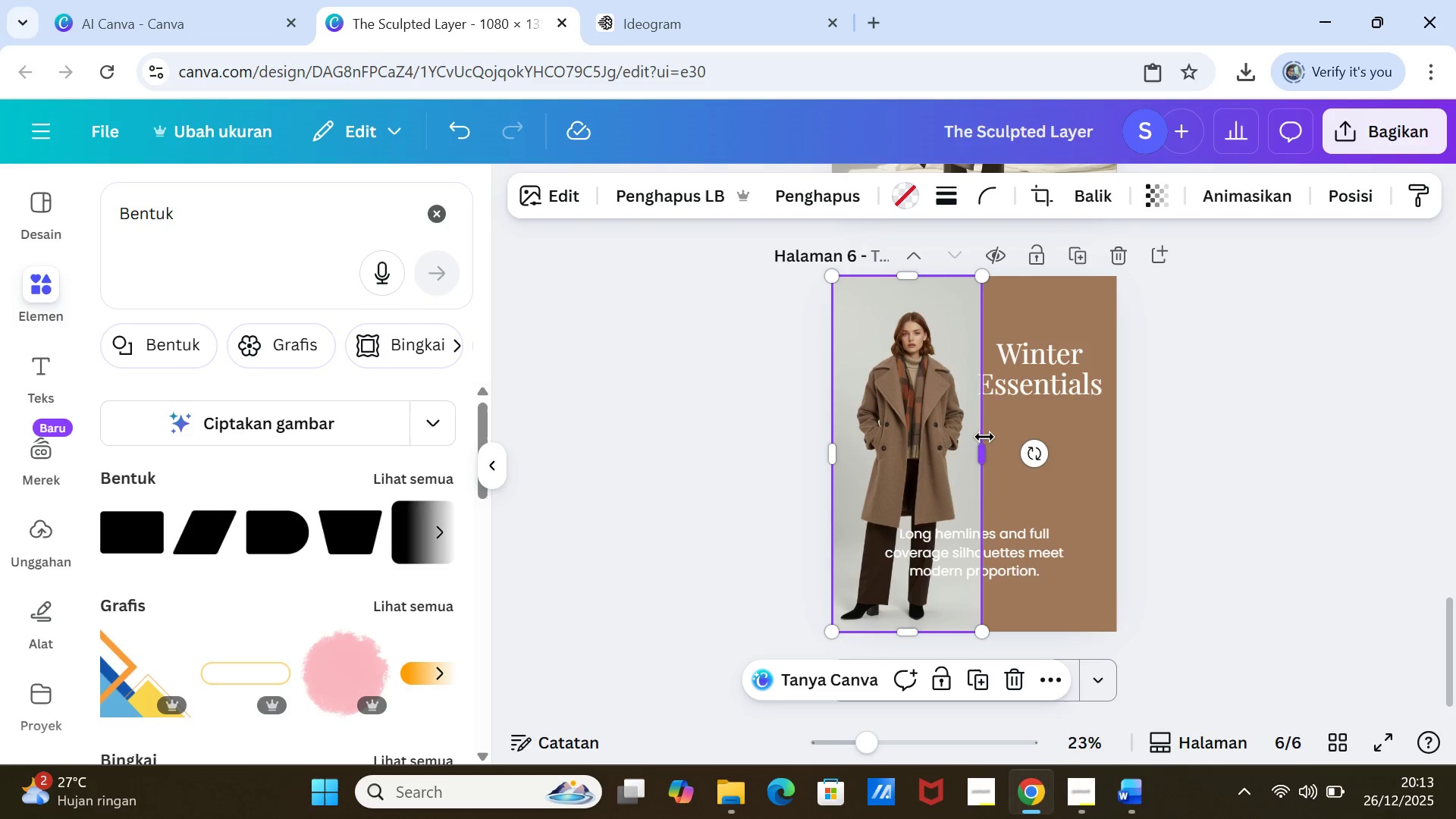 
left_click_drag(start_coordinate=[982, 450], to_coordinate=[974, 448])
 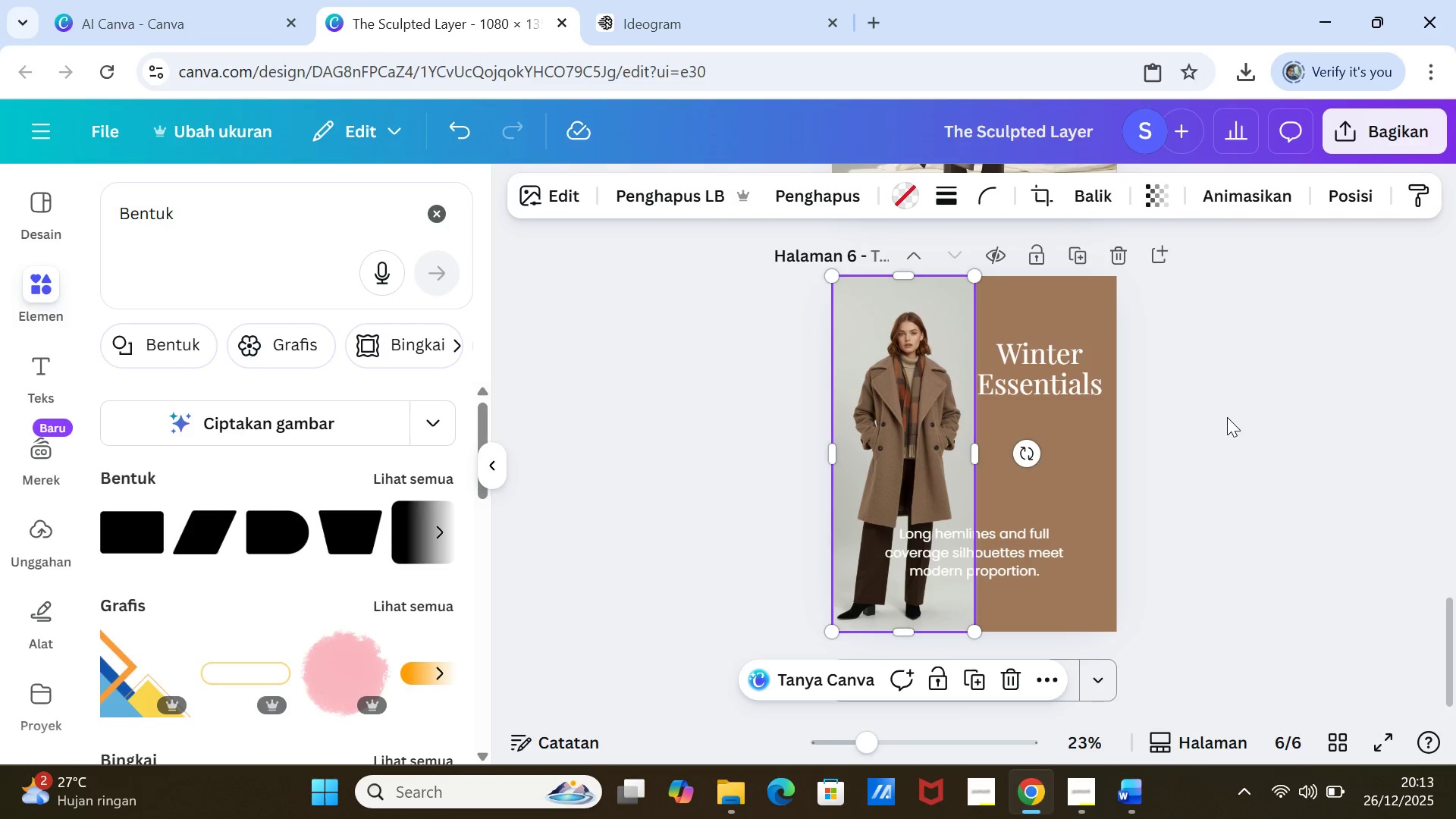 
left_click([1227, 417])
 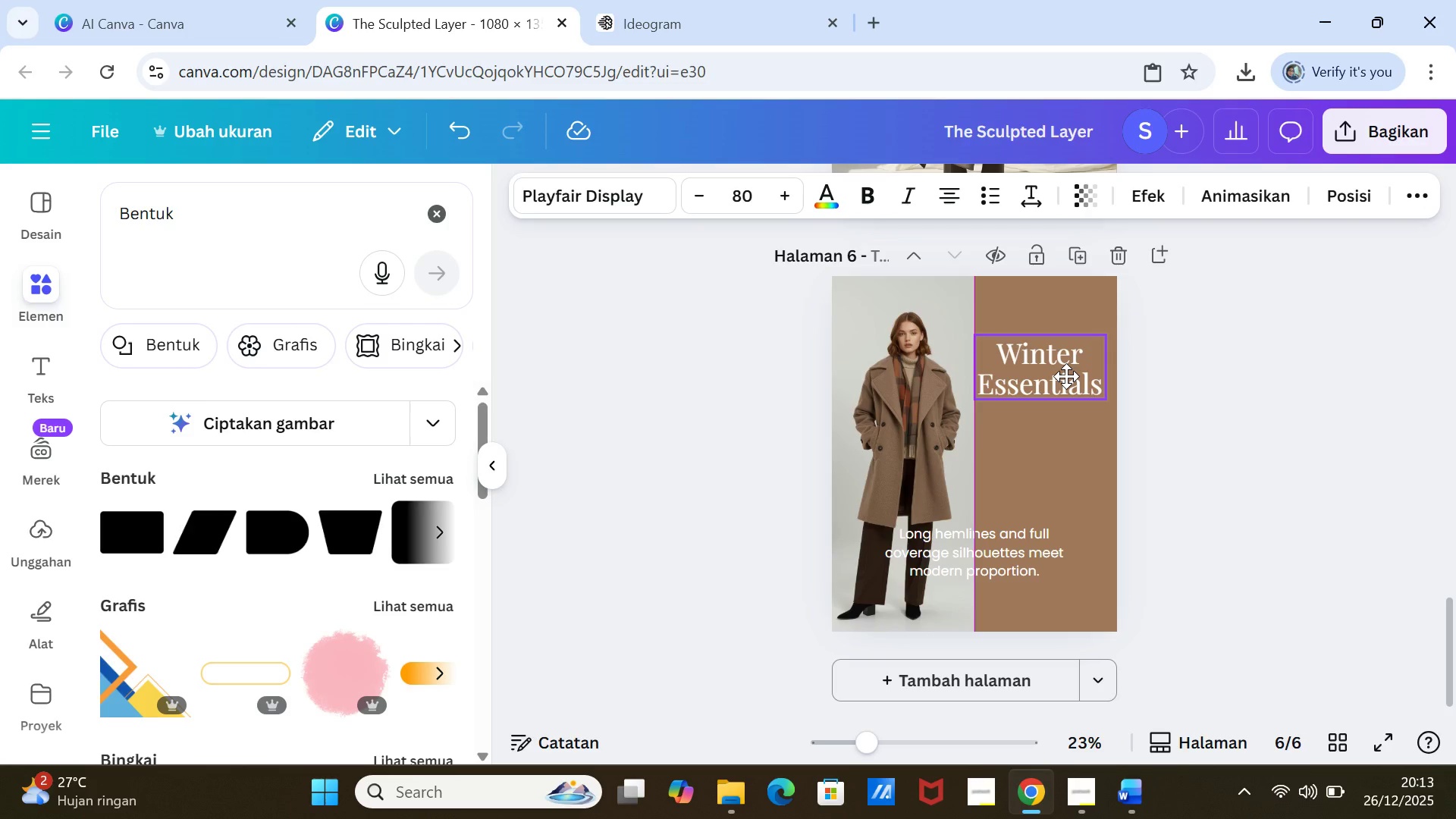 
left_click_drag(start_coordinate=[987, 543], to_coordinate=[985, 563])
 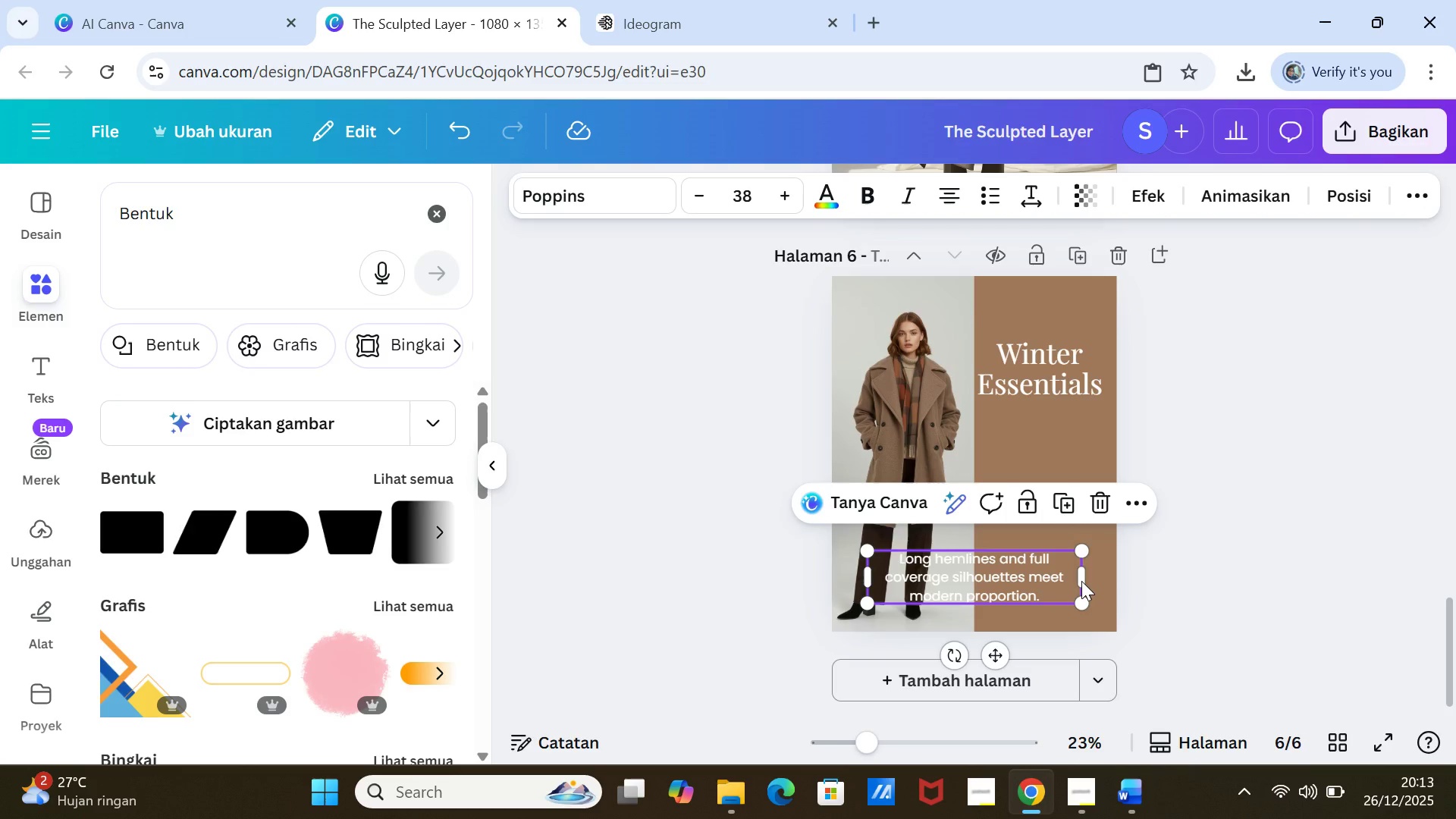 
left_click([1081, 581])
 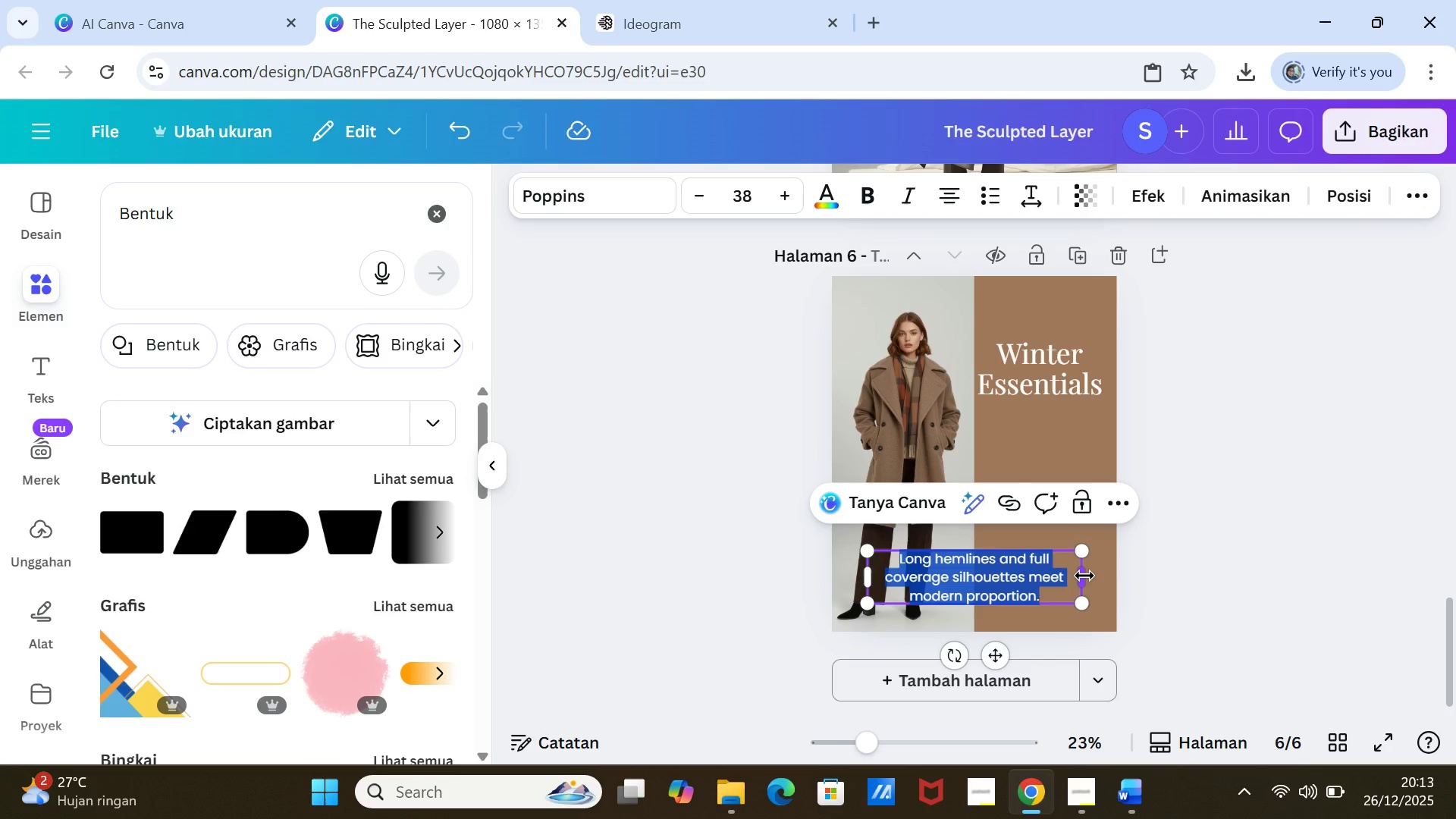 
left_click_drag(start_coordinate=[1084, 576], to_coordinate=[1091, 575])
 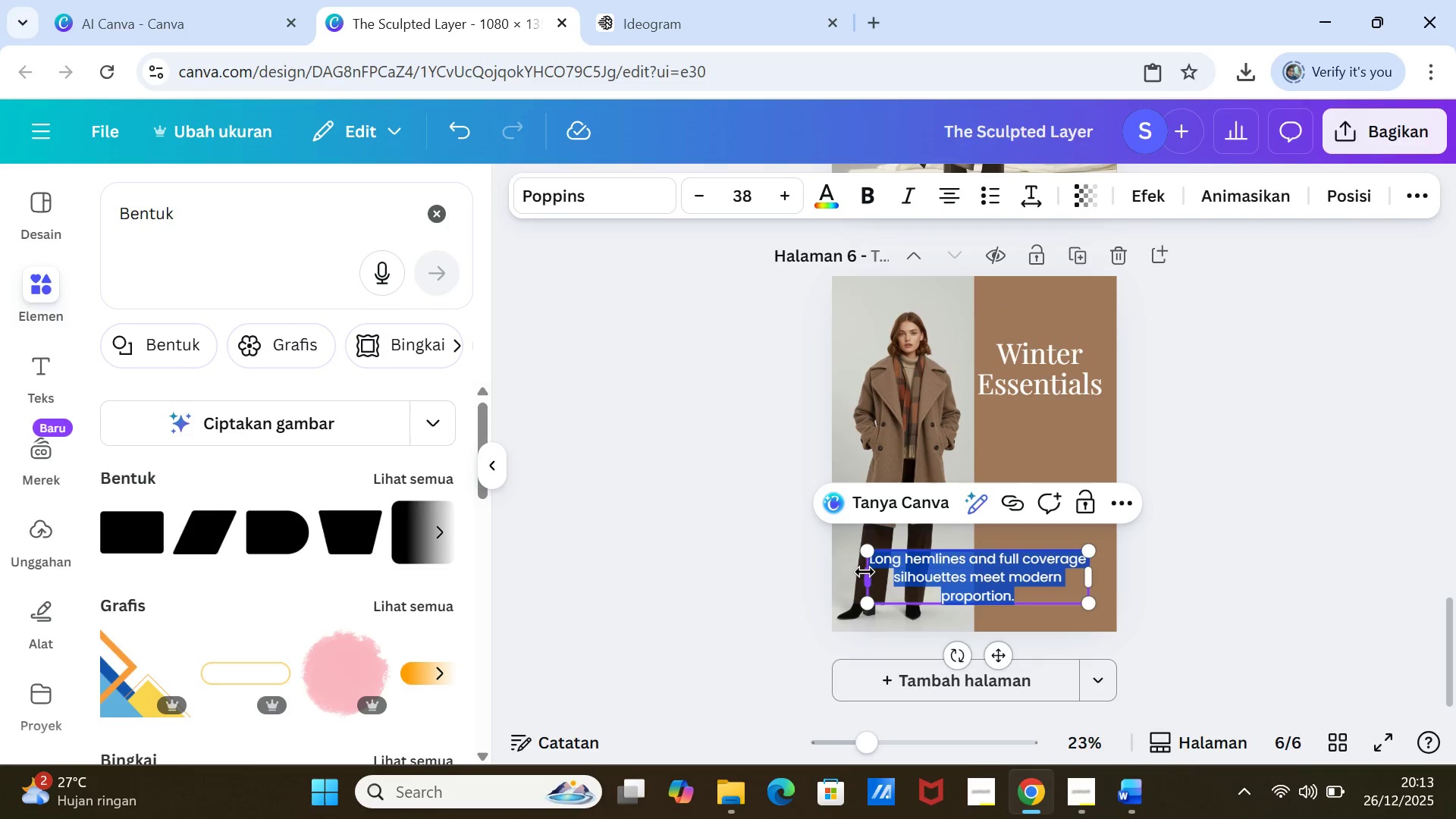 
left_click_drag(start_coordinate=[864, 572], to_coordinate=[857, 568])
 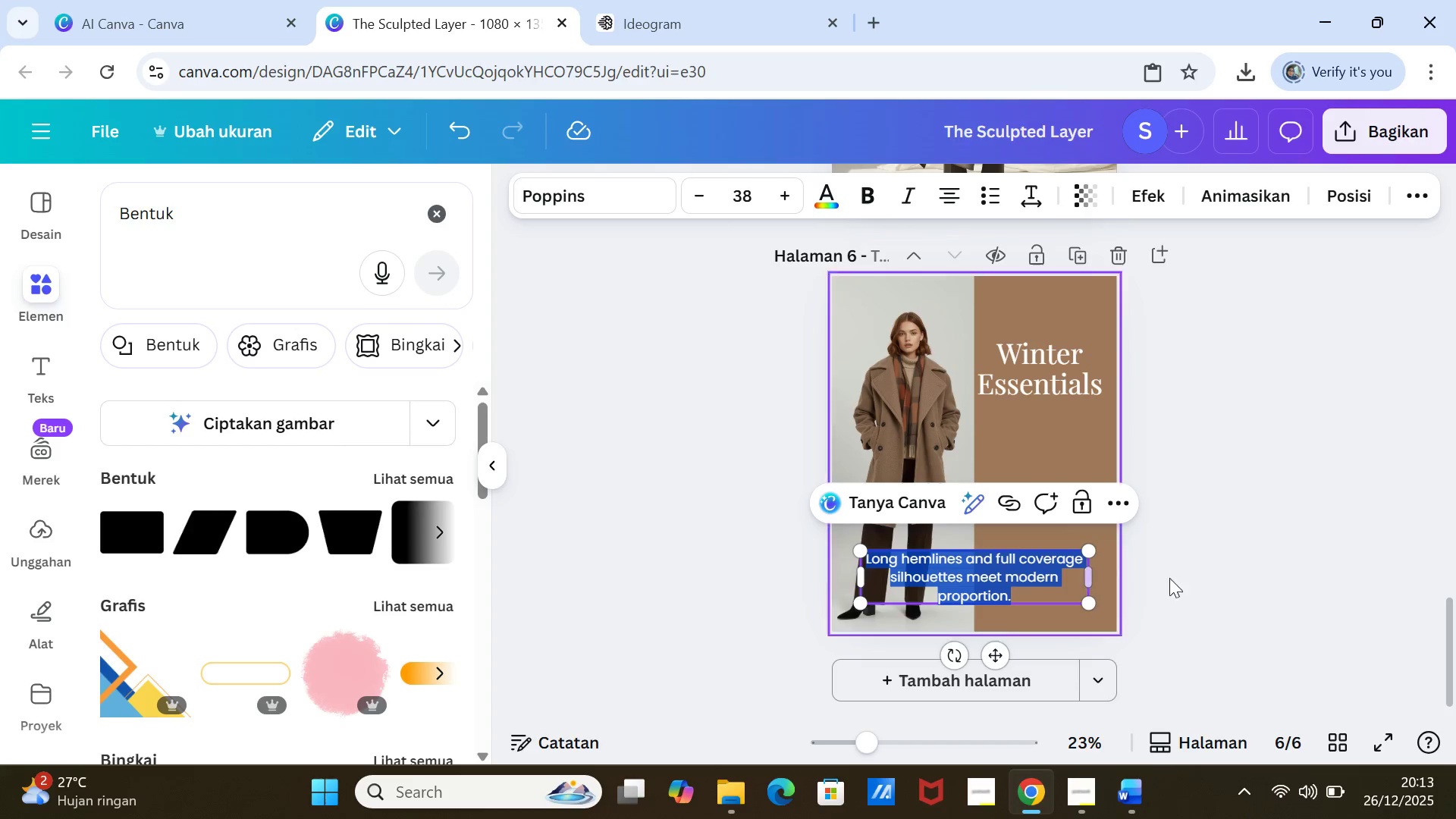 
left_click([1222, 574])
 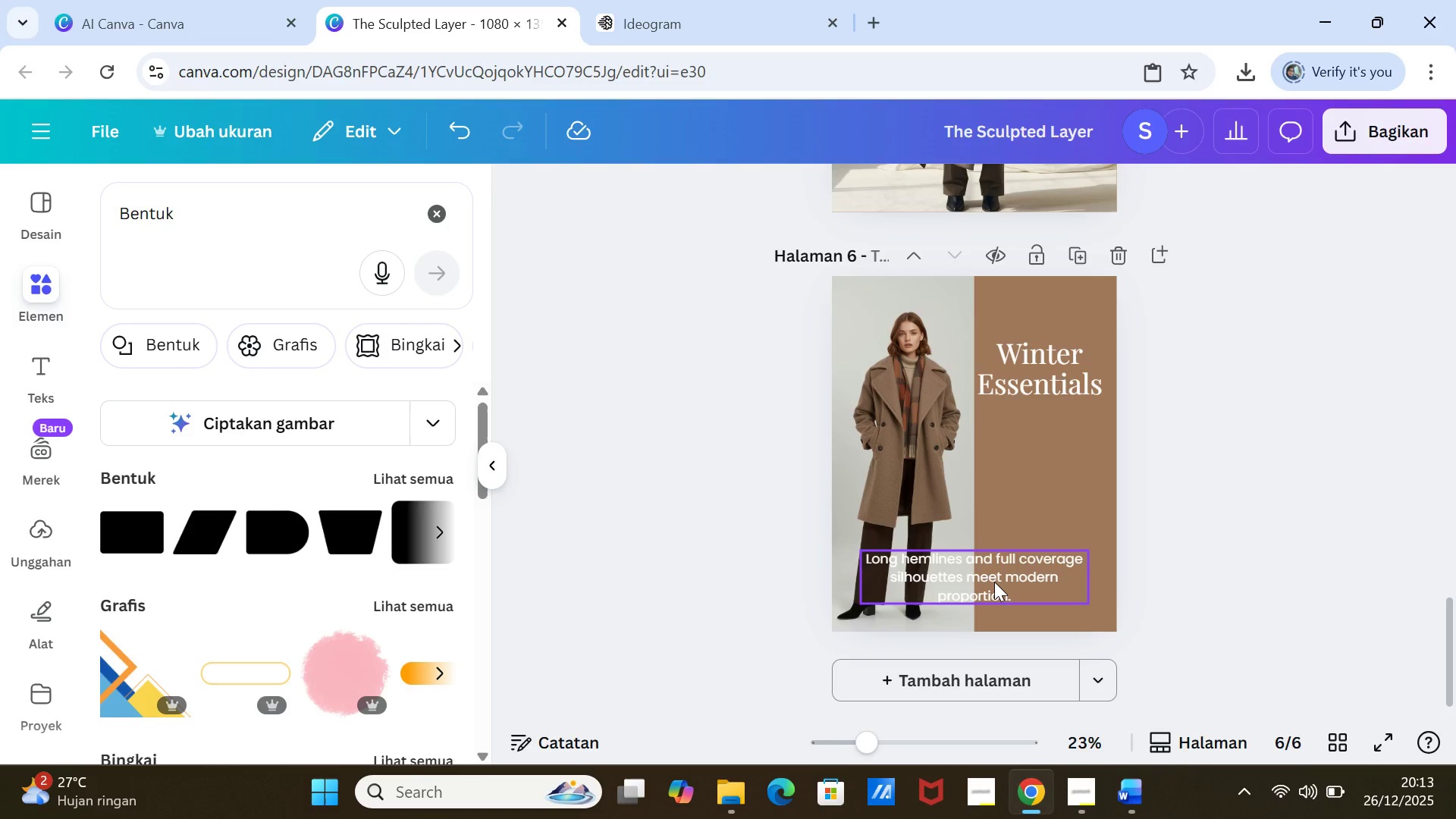 
left_click_drag(start_coordinate=[994, 579], to_coordinate=[989, 578])
 